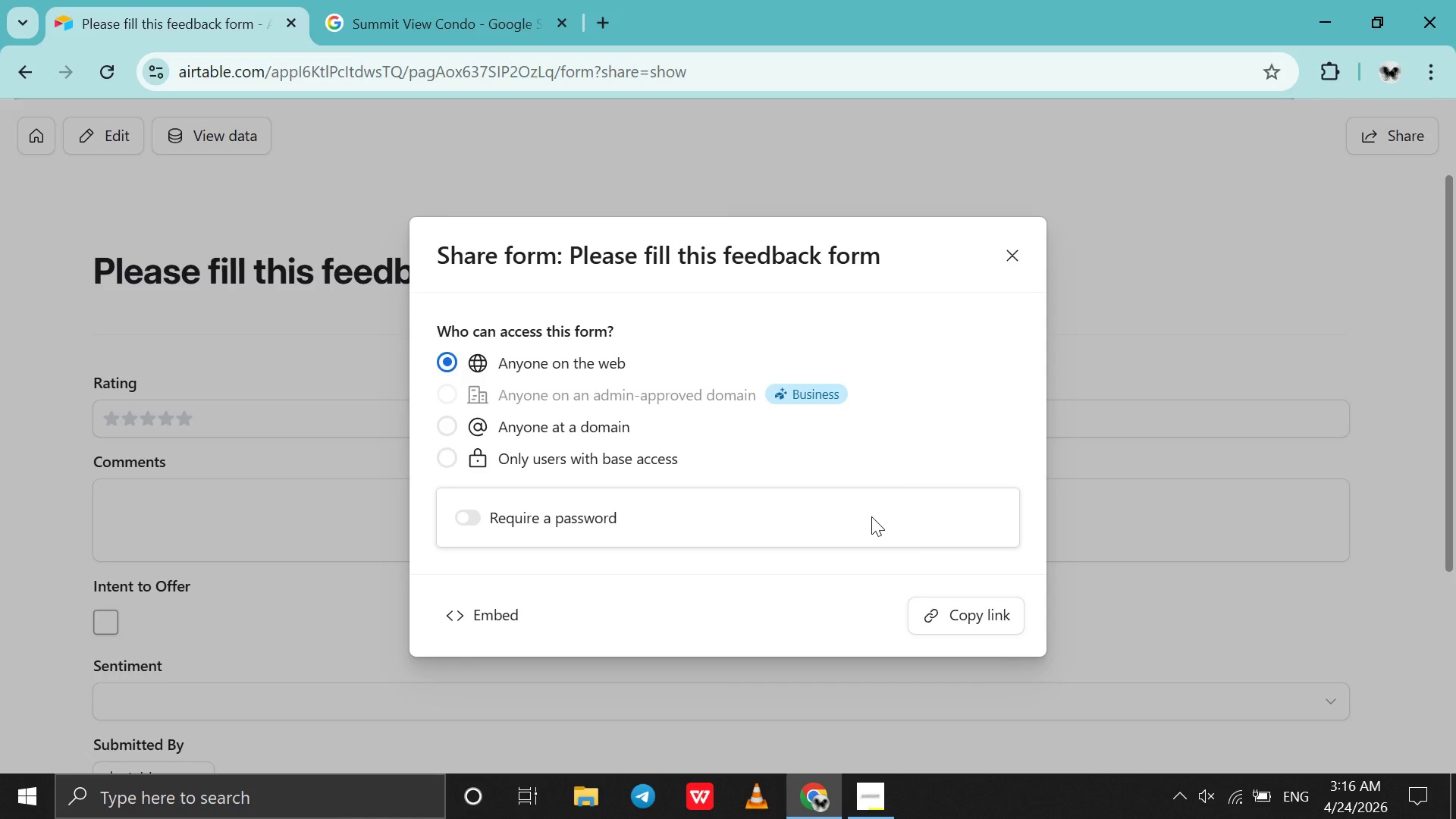 
left_click([871, 515])
 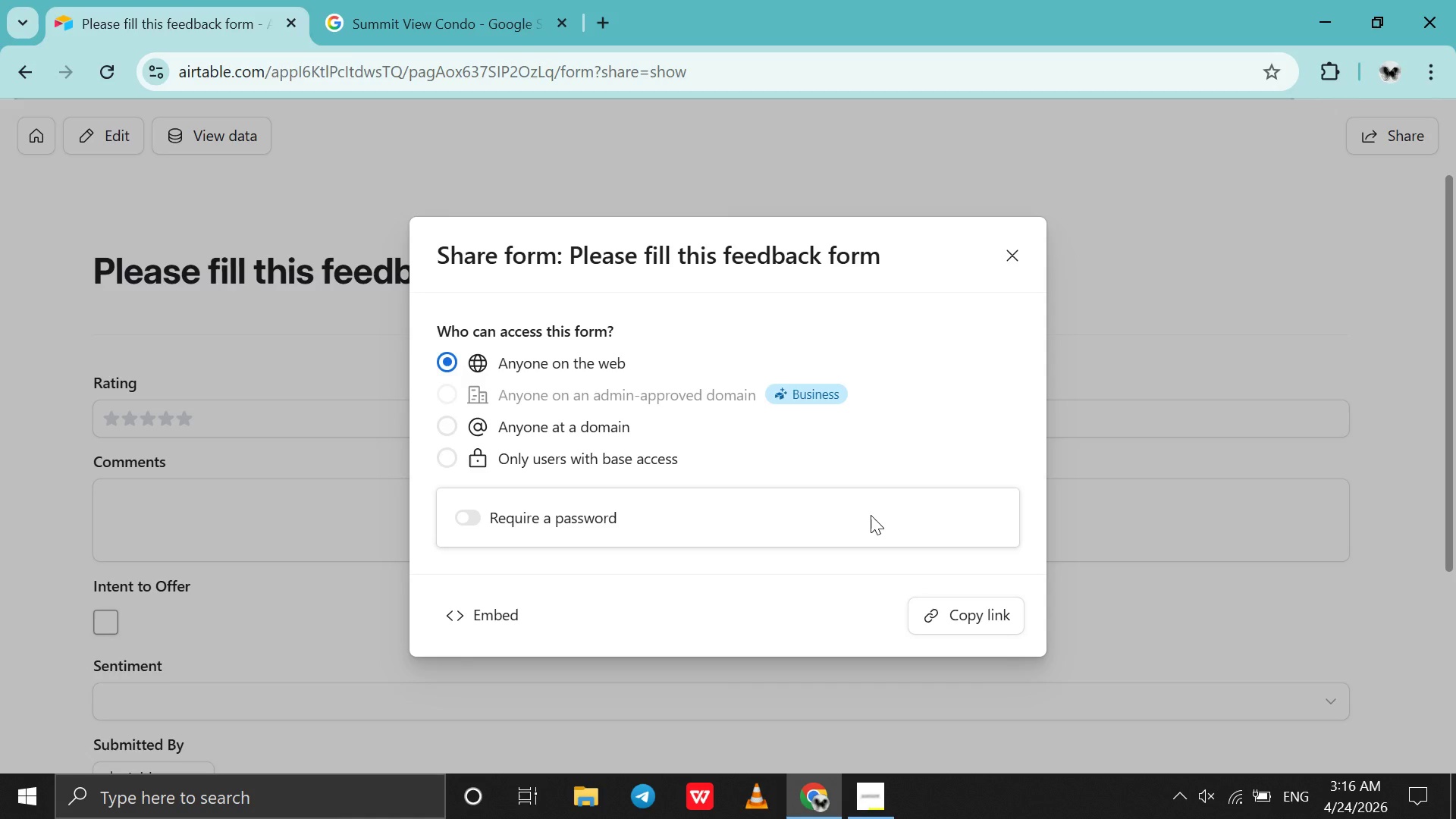 
scroll: coordinate [871, 515], scroll_direction: down, amount: 3.0
 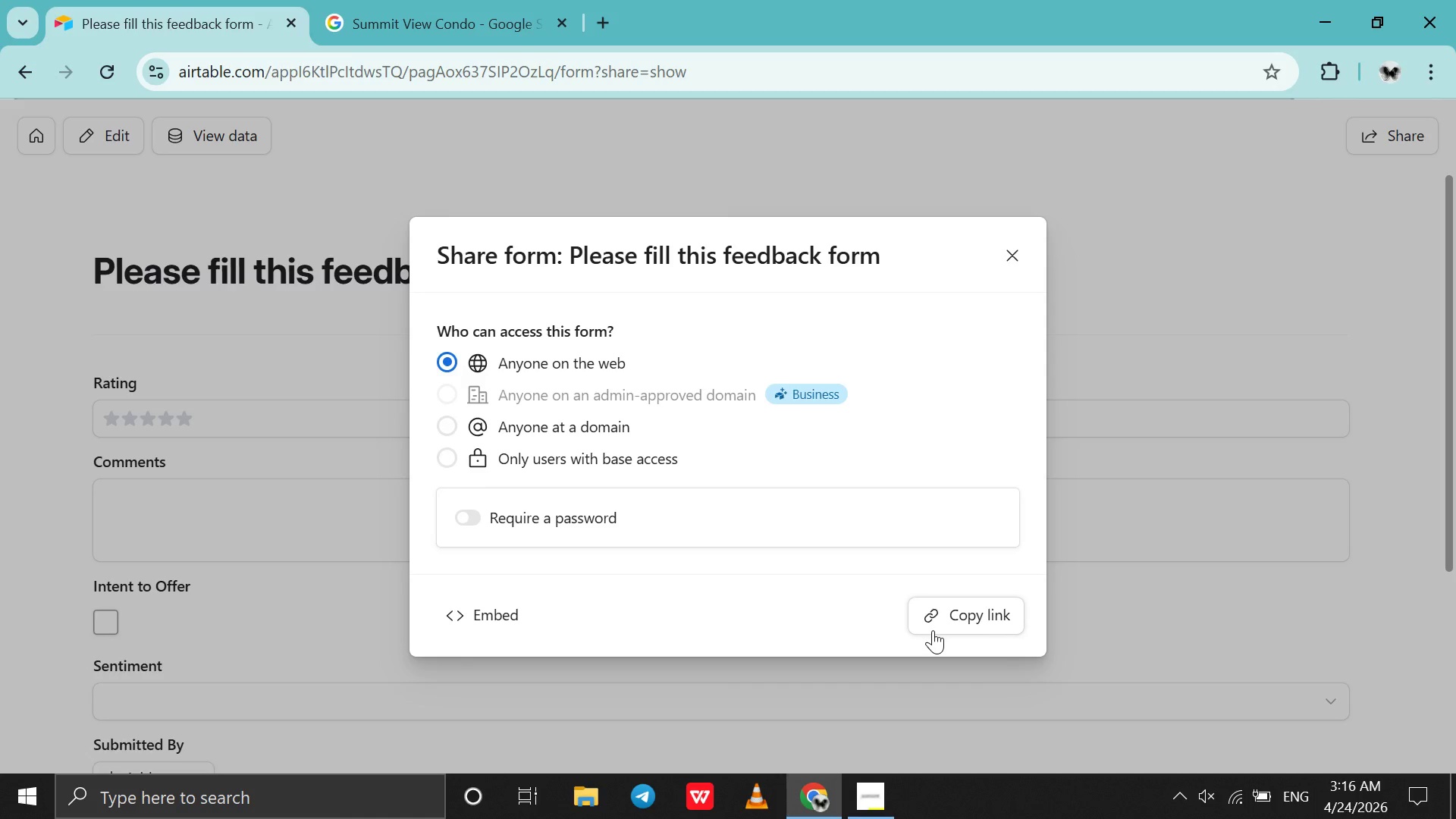 
left_click([933, 630])
 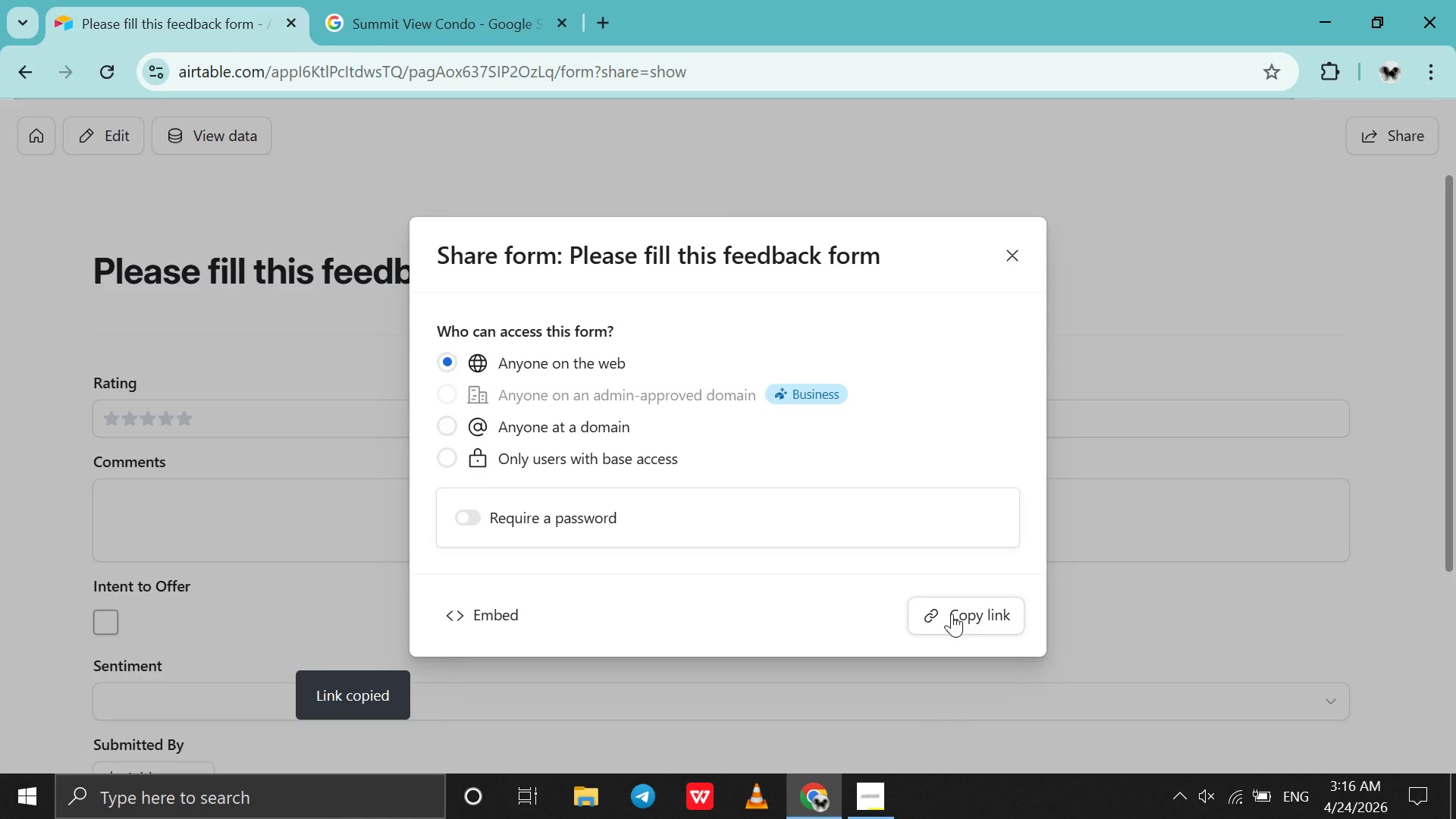 
left_click([952, 613])
 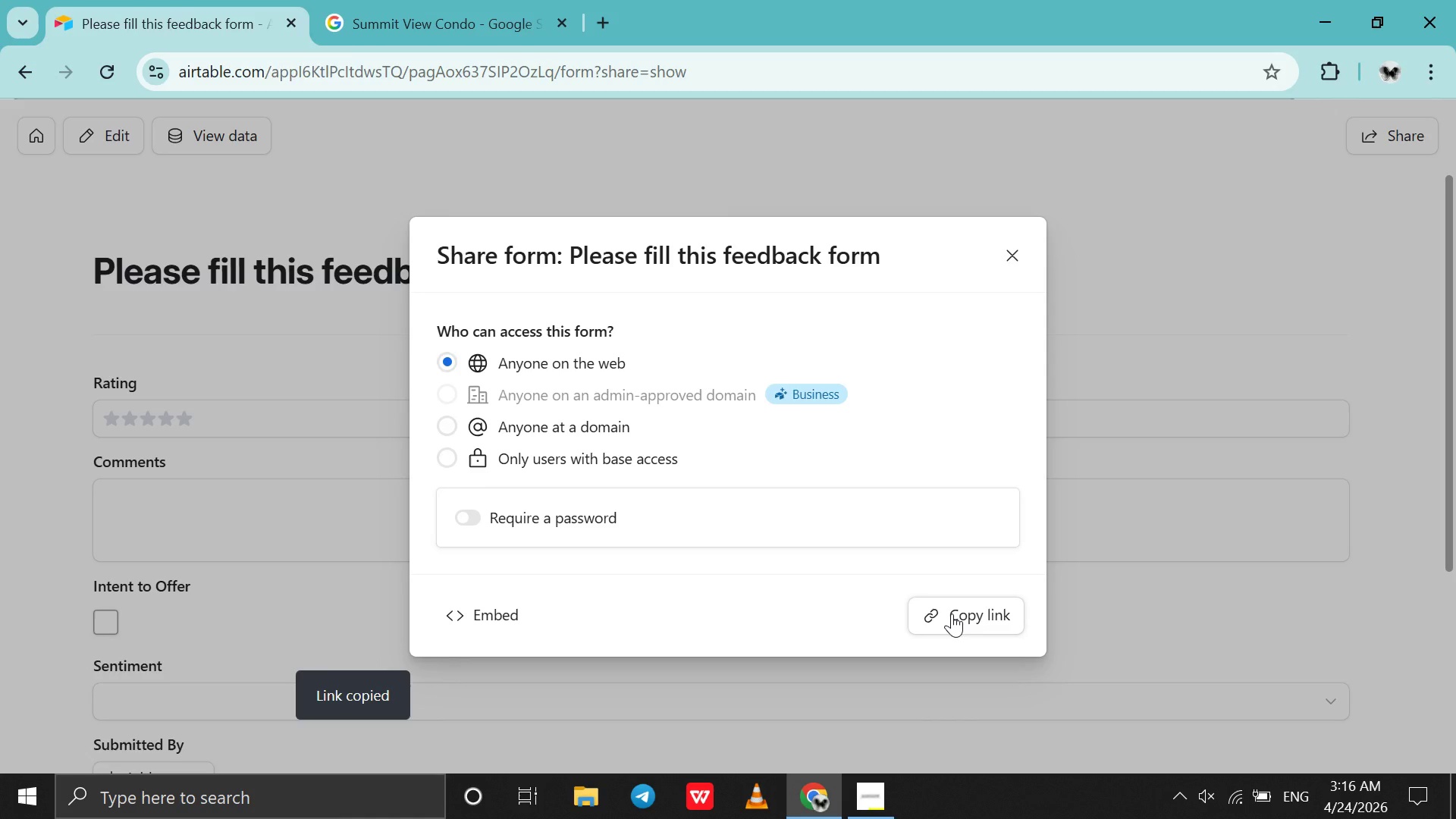 
double_click([952, 613])
 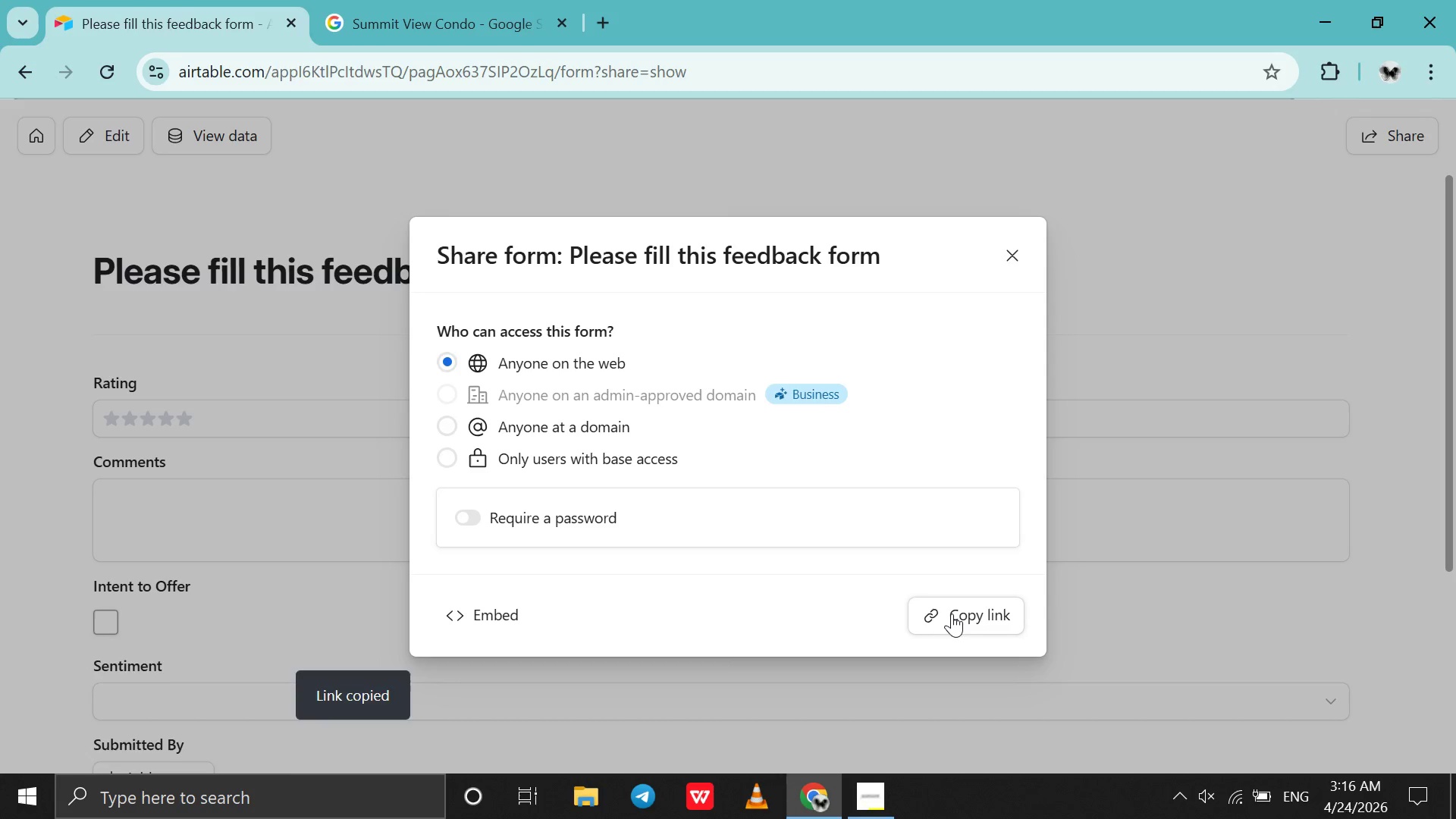 
triple_click([952, 613])
 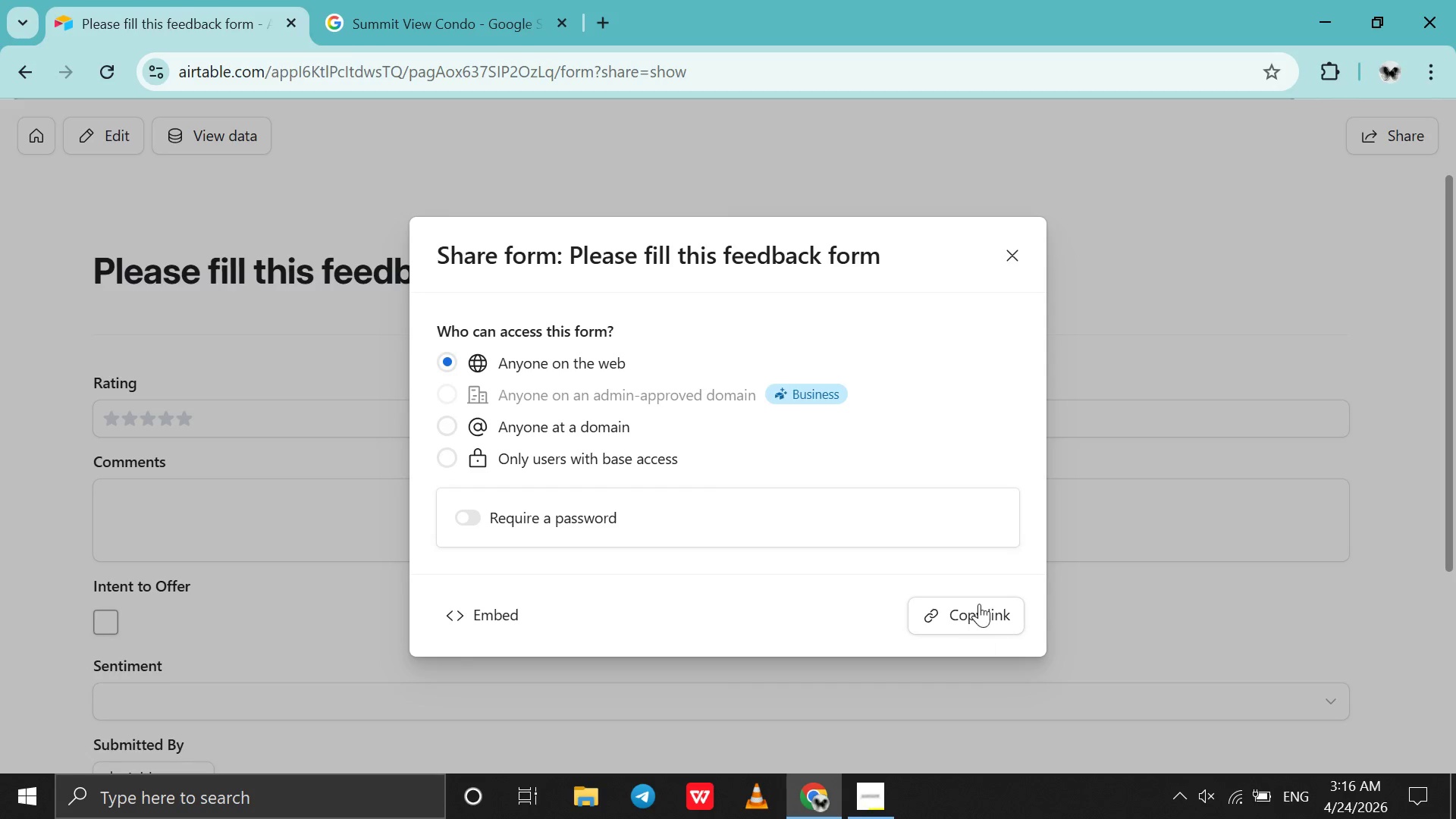 
scroll: coordinate [980, 592], scroll_direction: down, amount: 8.0
 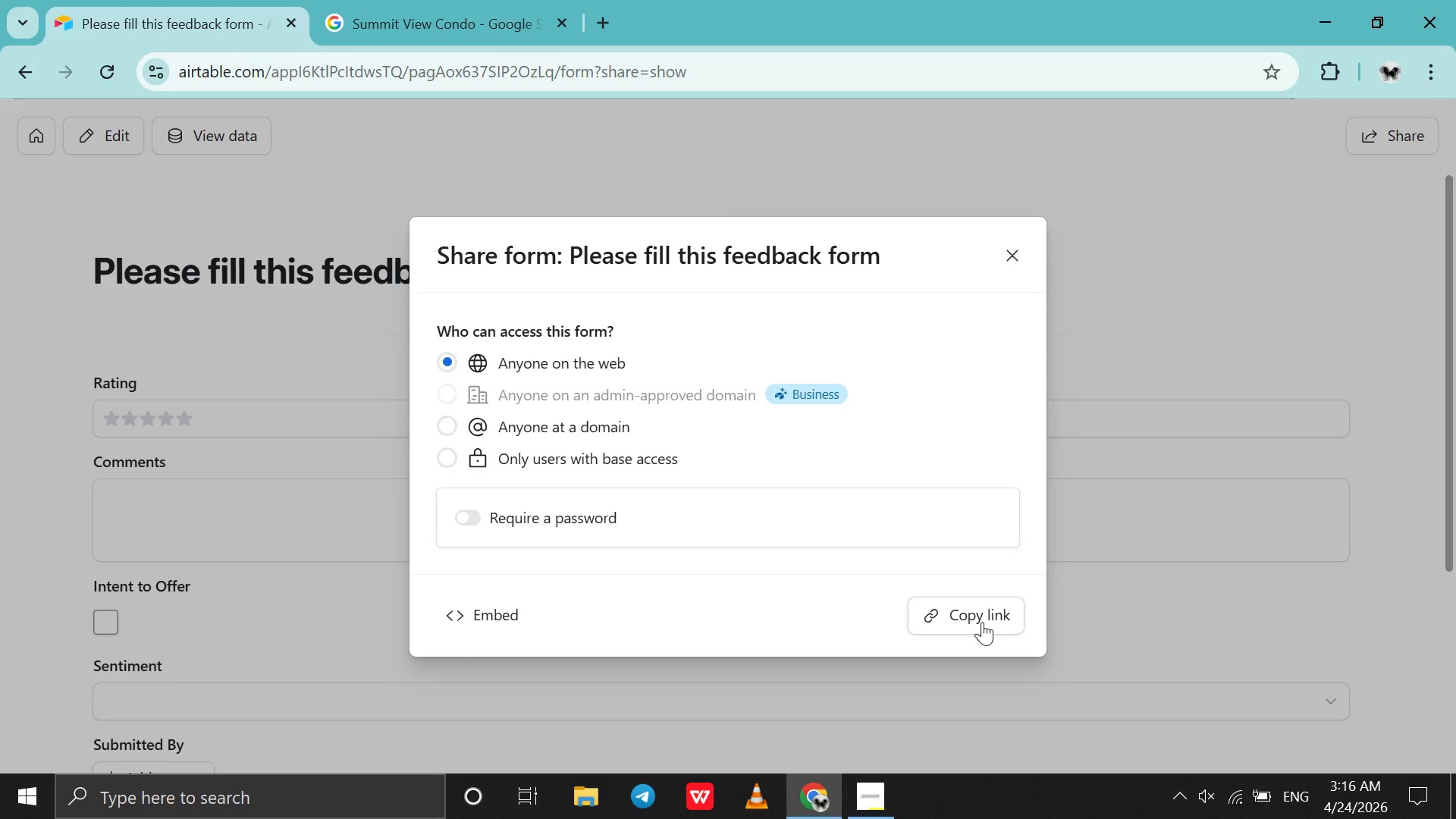 
double_click([982, 622])
 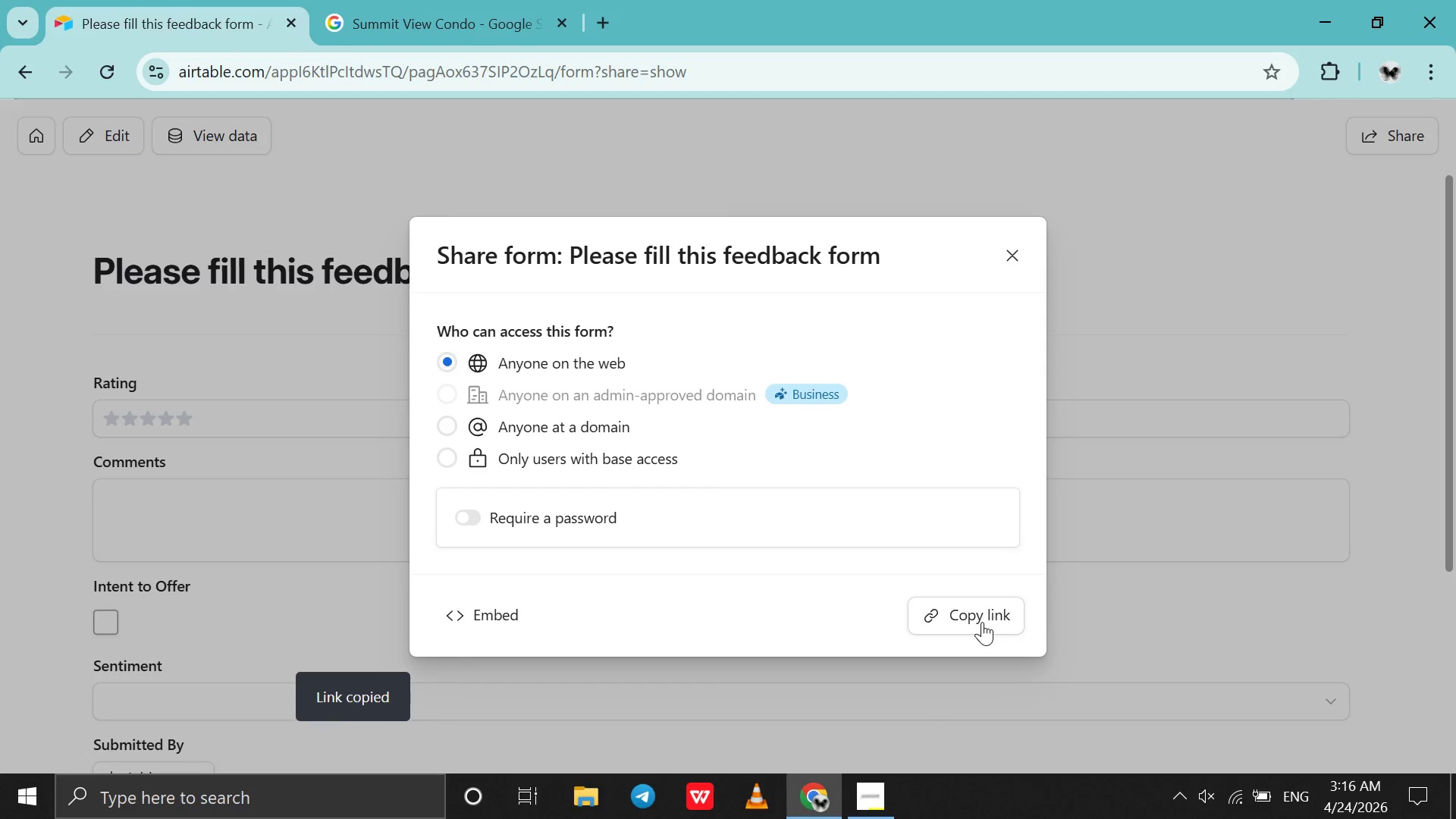 
triple_click([982, 622])
 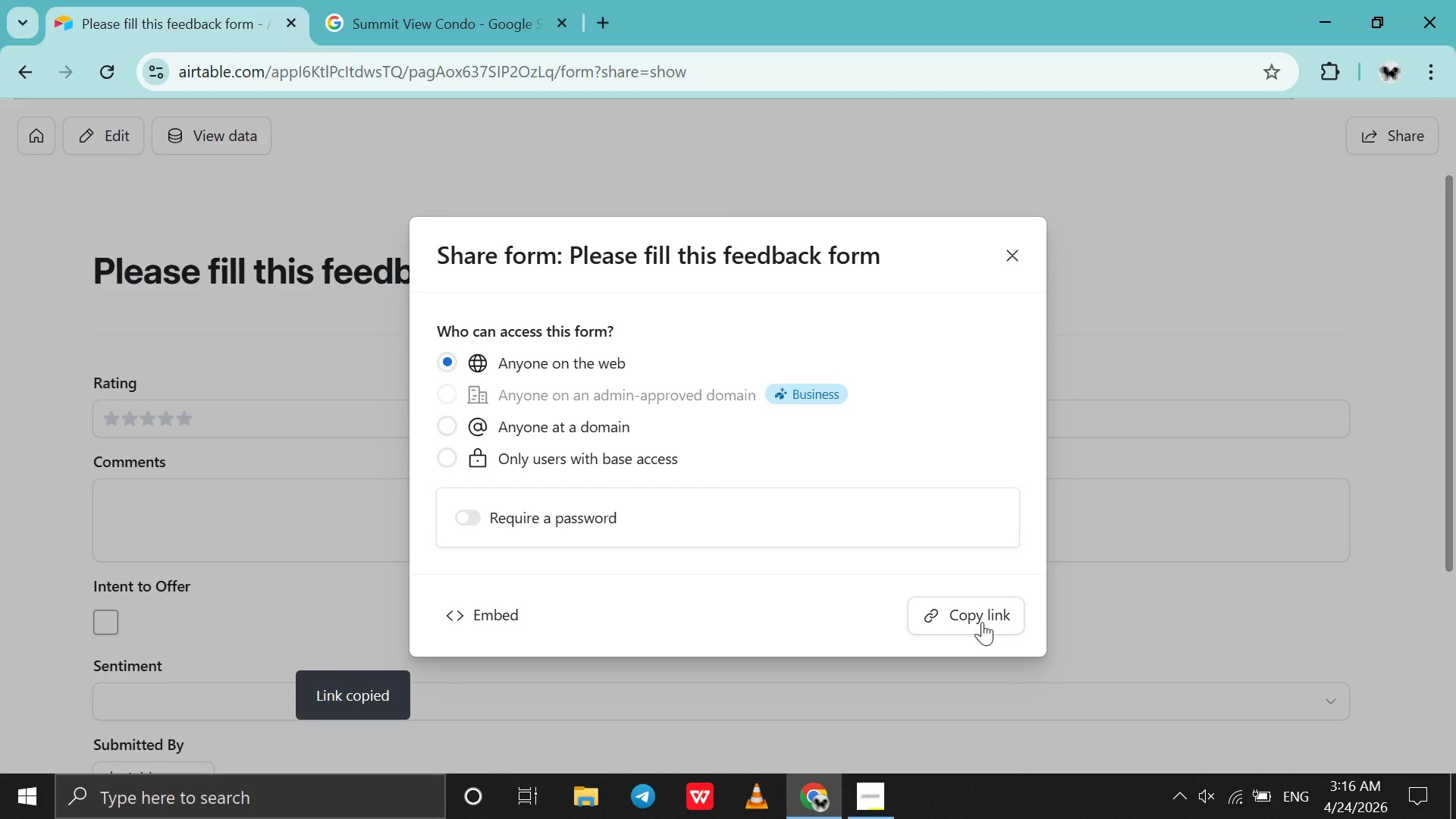 
scroll: coordinate [982, 622], scroll_direction: up, amount: 11.0
 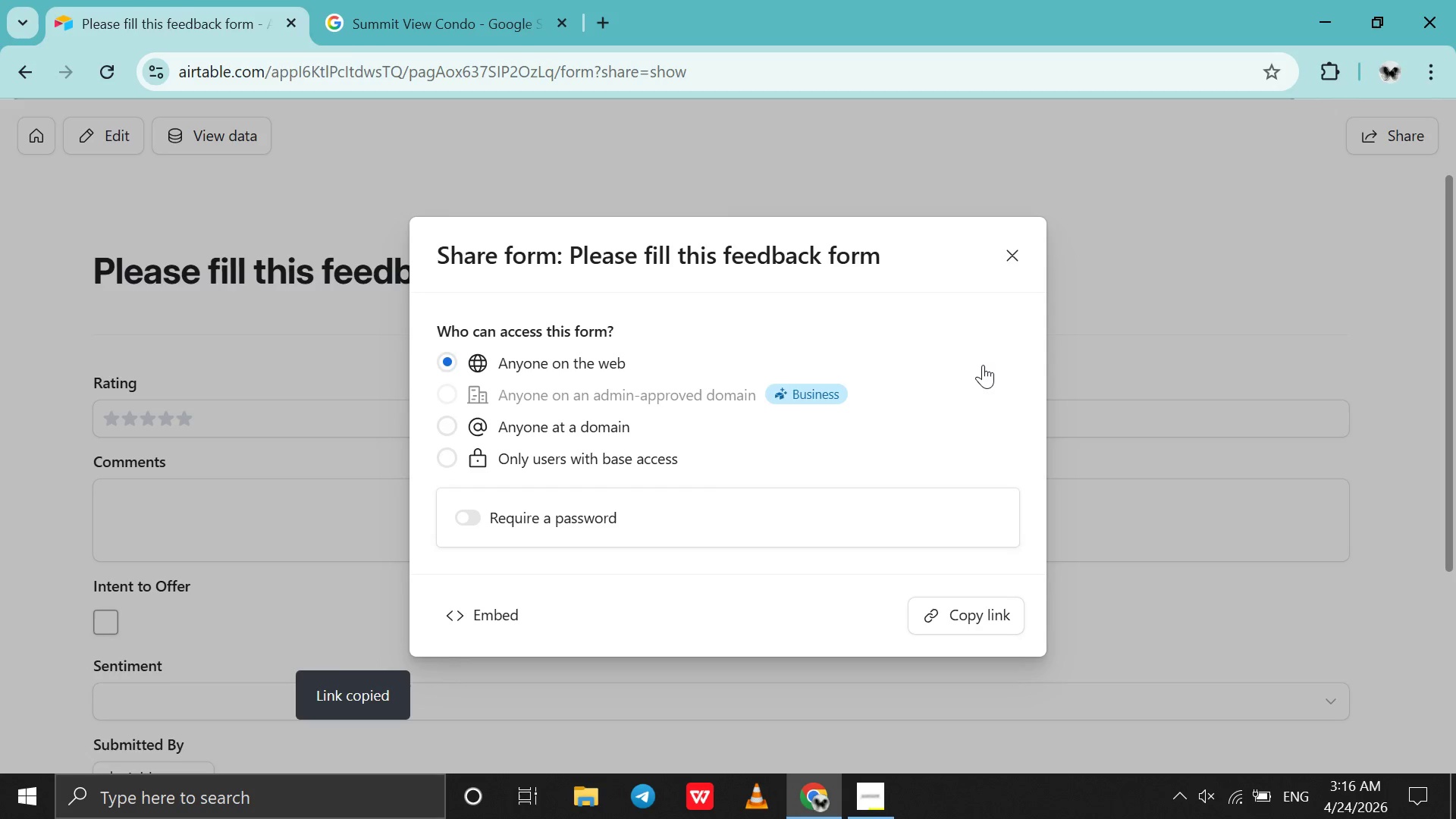 
left_click([983, 365])
 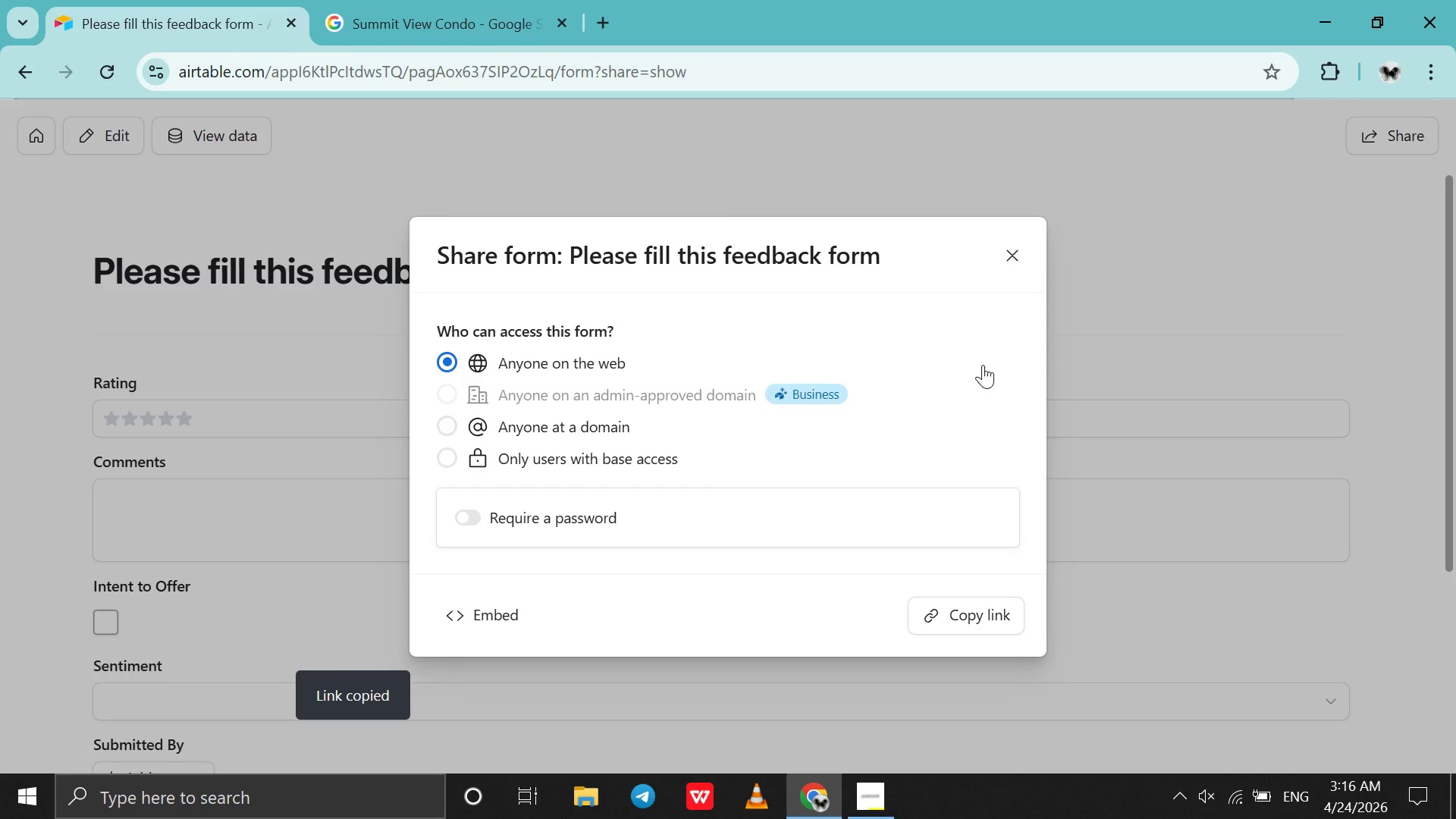 
left_click([983, 365])
 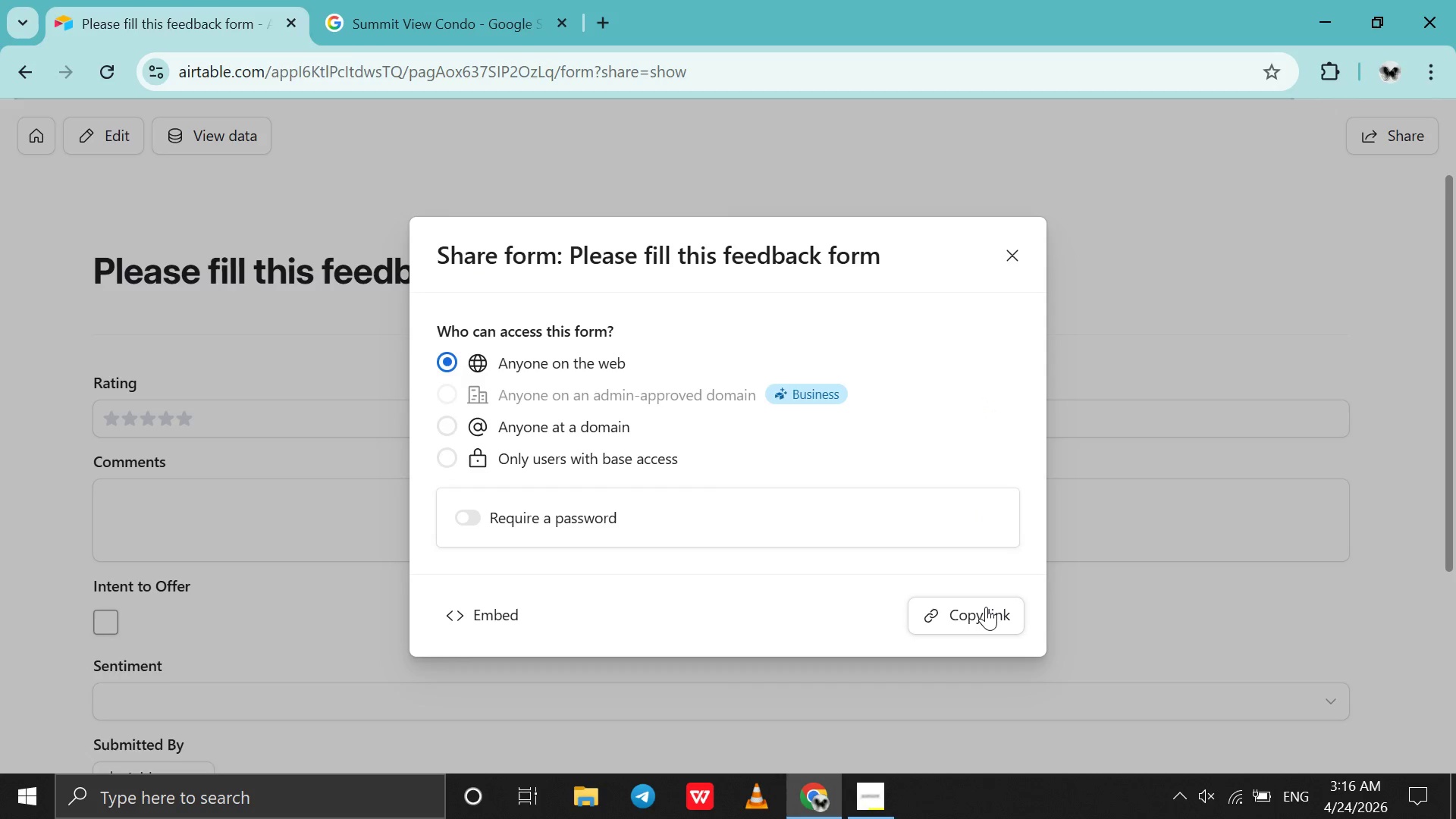 
left_click([986, 607])
 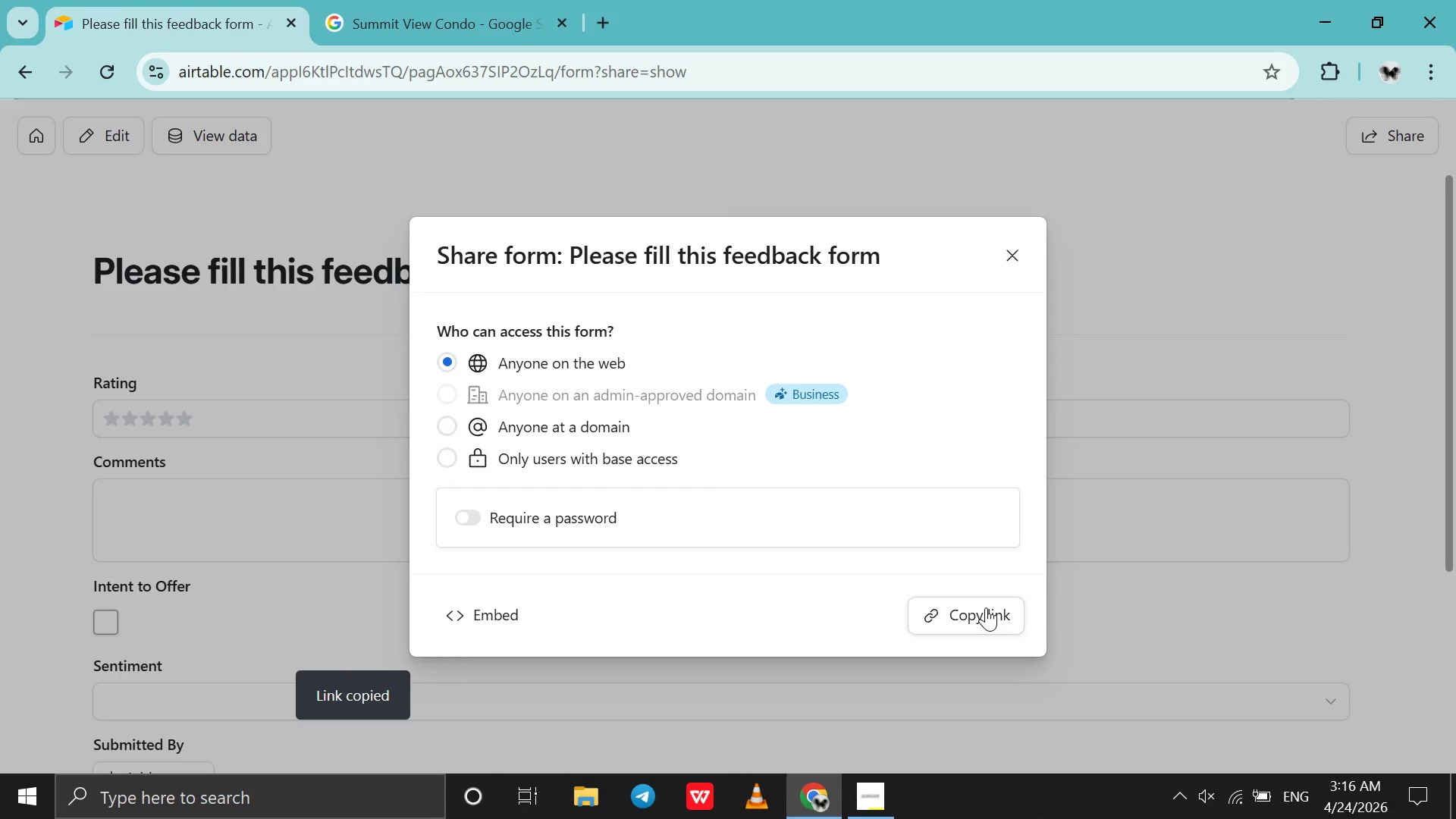 
left_click([986, 607])
 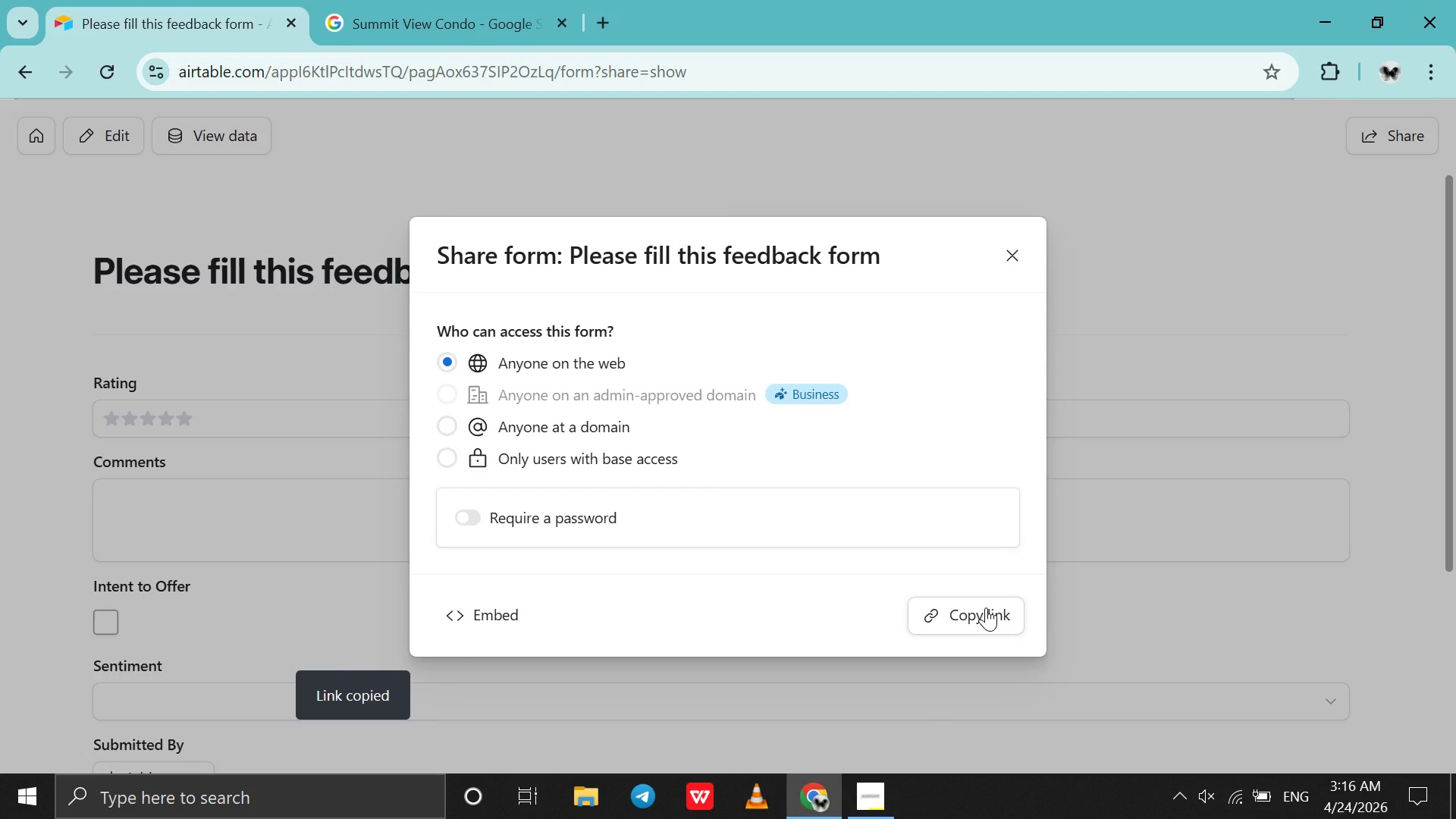 
double_click([986, 607])
 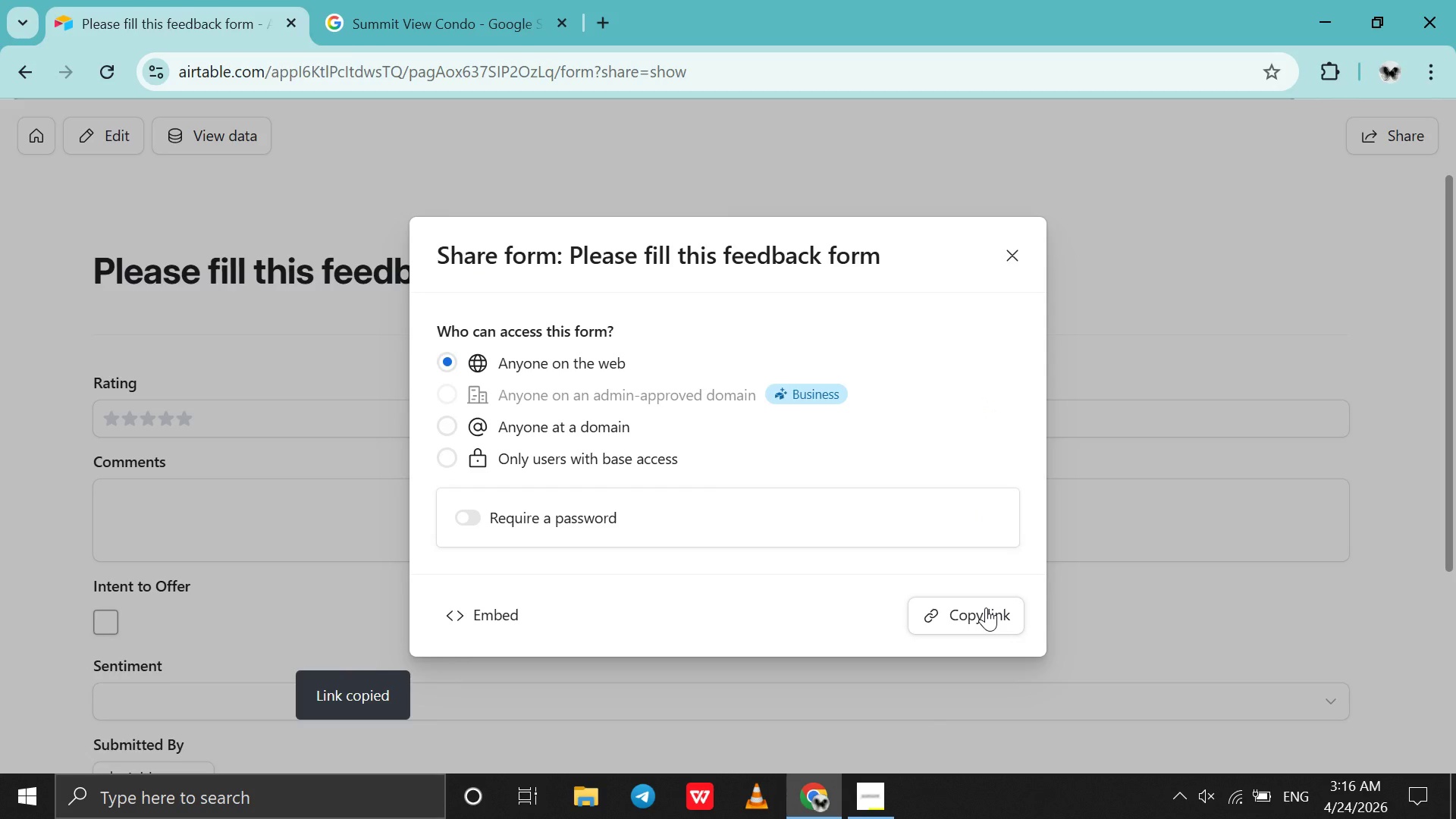 
triple_click([986, 607])
 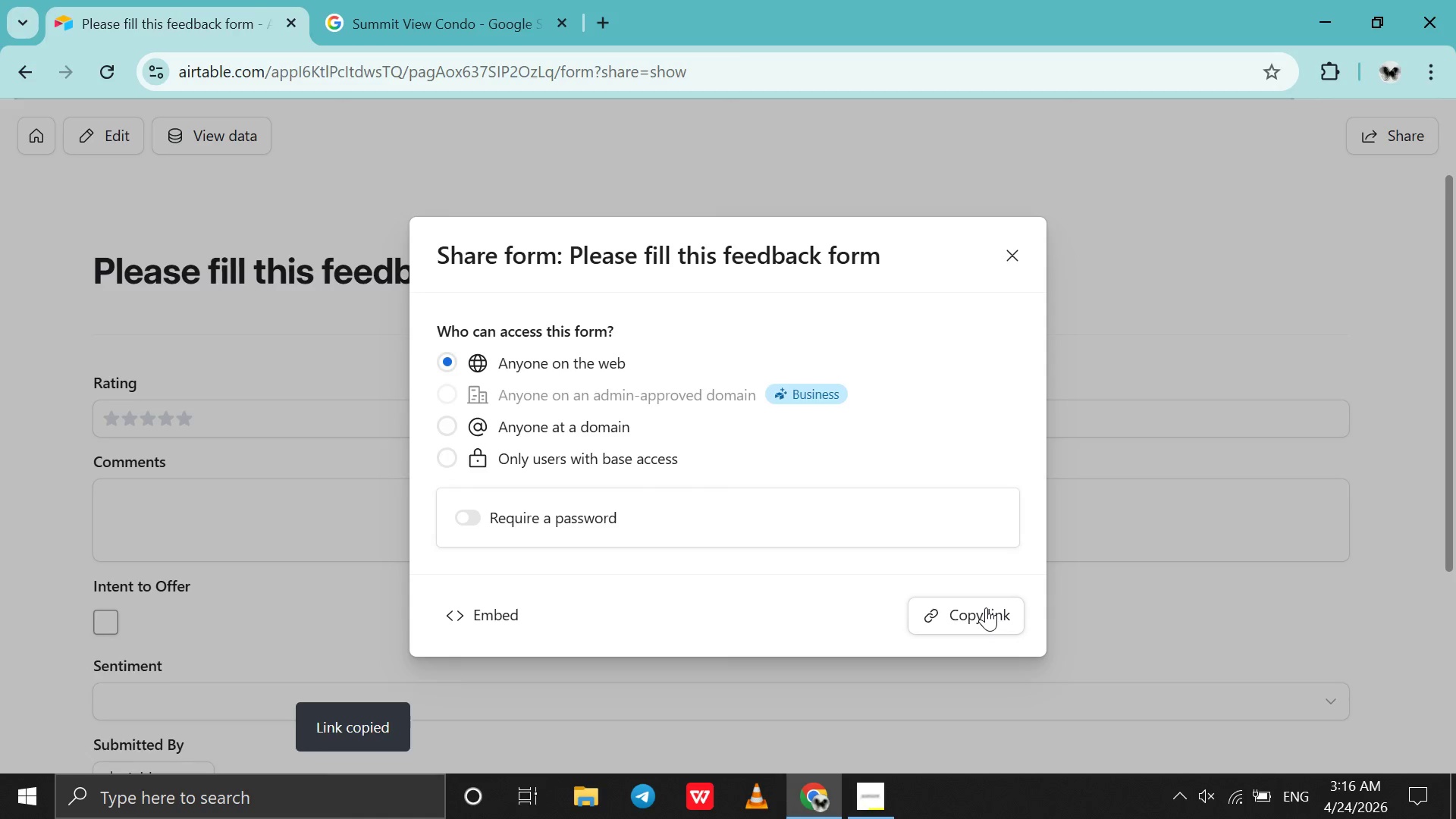 
right_click([986, 607])
 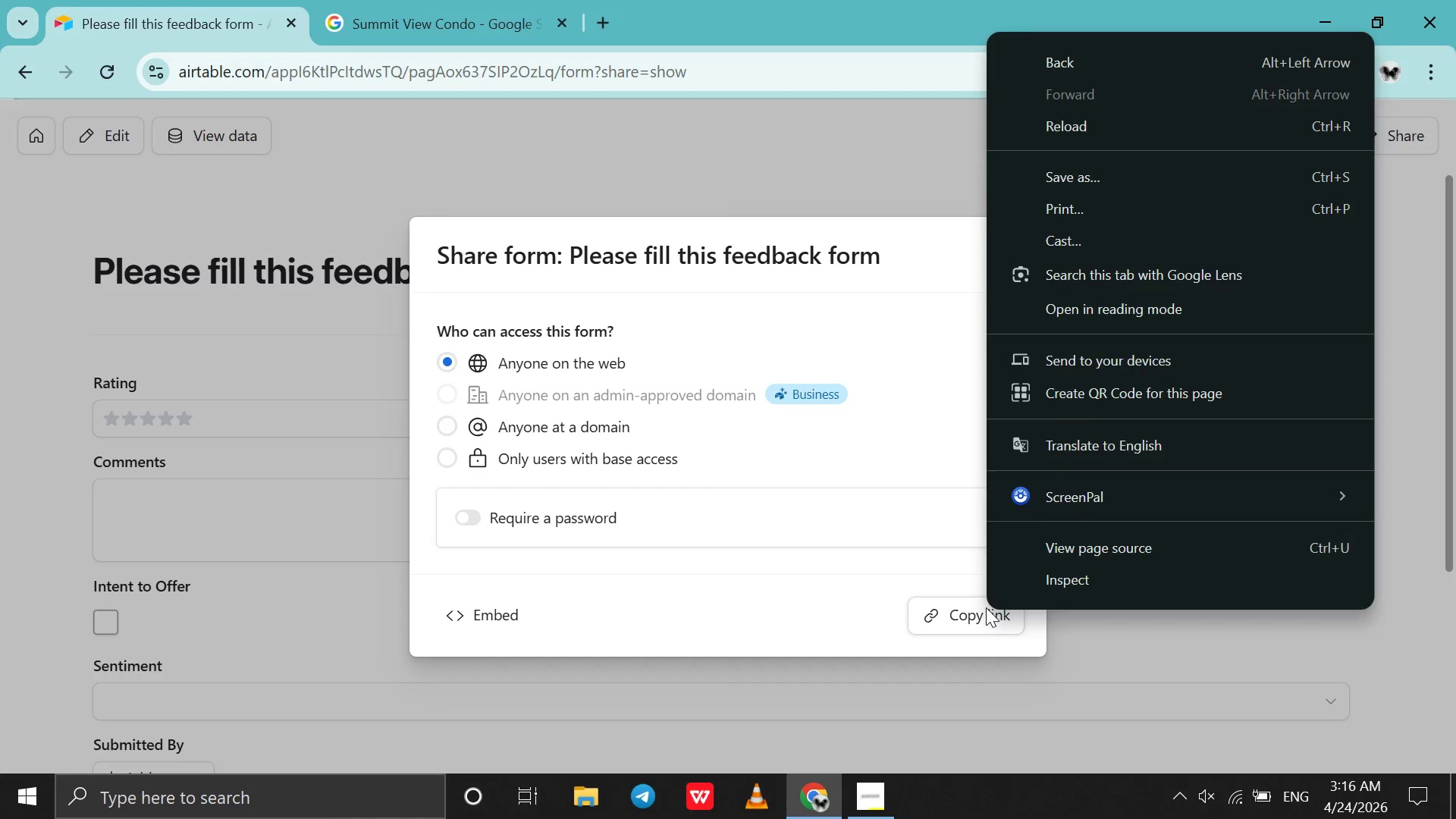 
right_click([986, 607])
 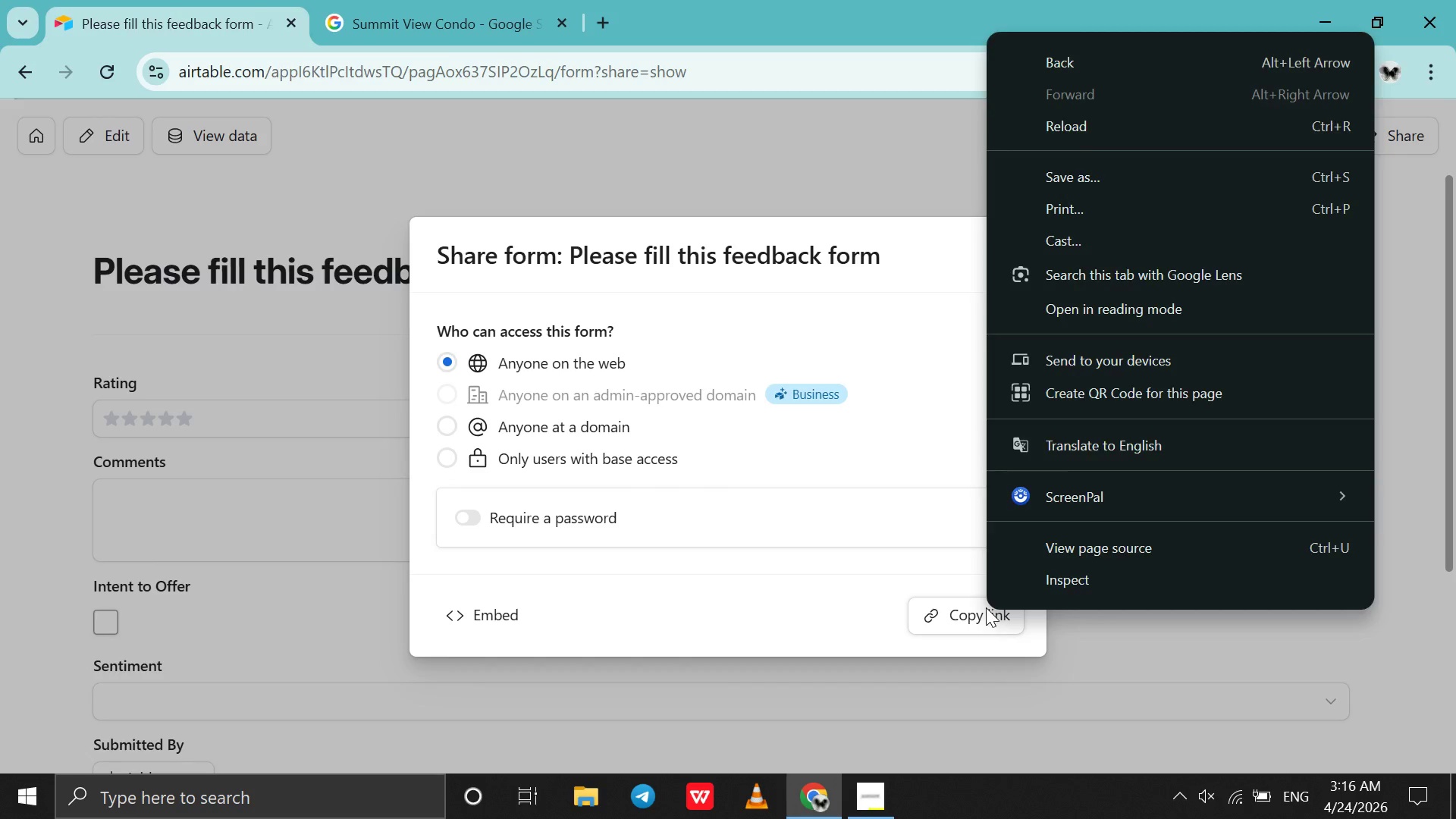 
left_click([986, 607])
 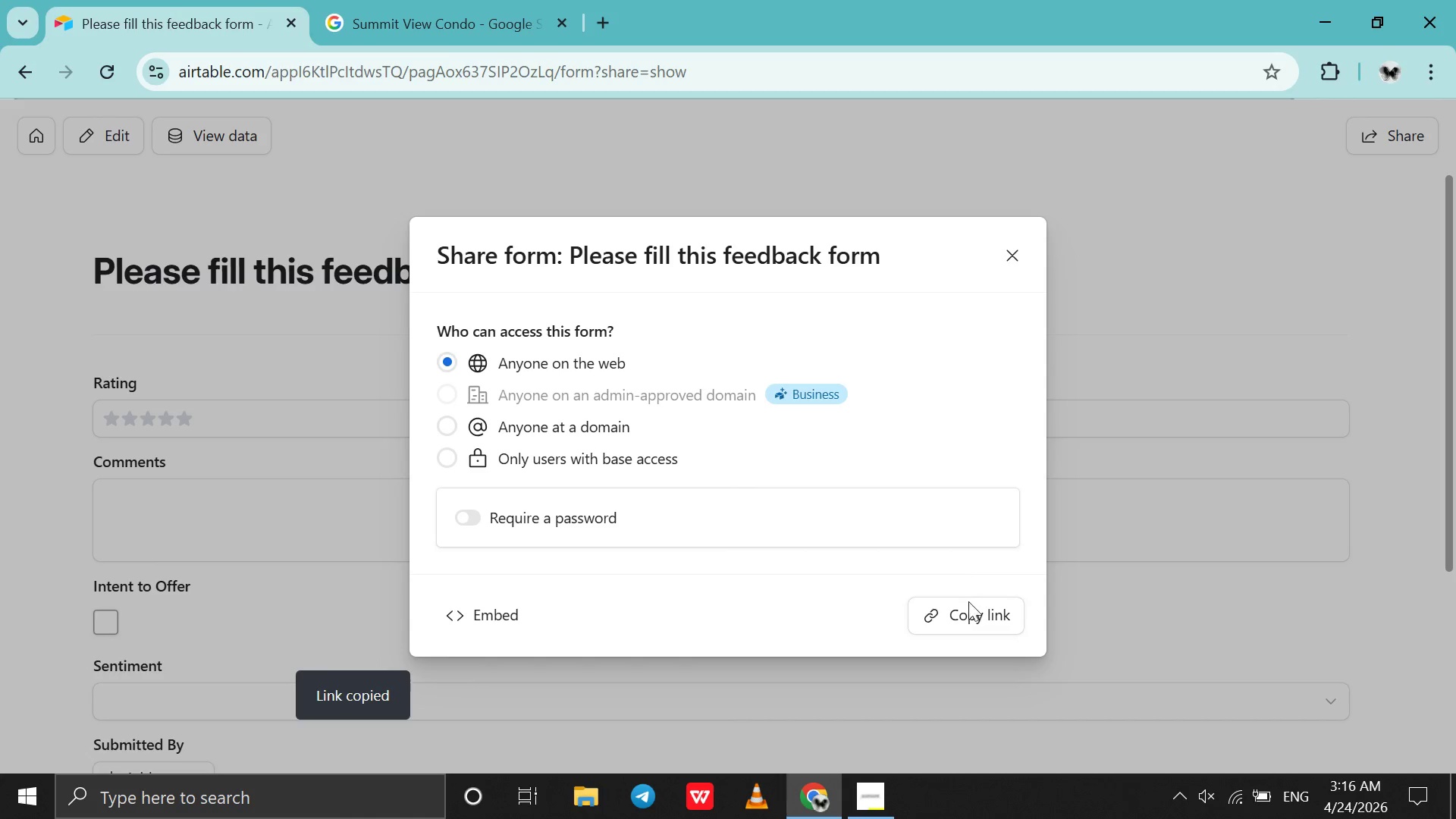 
double_click([972, 620])
 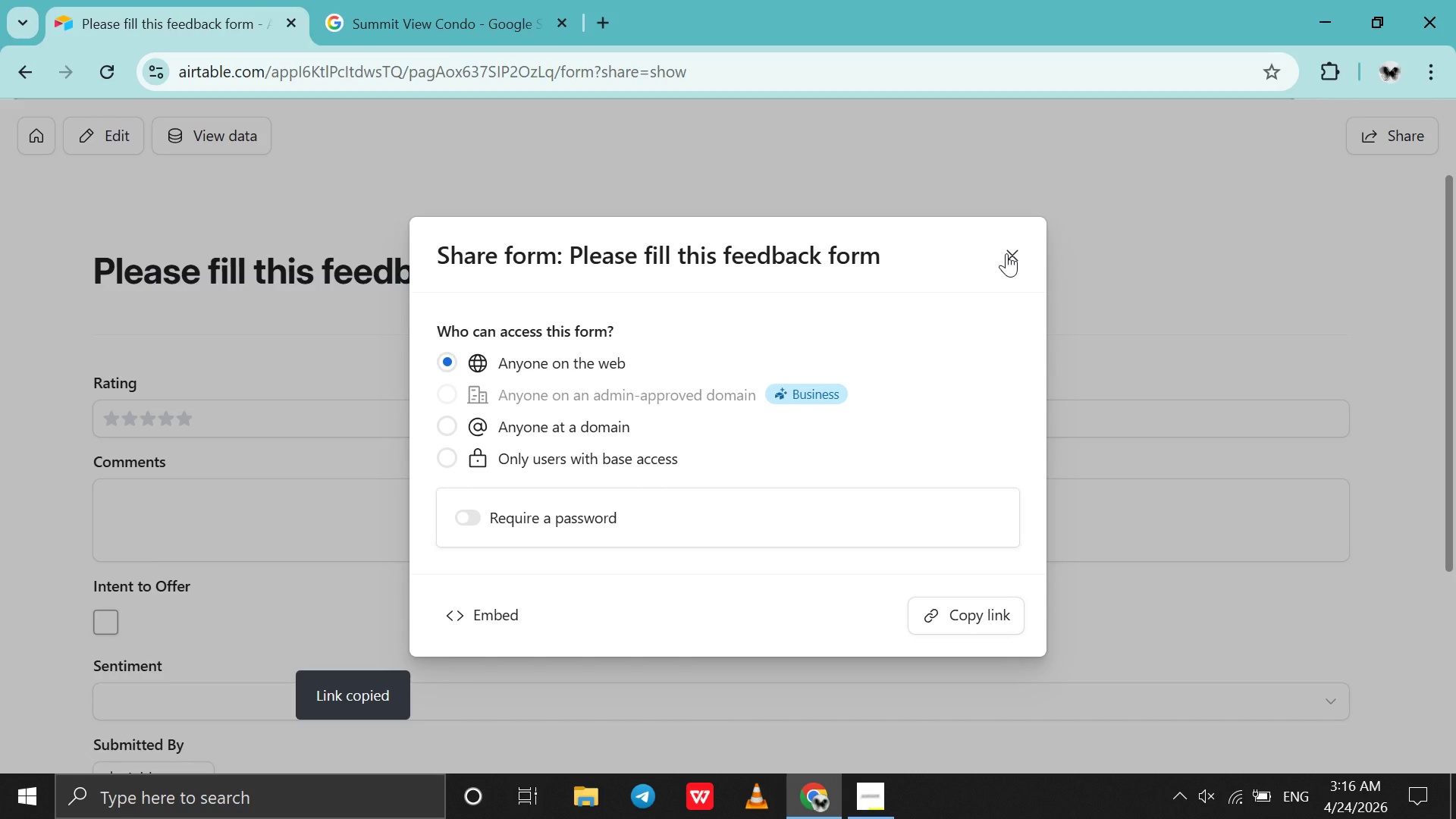 
left_click([1006, 253])
 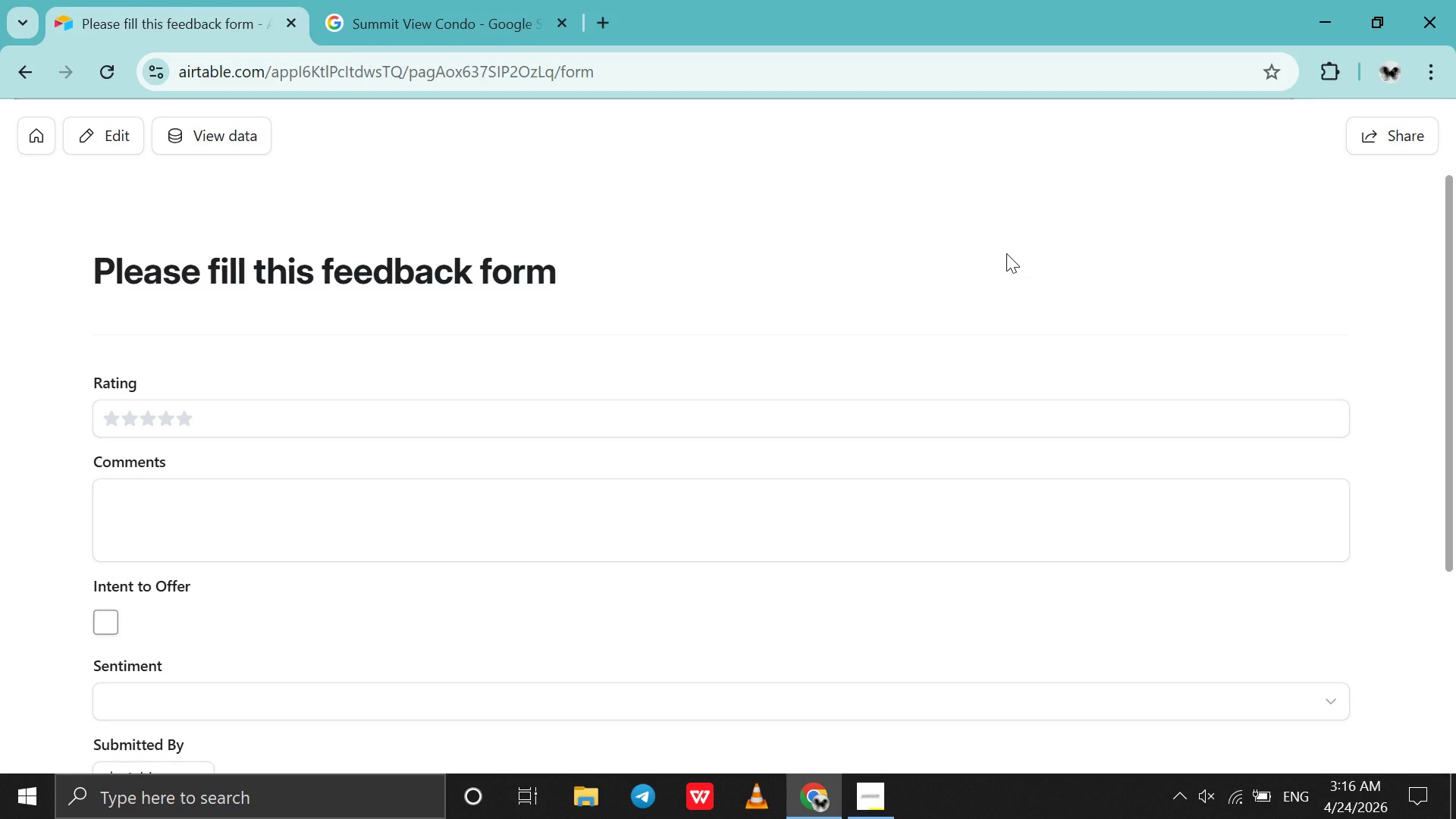 
scroll: coordinate [1006, 253], scroll_direction: down, amount: 30.0
 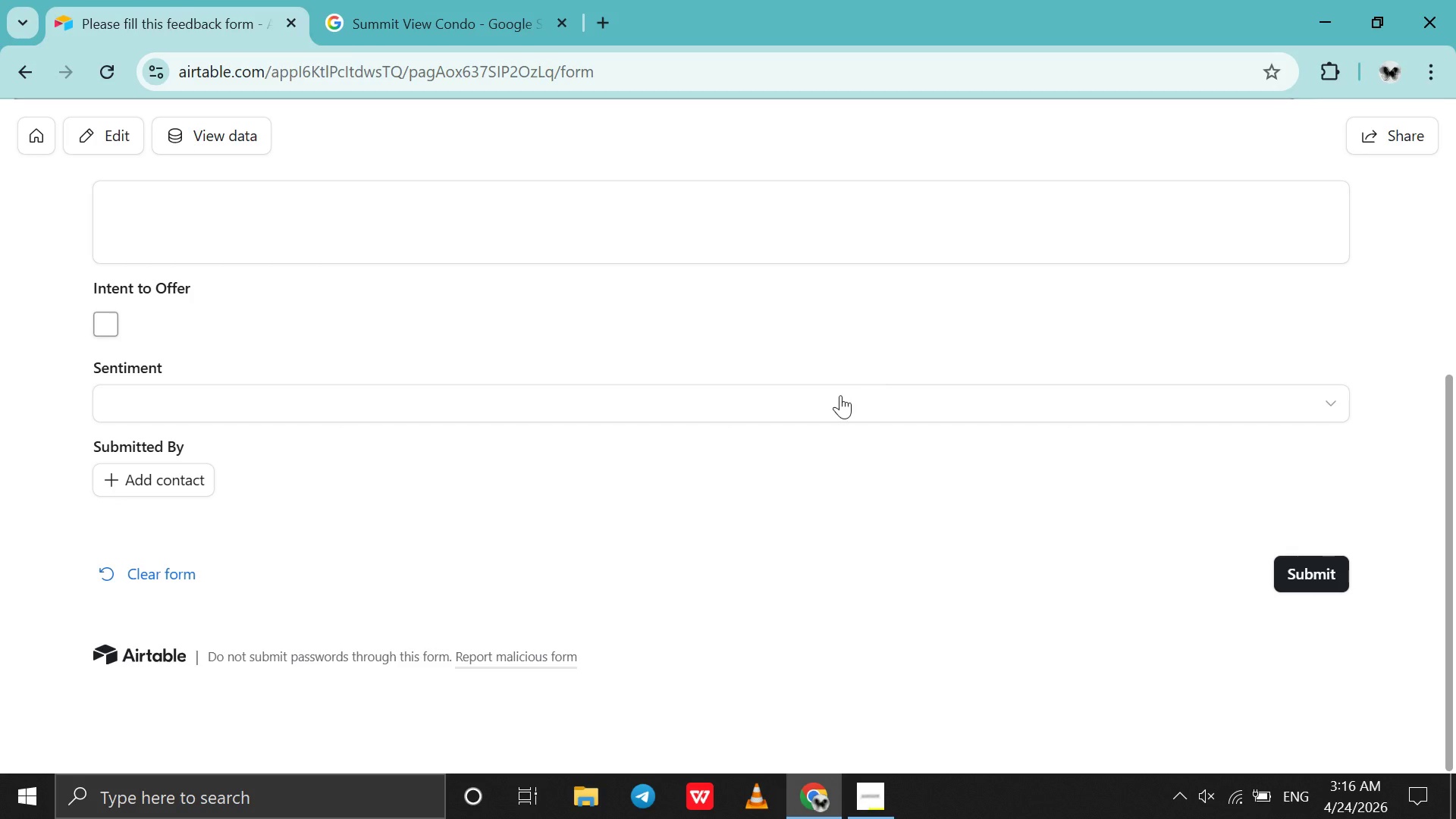 
scroll: coordinate [840, 395], scroll_direction: up, amount: 31.0
 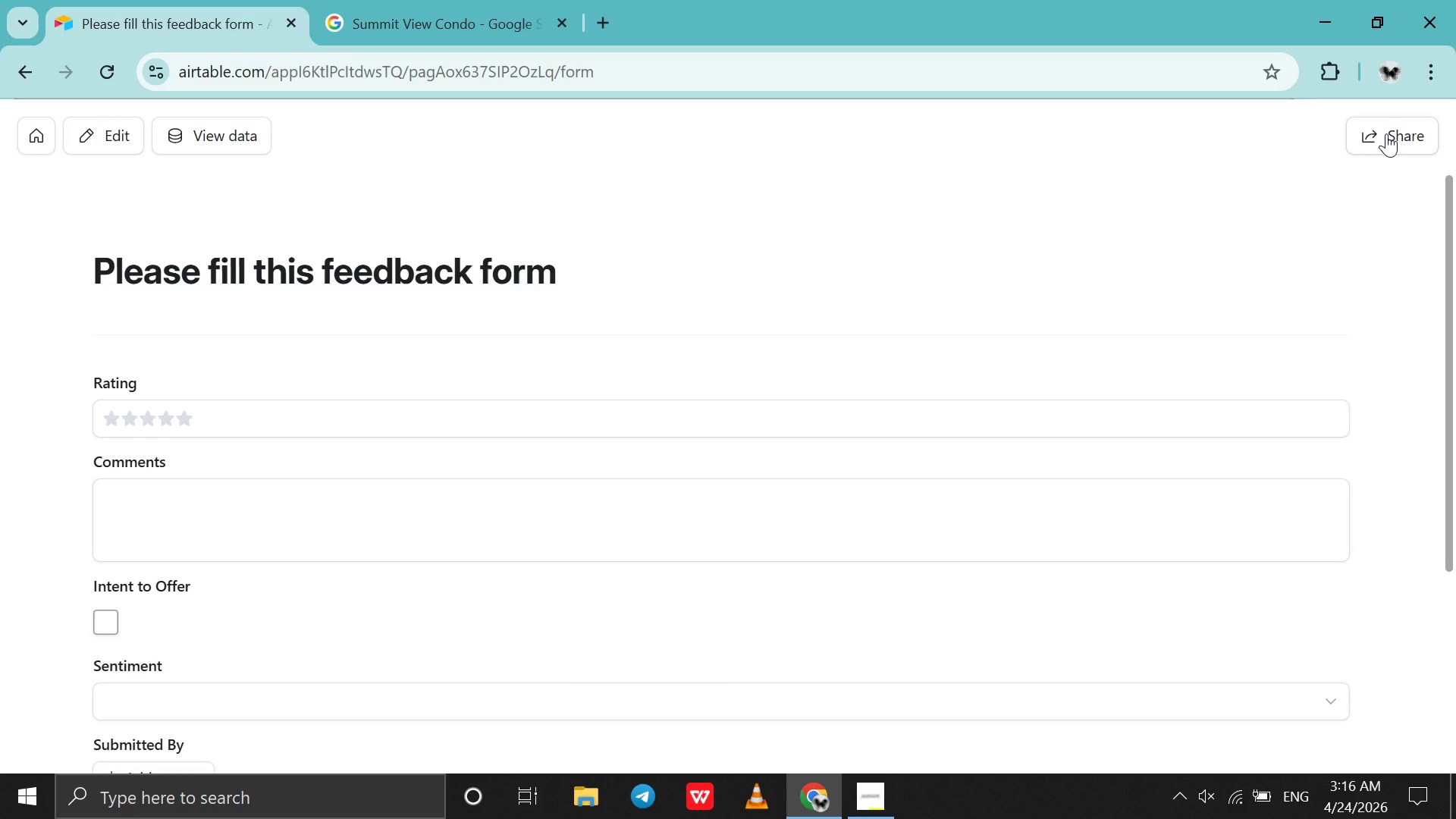 
left_click([1386, 133])
 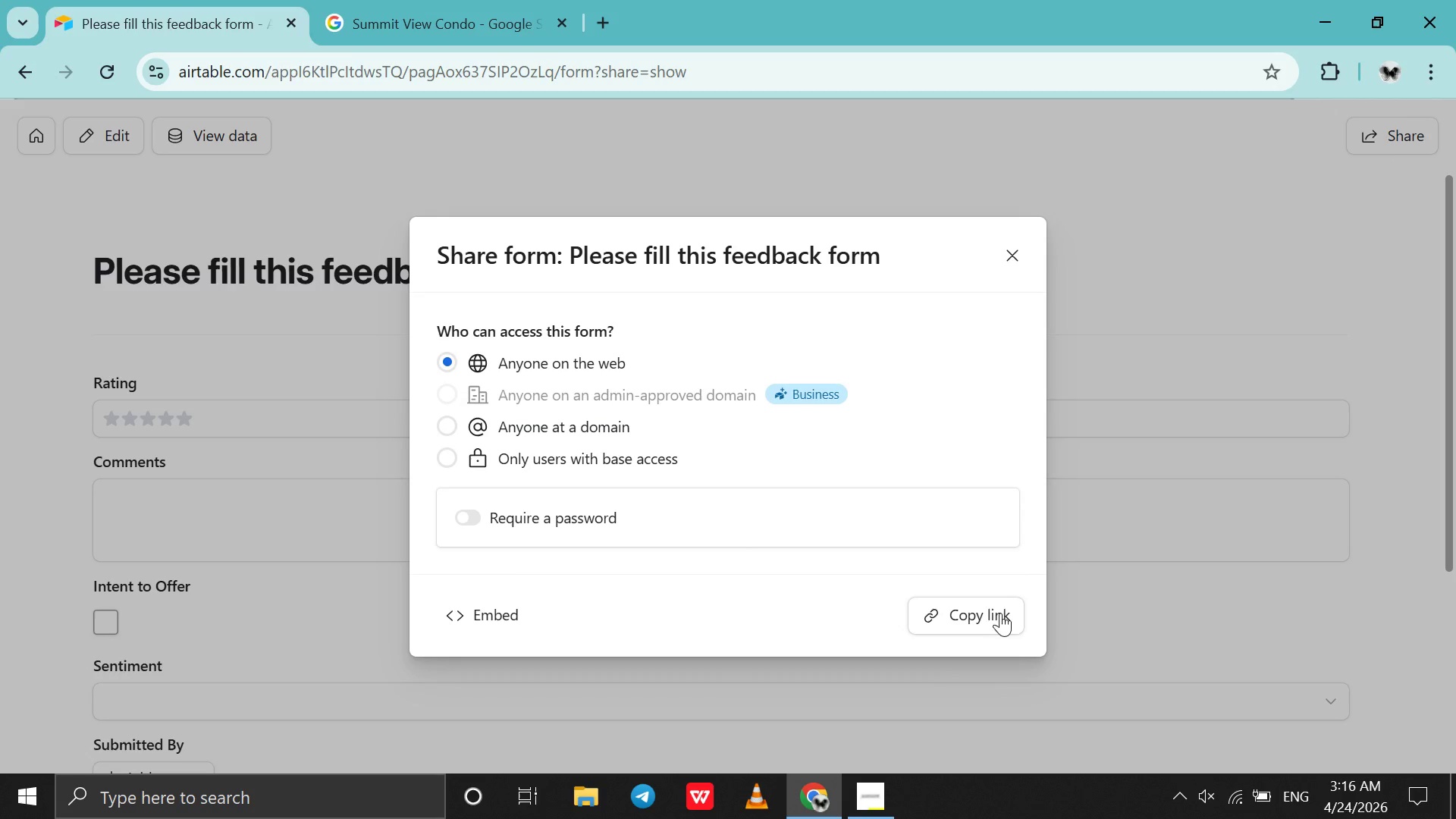 
left_click([1005, 607])
 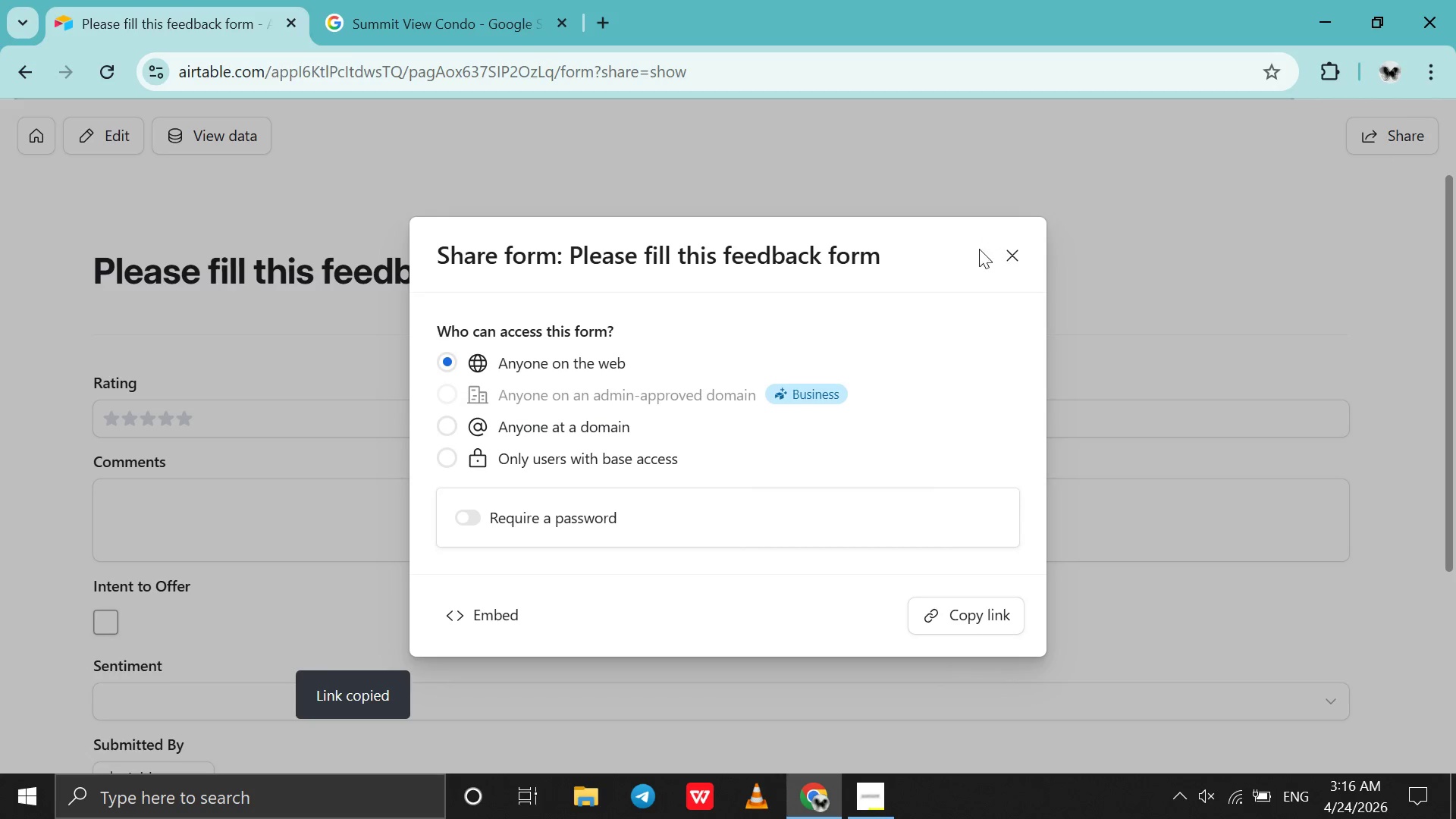 
left_click([1012, 258])
 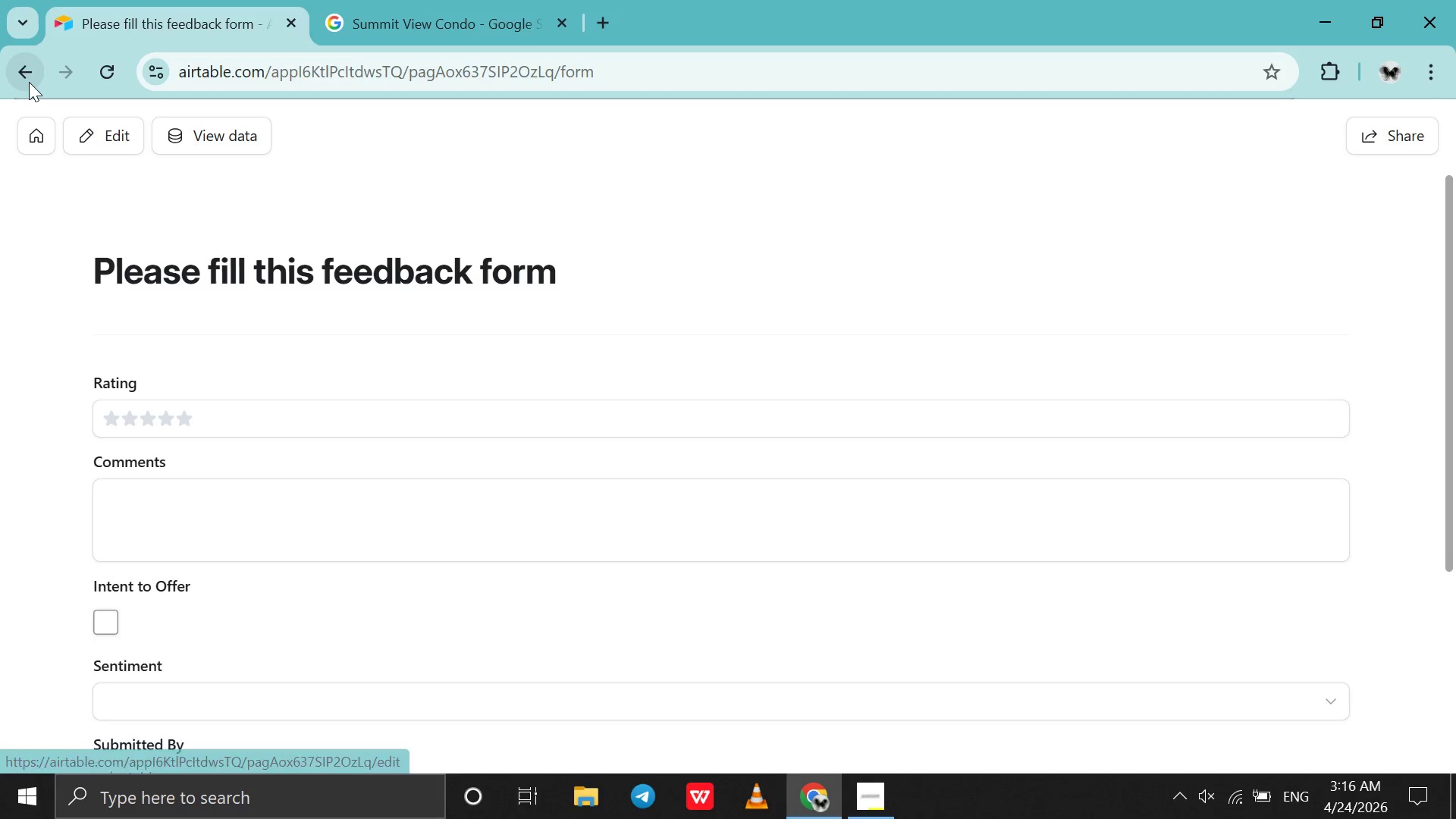 
left_click([27, 81])
 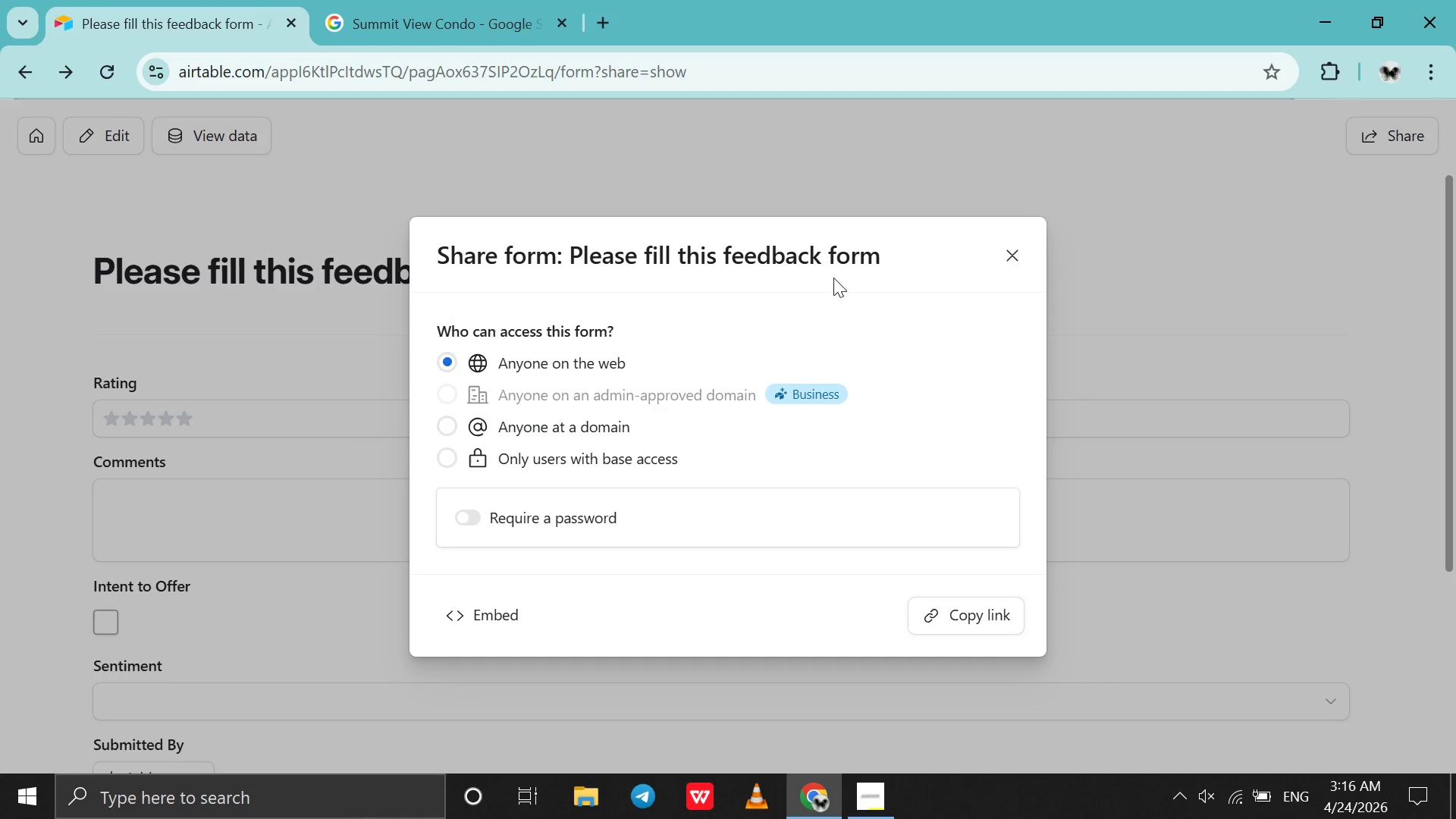 
left_click([1017, 252])
 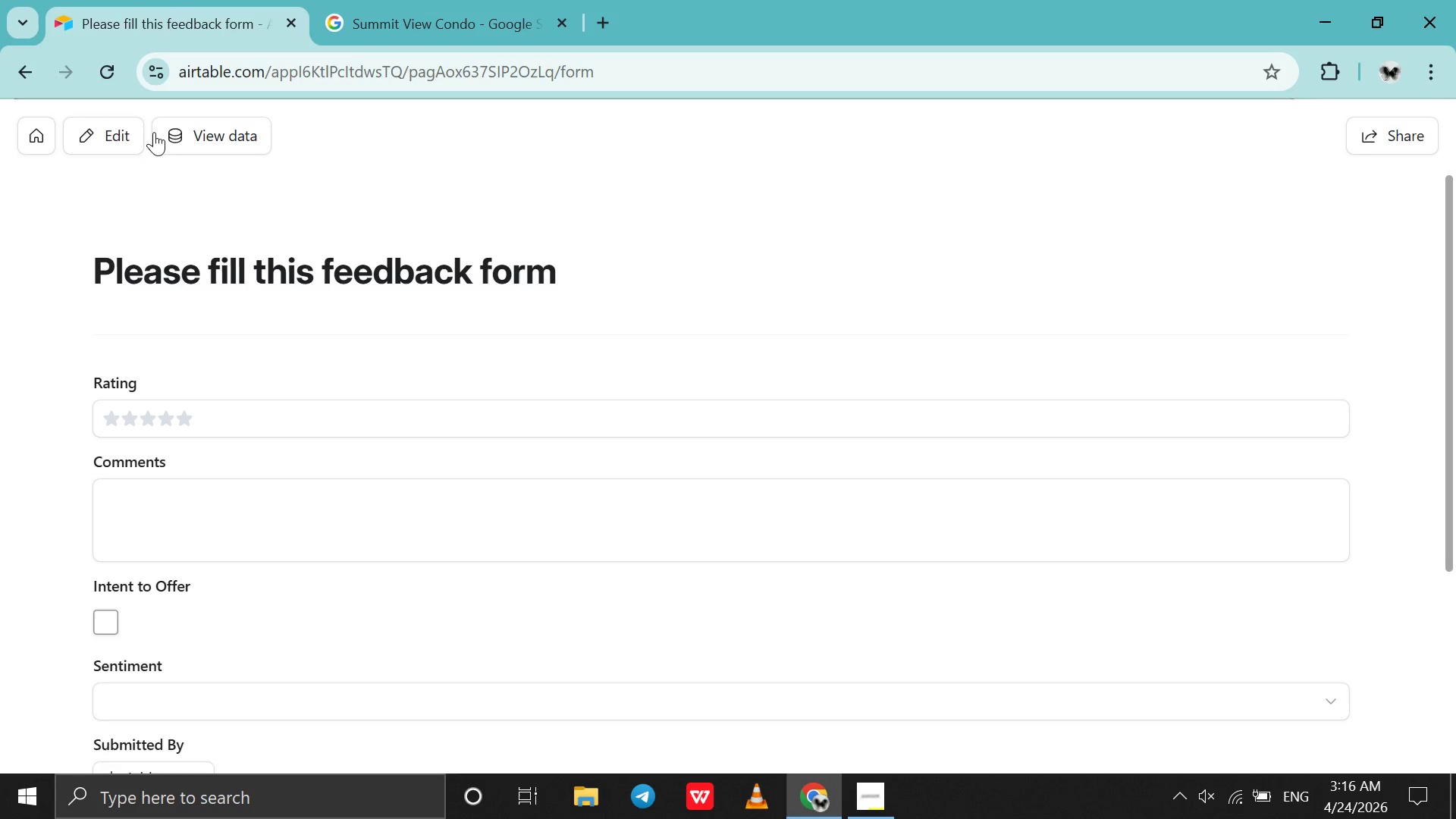 
left_click([111, 133])
 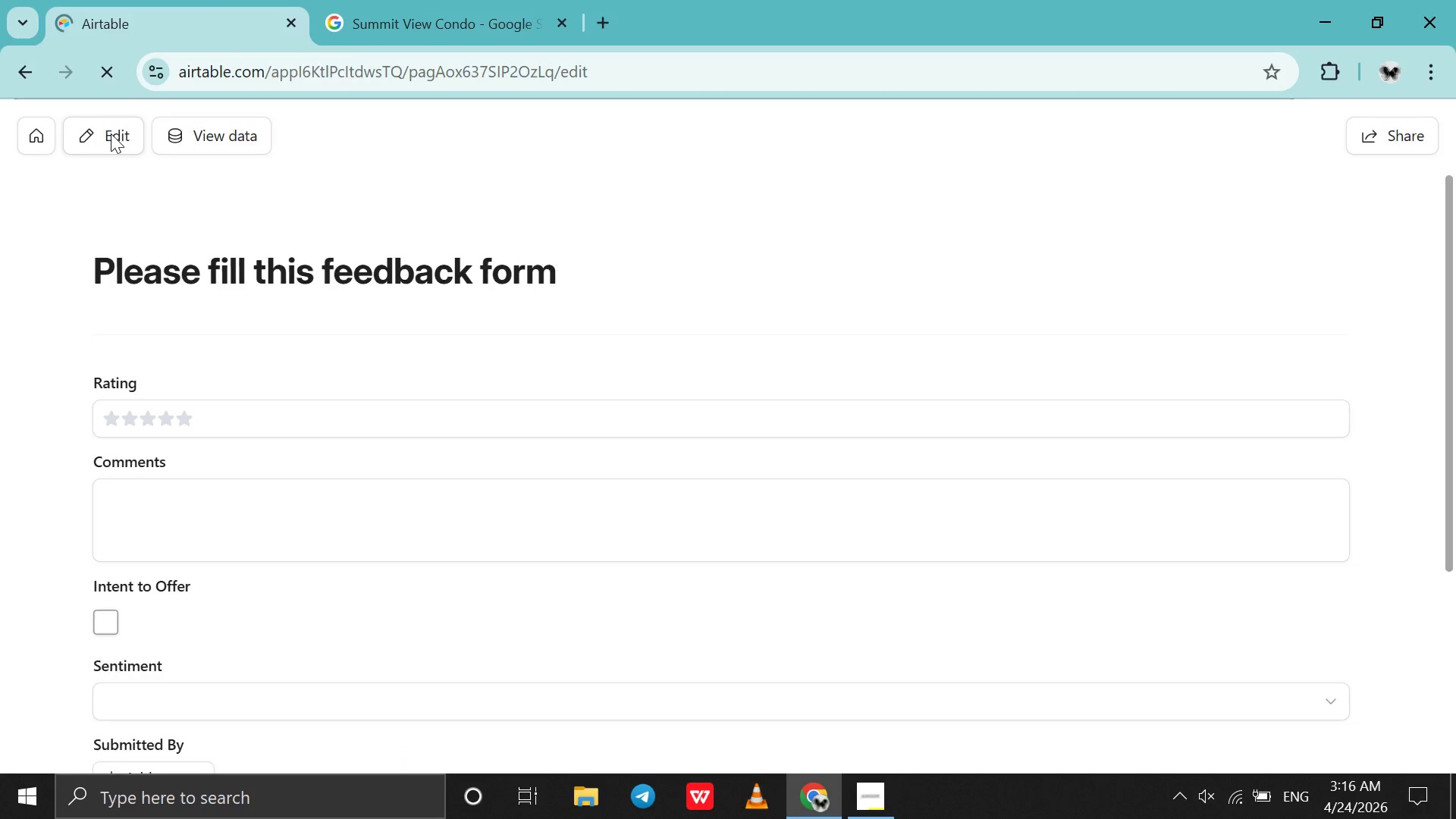 
wait(8.34)
 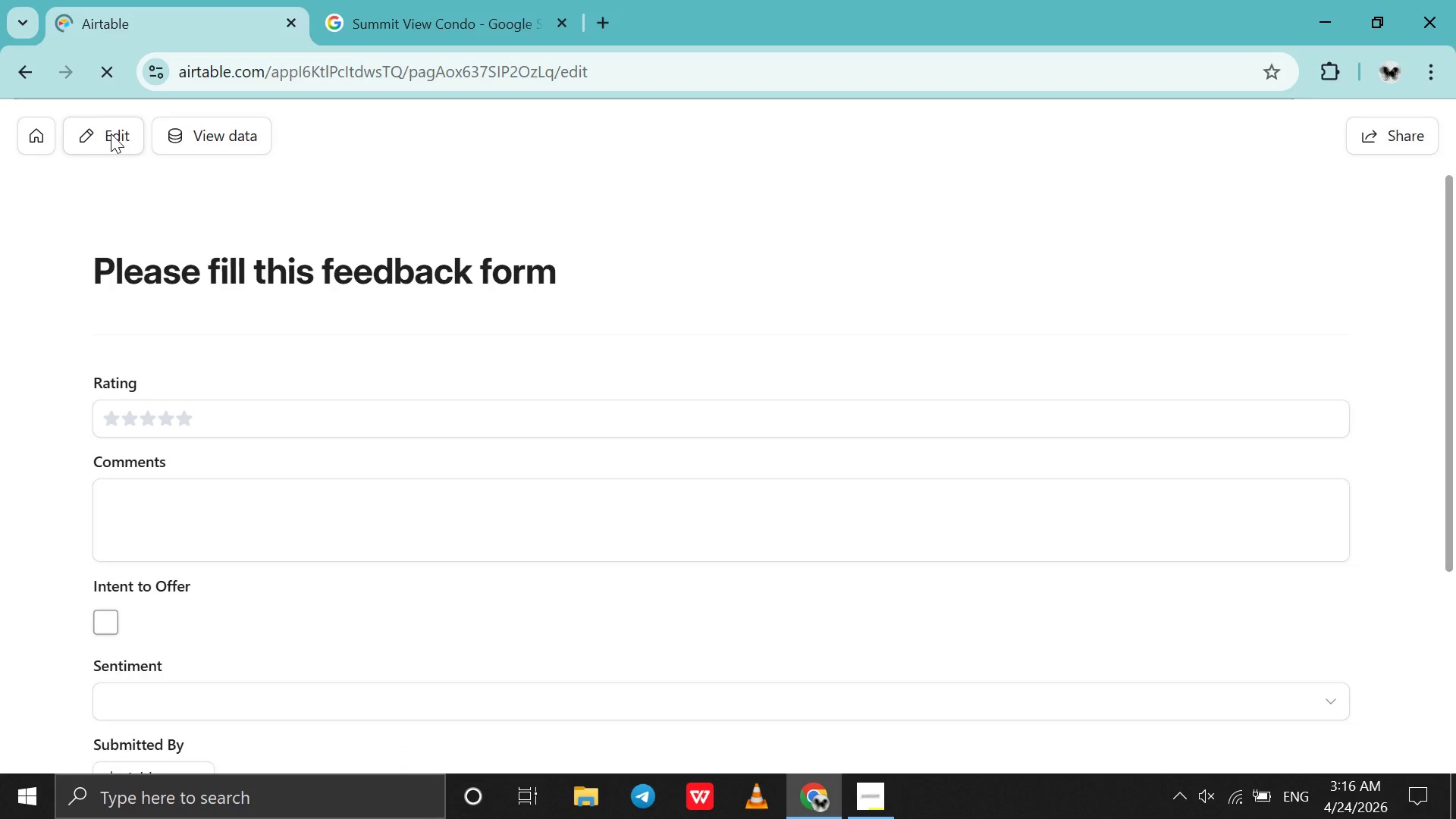 
left_click([25, 62])
 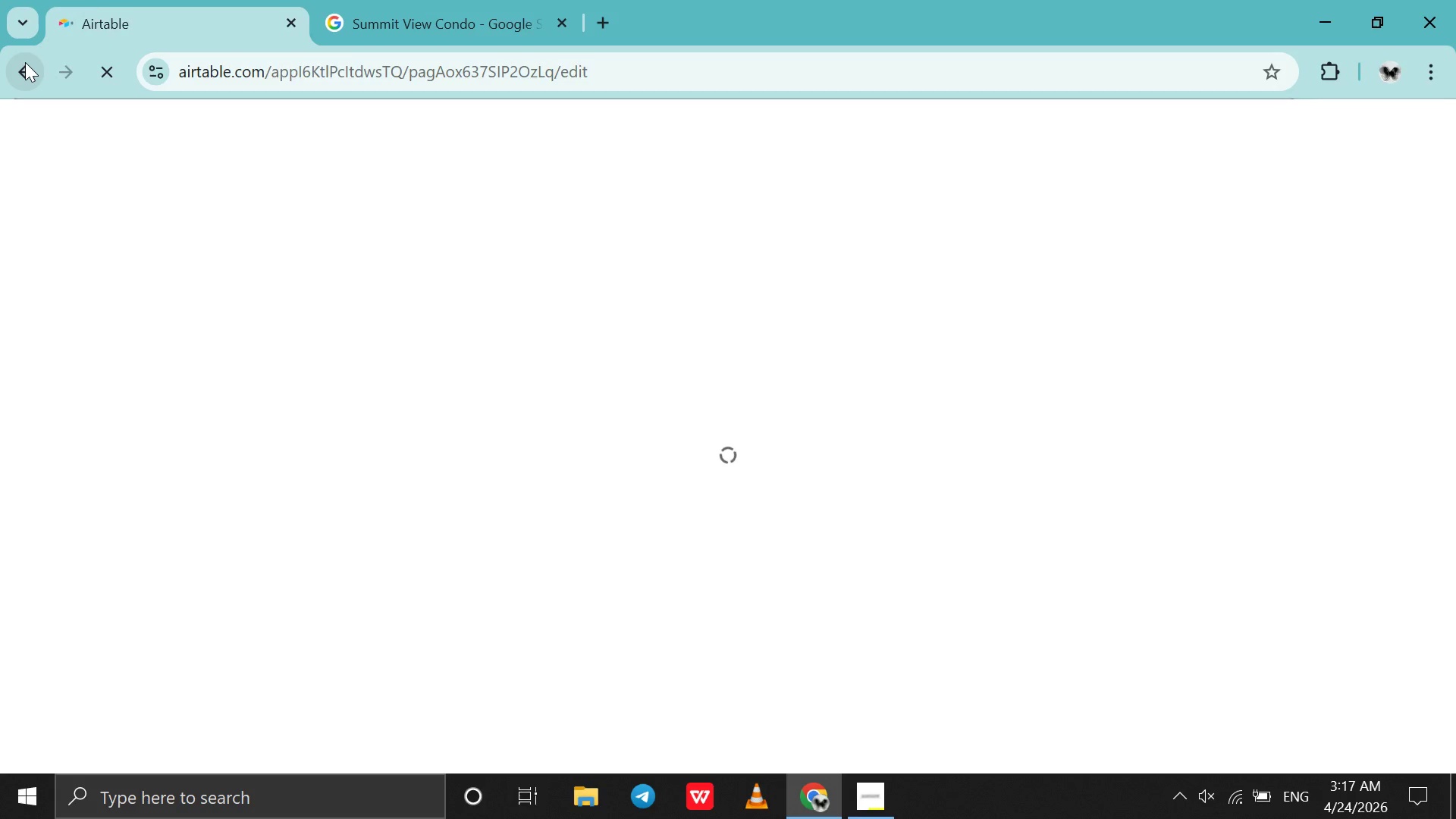 
left_click([25, 62])
 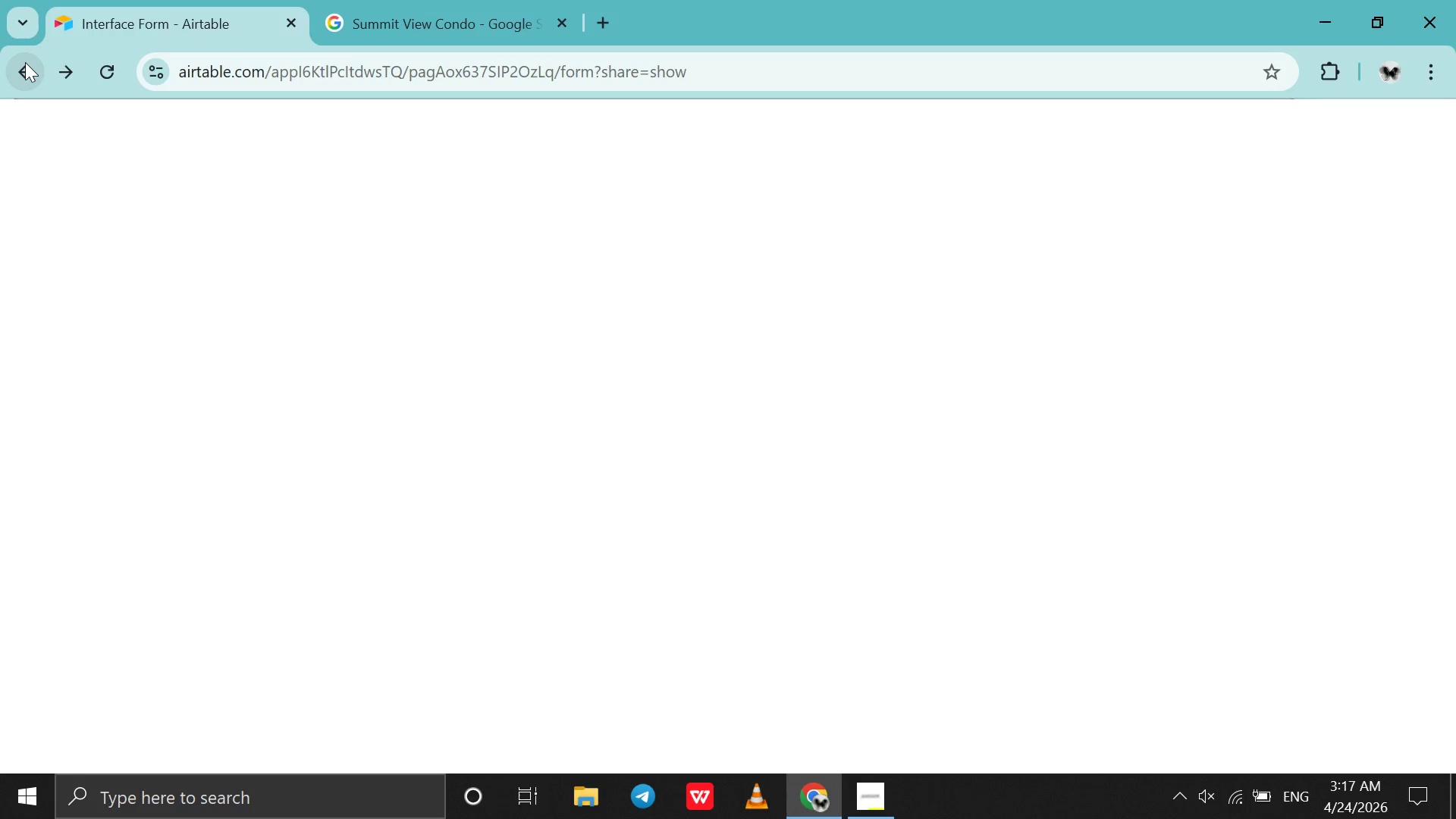 
left_click([25, 62])
 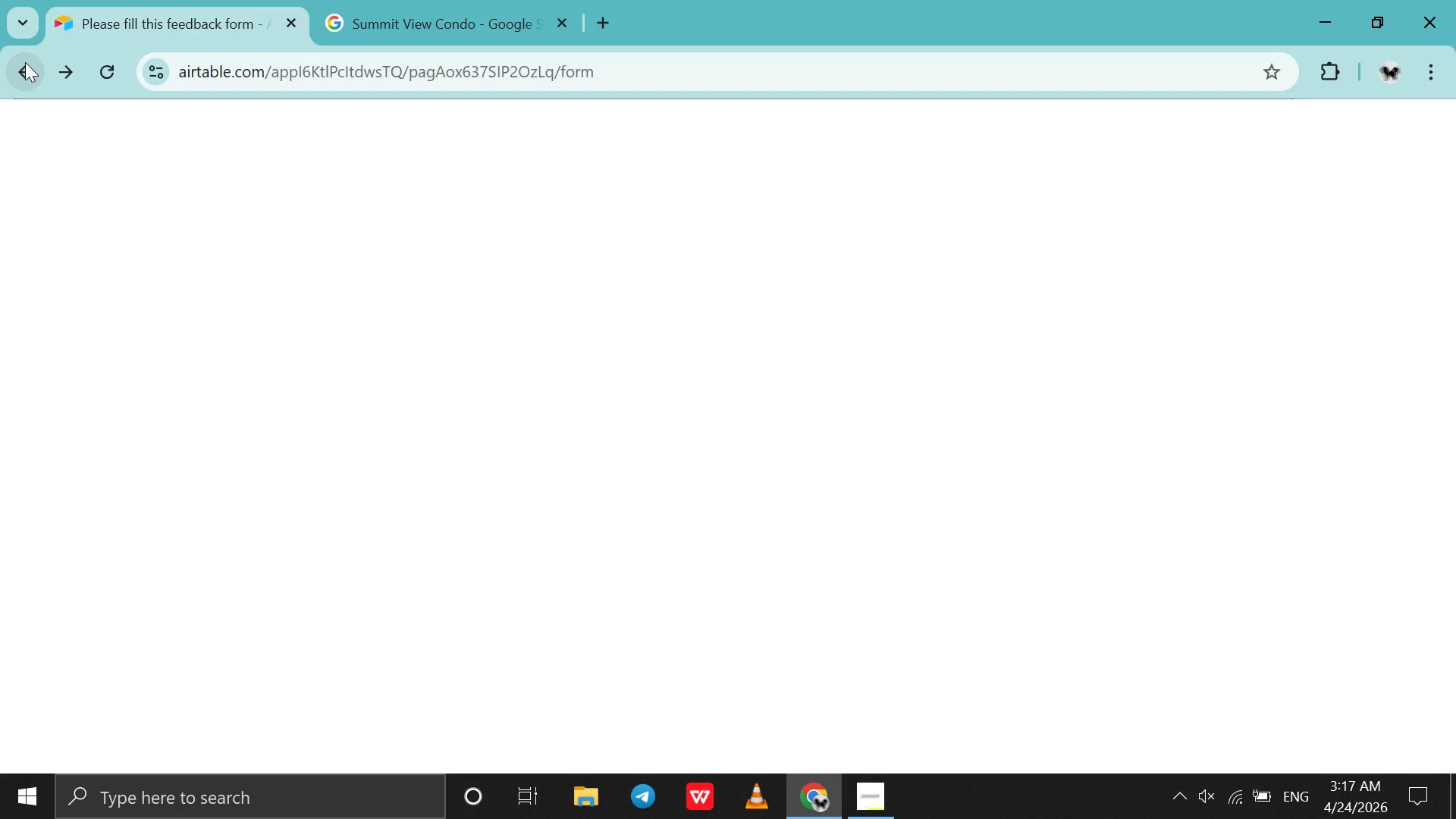 
left_click([25, 62])
 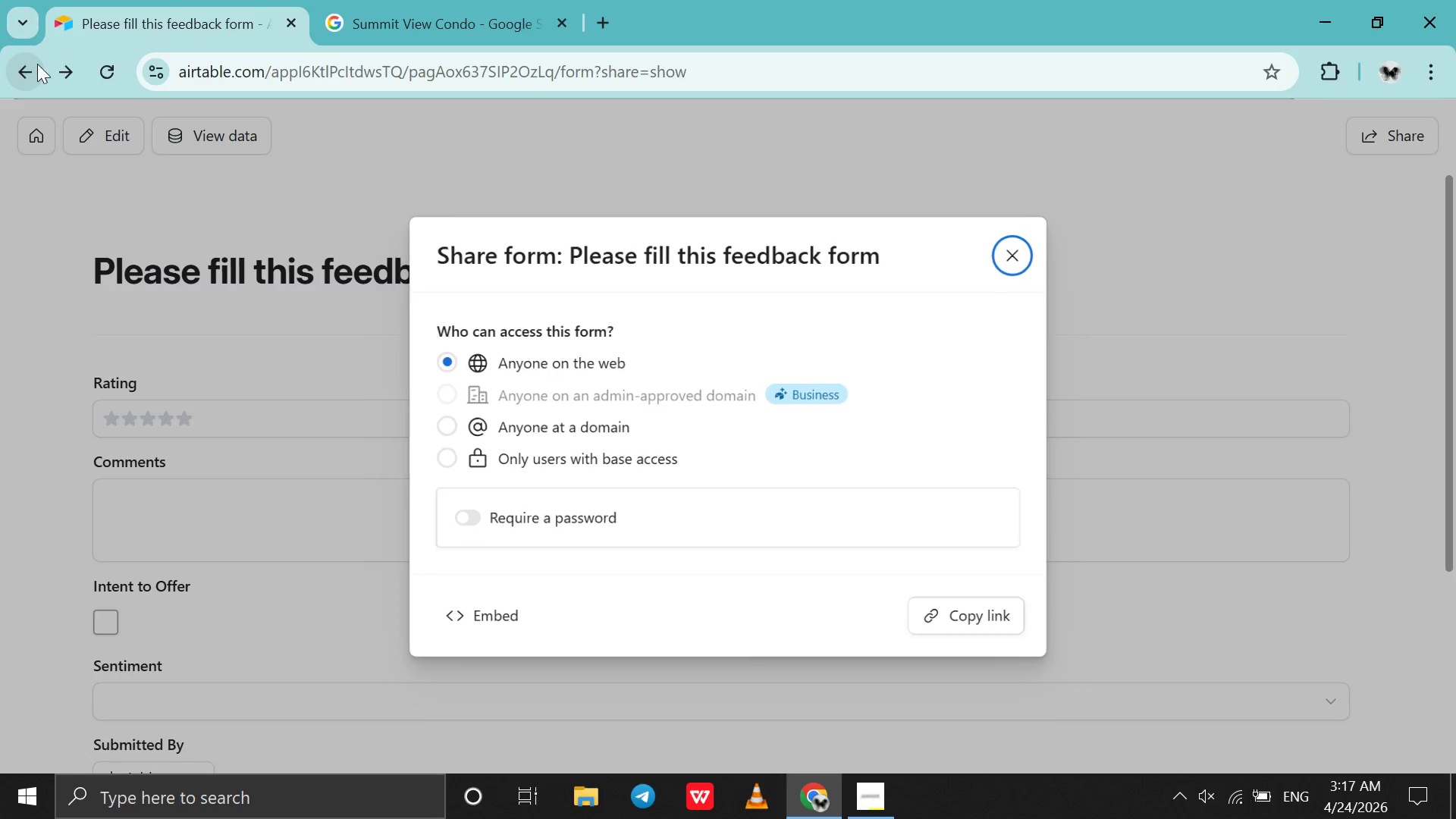 
wait(7.38)
 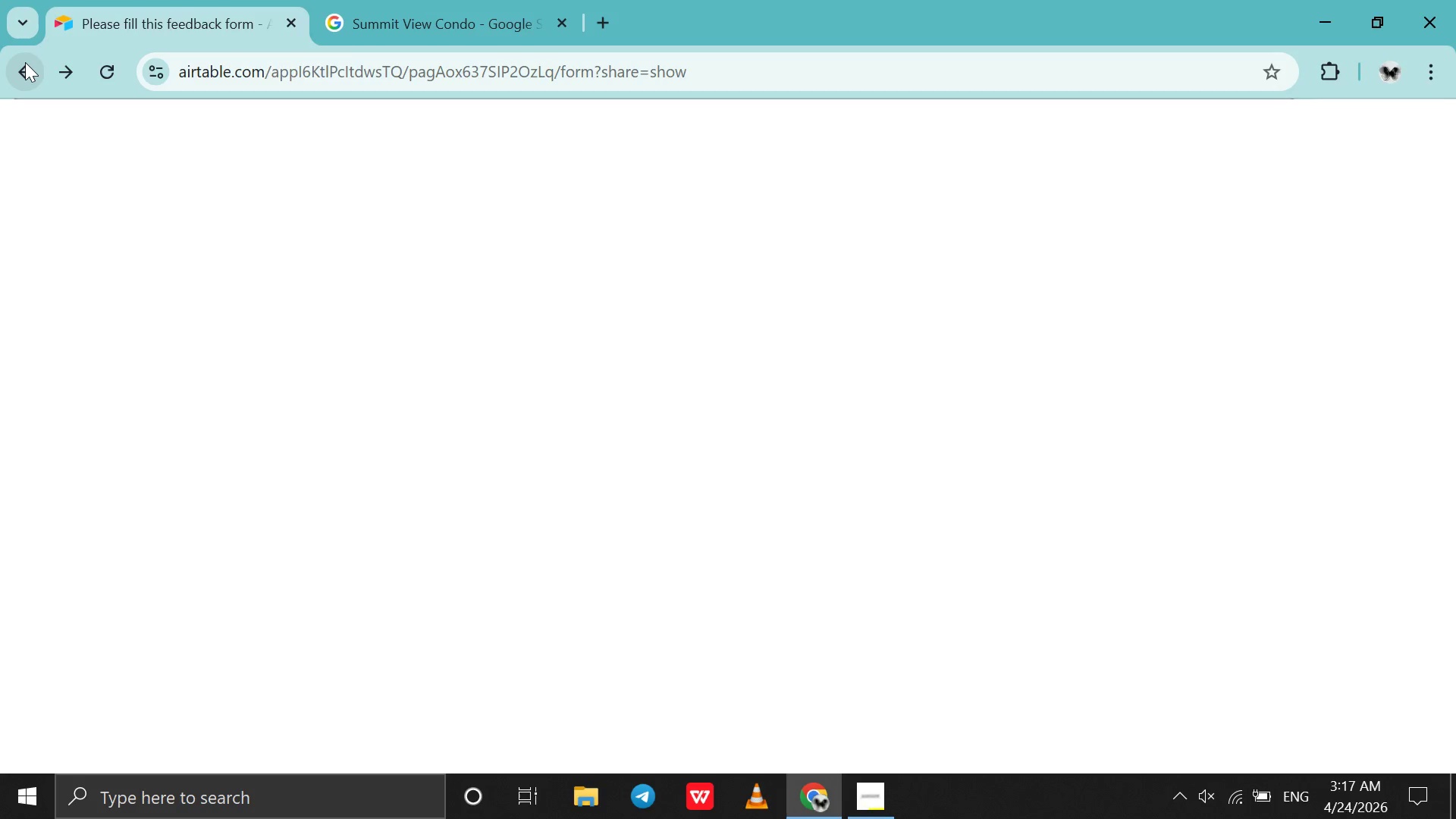 
left_click([1012, 259])
 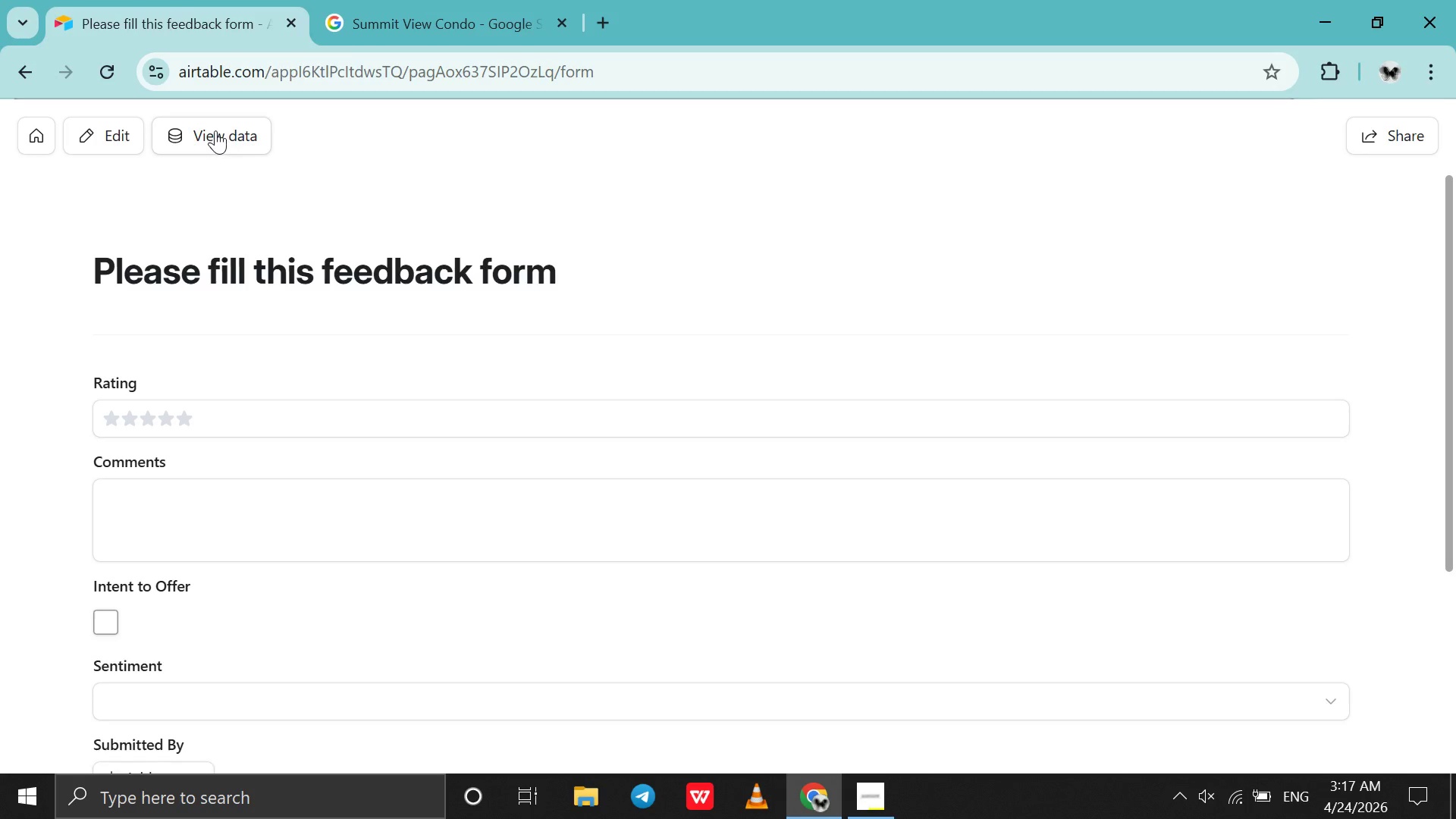 
left_click([215, 130])
 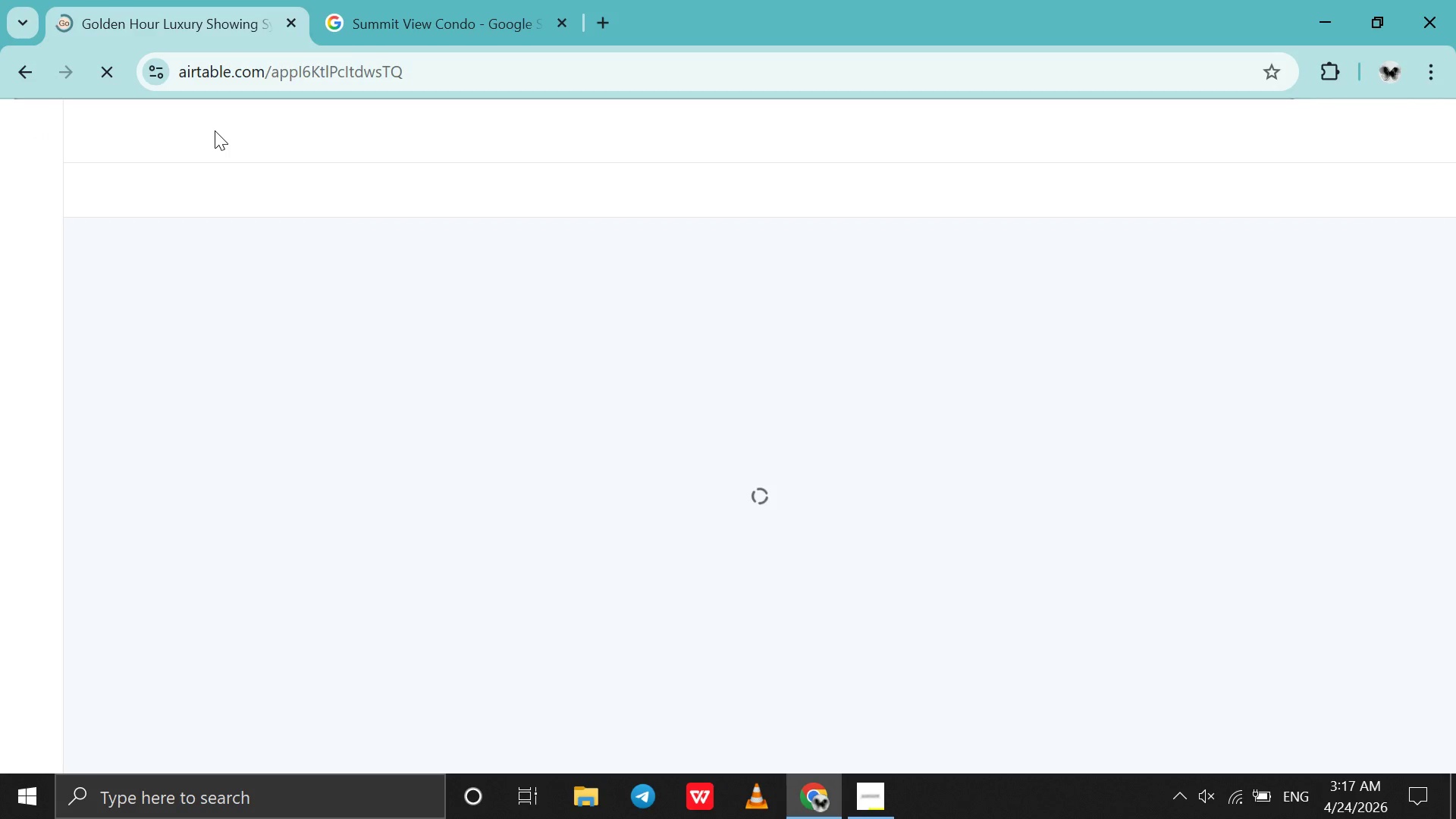 
wait(13.64)
 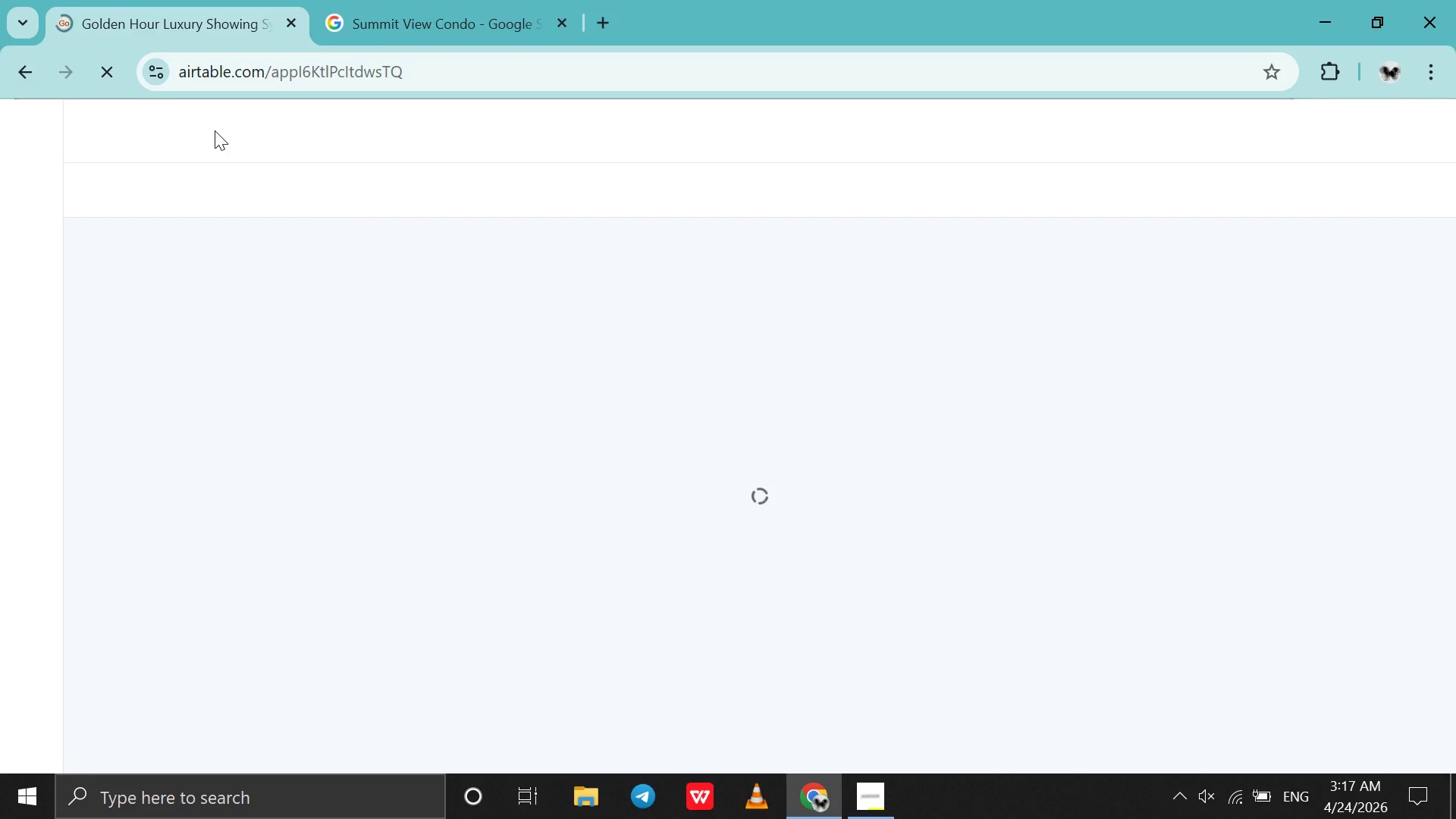 
scroll: coordinate [874, 277], scroll_direction: down, amount: 5.0
 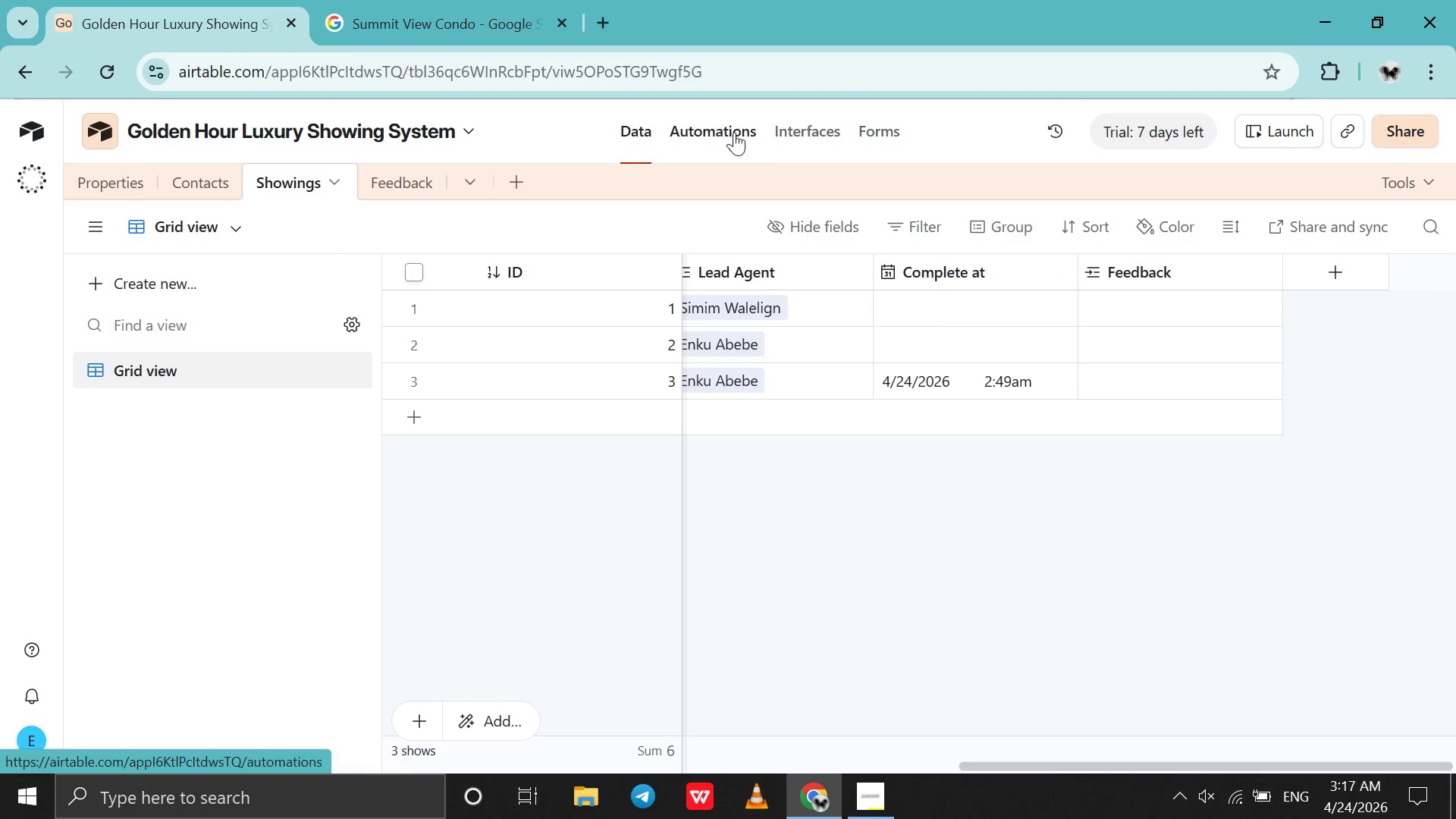 
left_click([722, 133])
 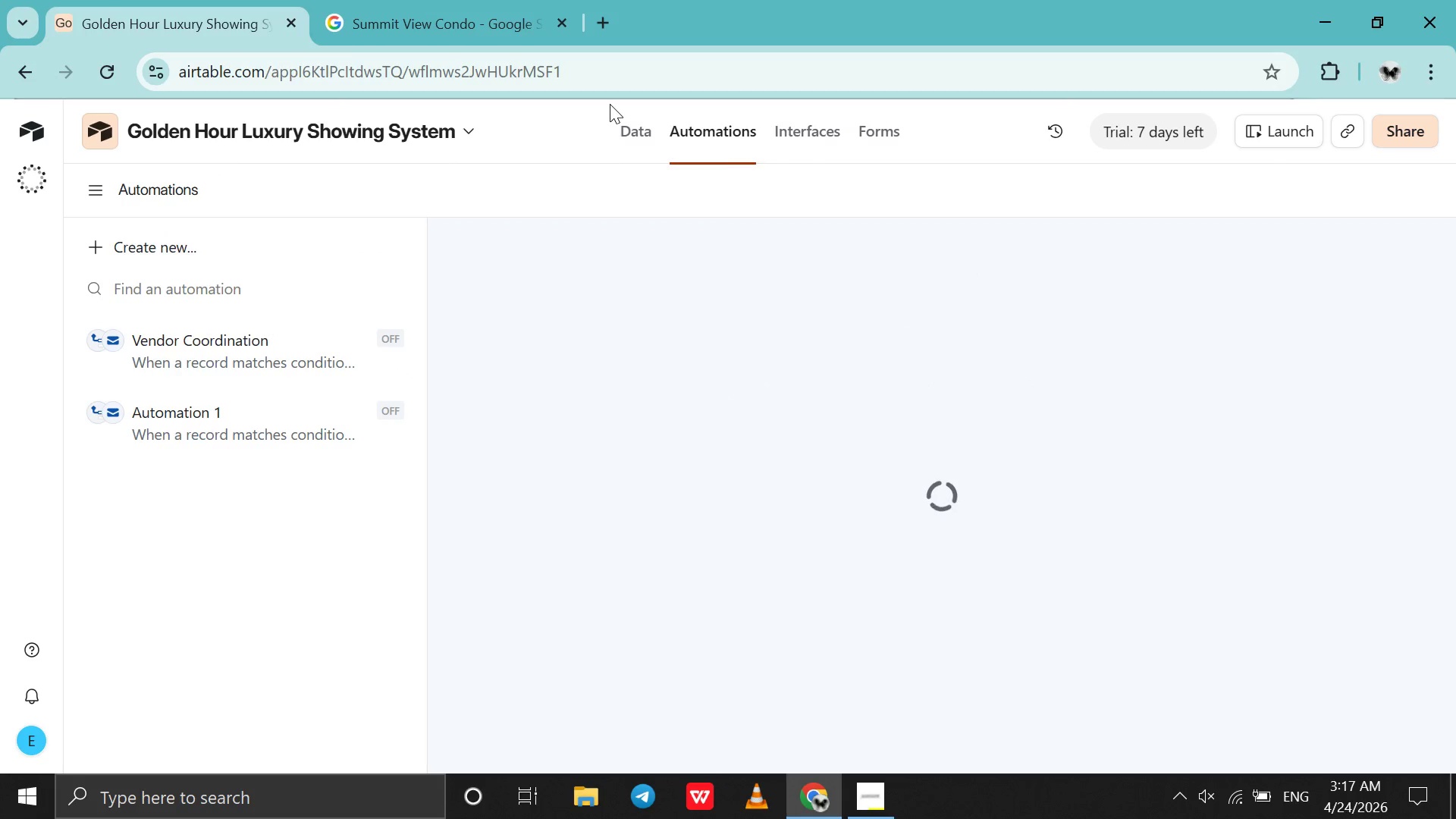 
left_click([619, 129])
 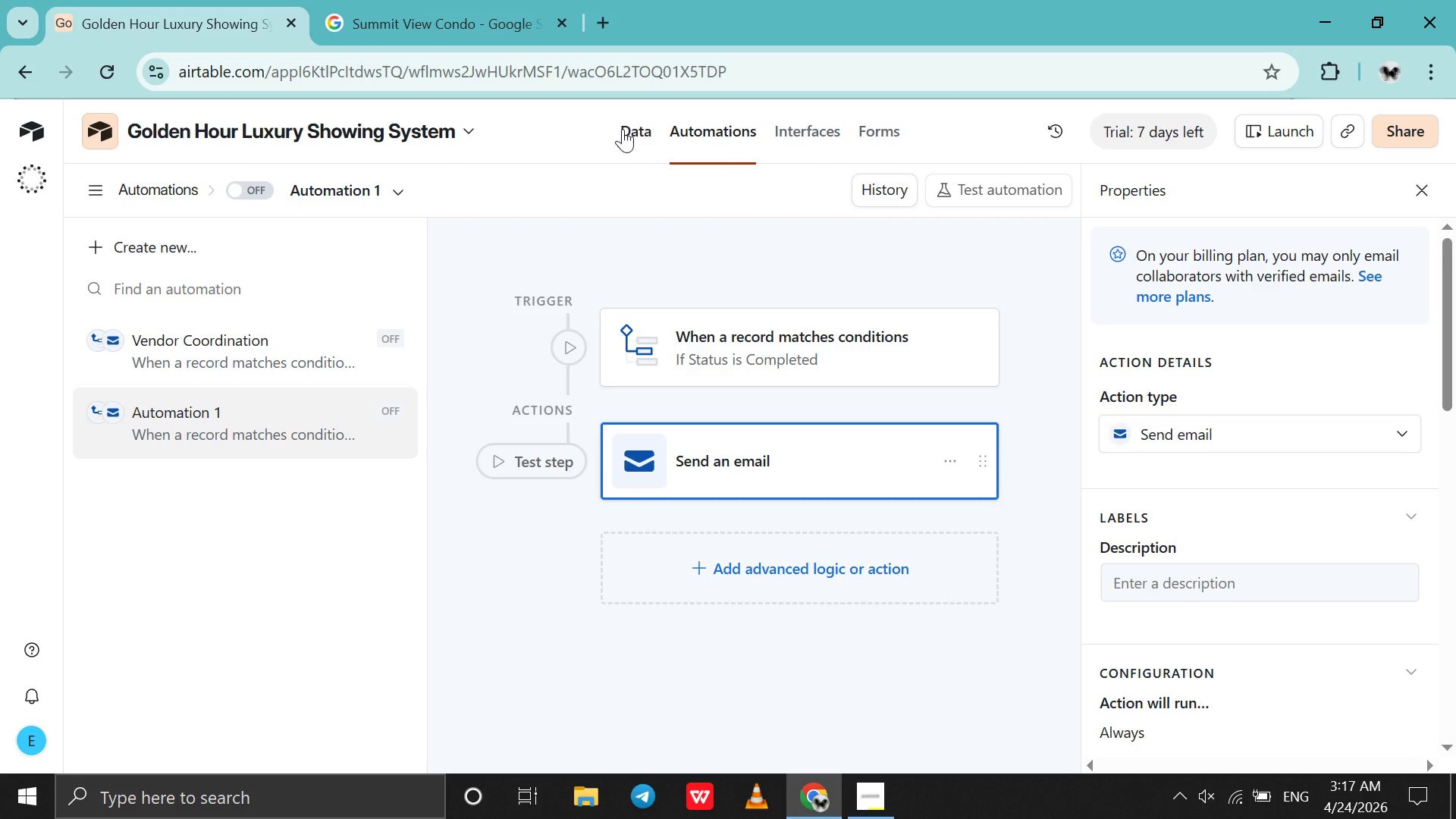 
left_click([634, 133])
 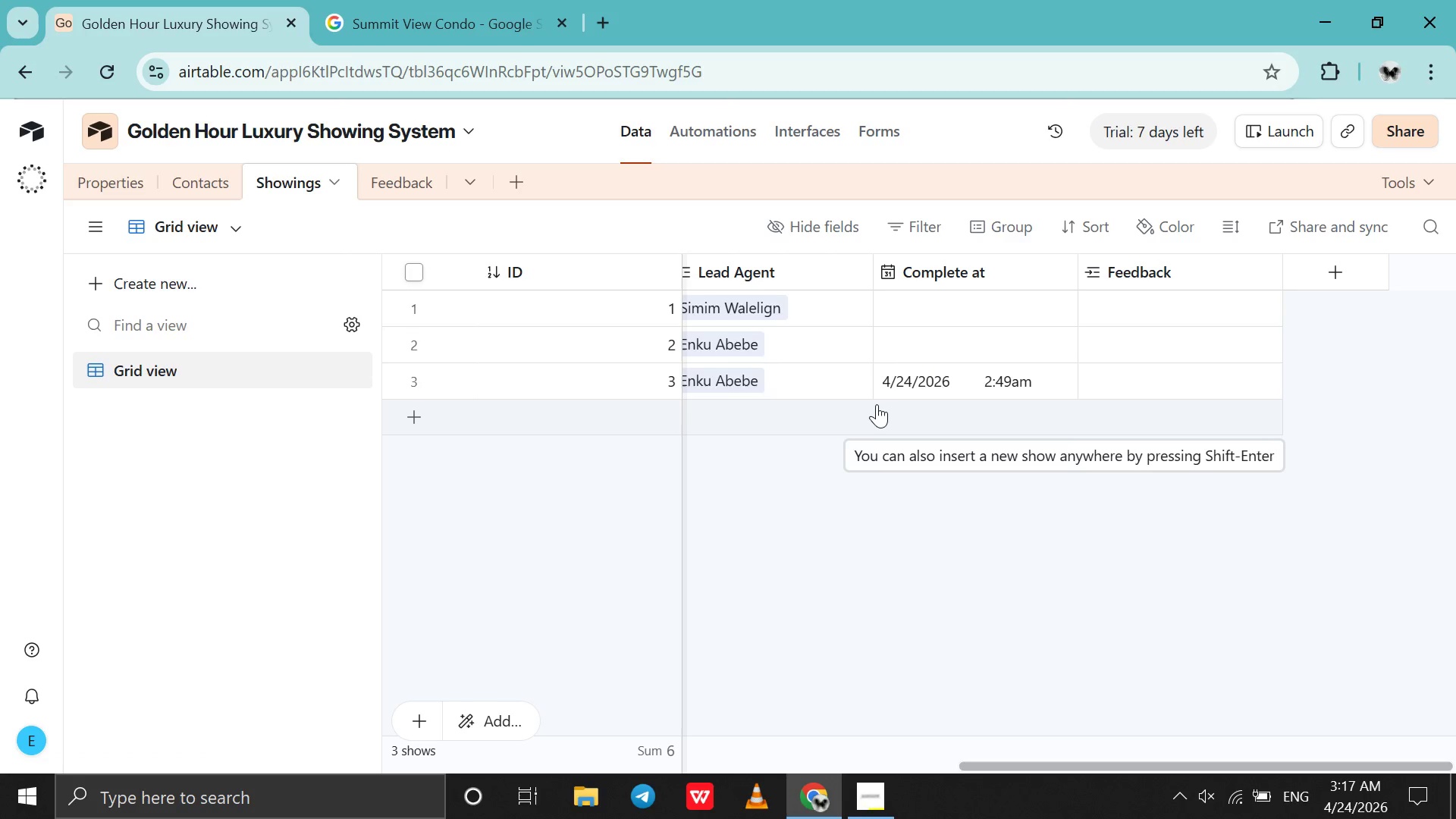 
scroll: coordinate [877, 404], scroll_direction: up, amount: 10.0
 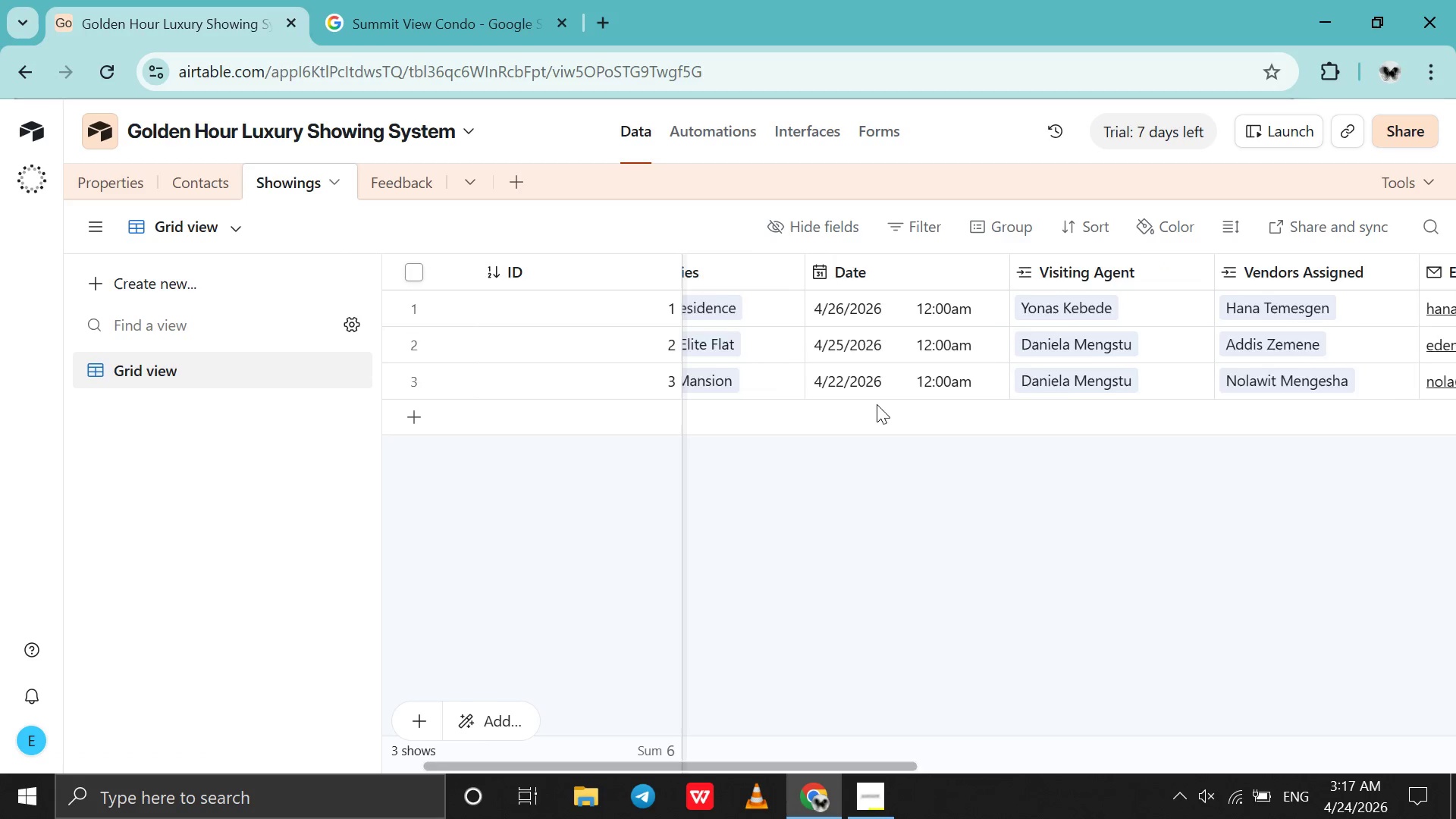 
scroll: coordinate [877, 404], scroll_direction: down, amount: 4.0
 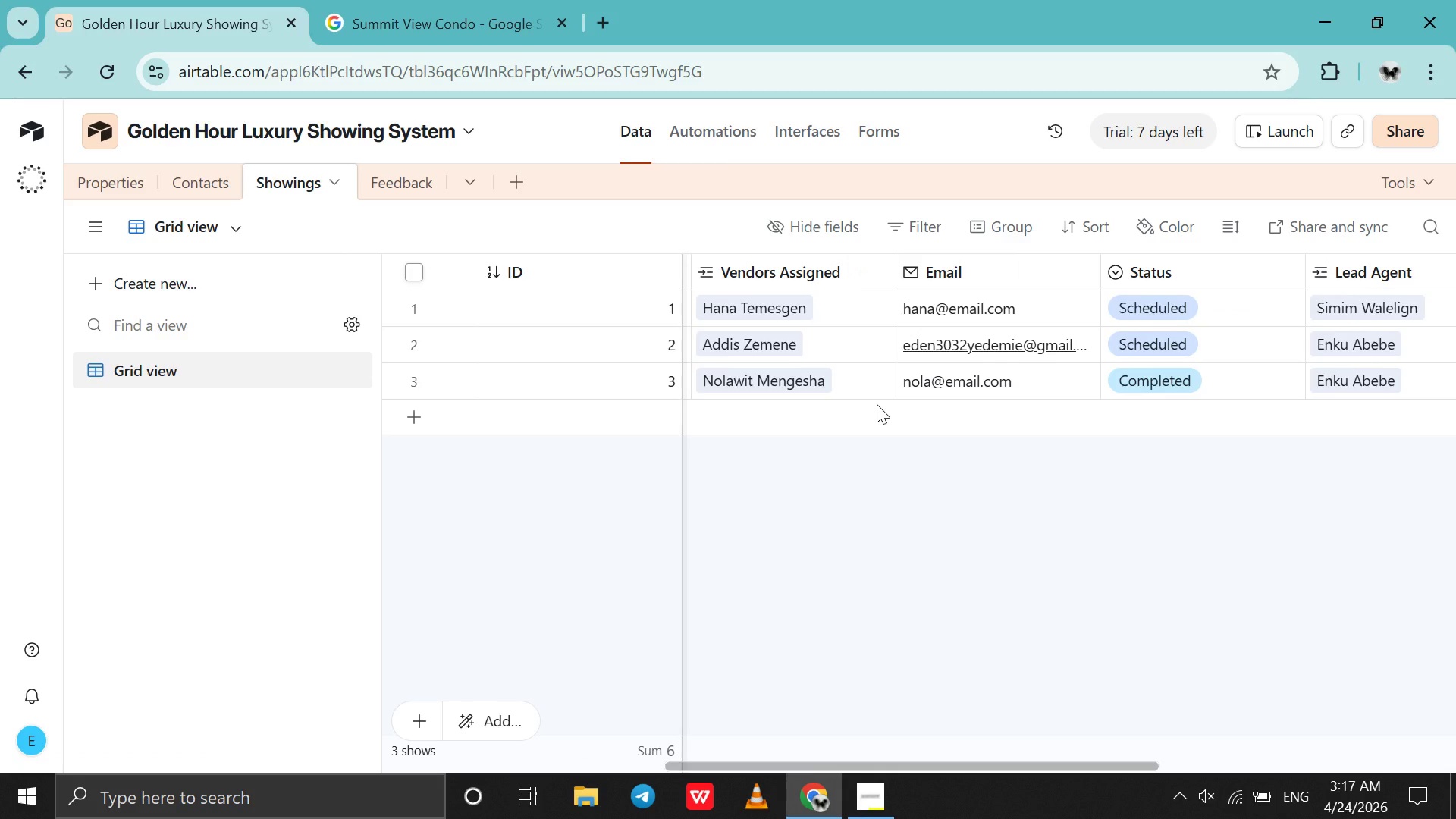 
scroll: coordinate [877, 404], scroll_direction: none, amount: 0.0
 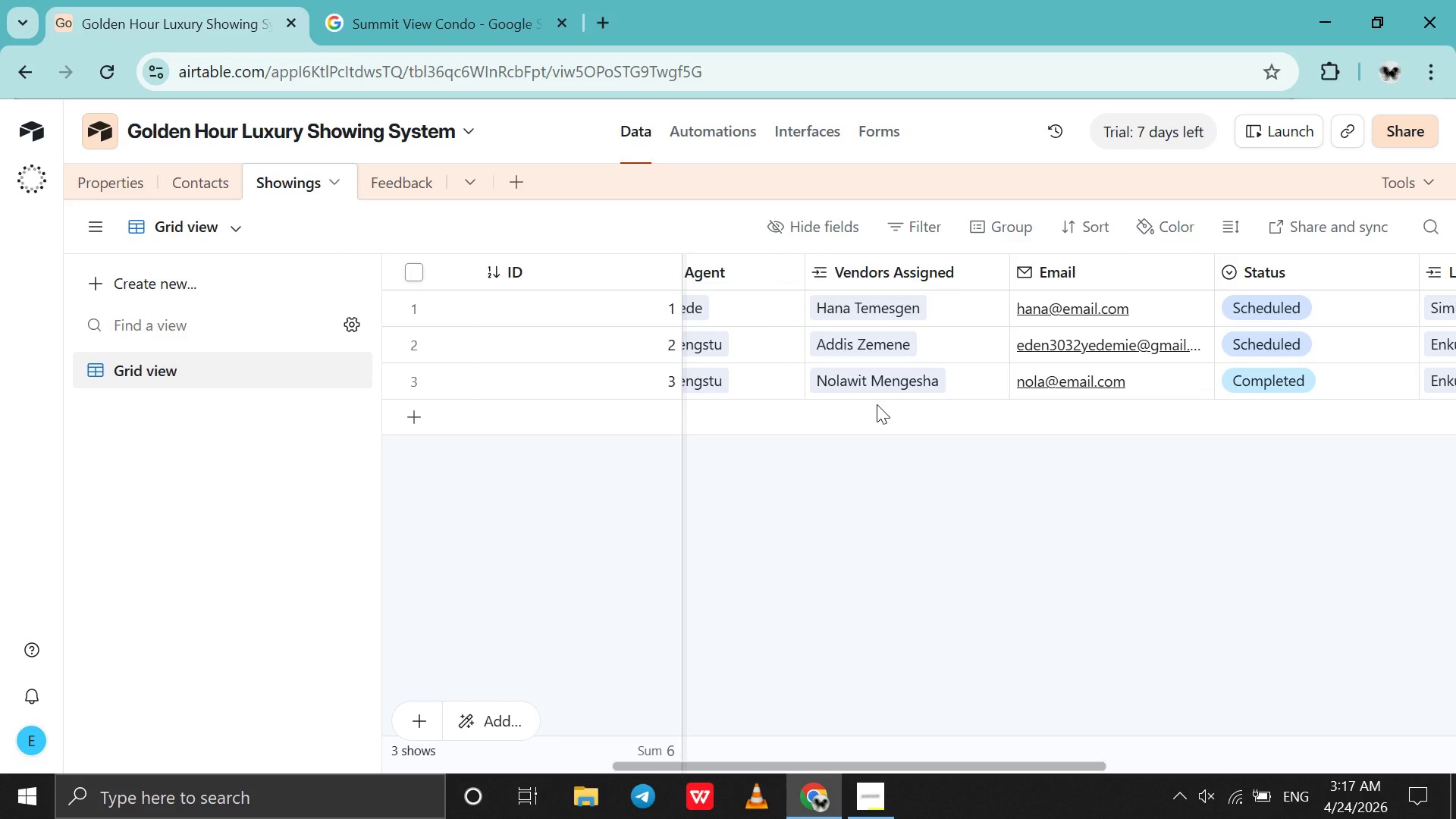 
scroll: coordinate [877, 404], scroll_direction: up, amount: 1.0
 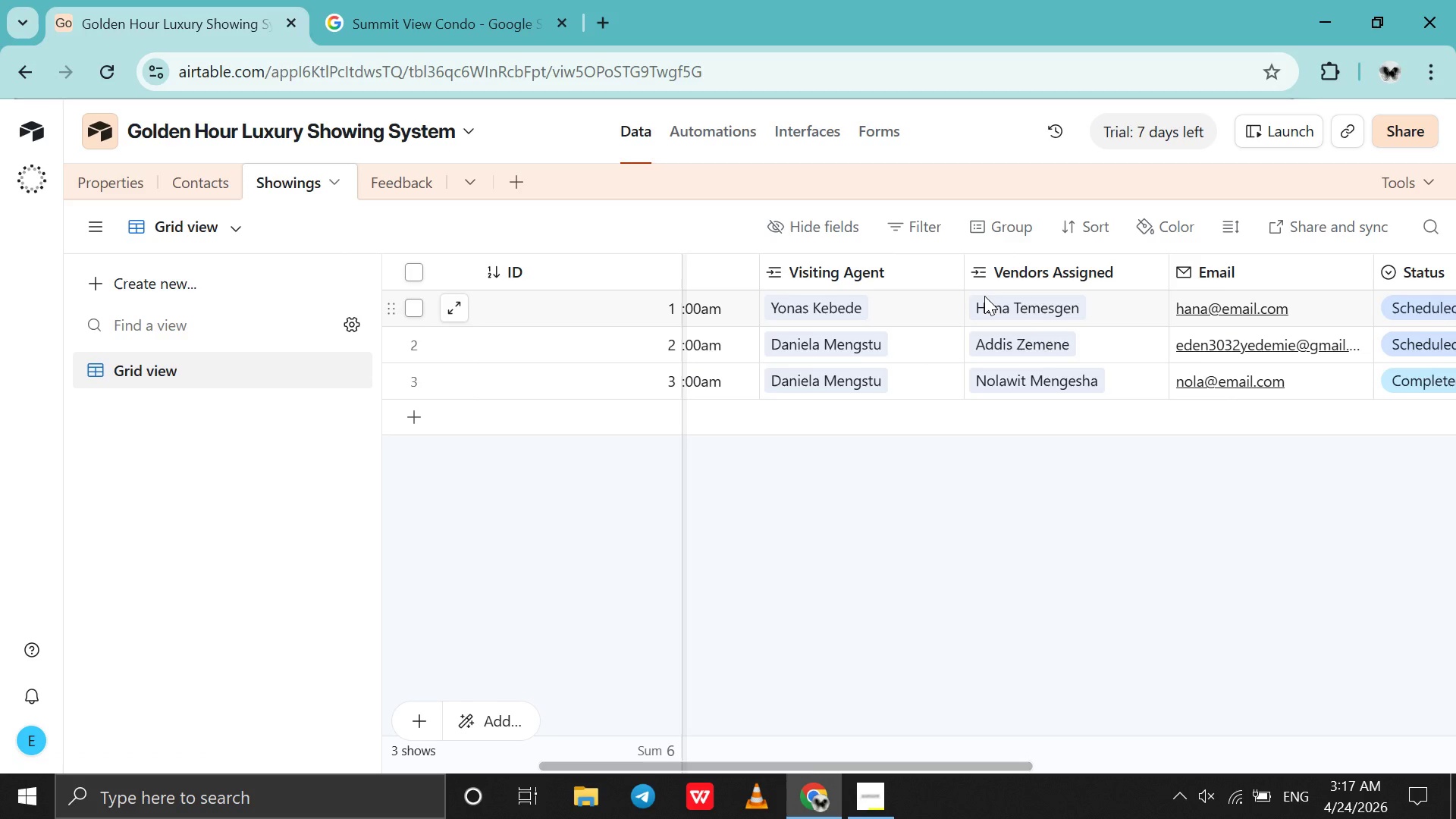 
scroll: coordinate [1335, 288], scroll_direction: down, amount: 8.0
 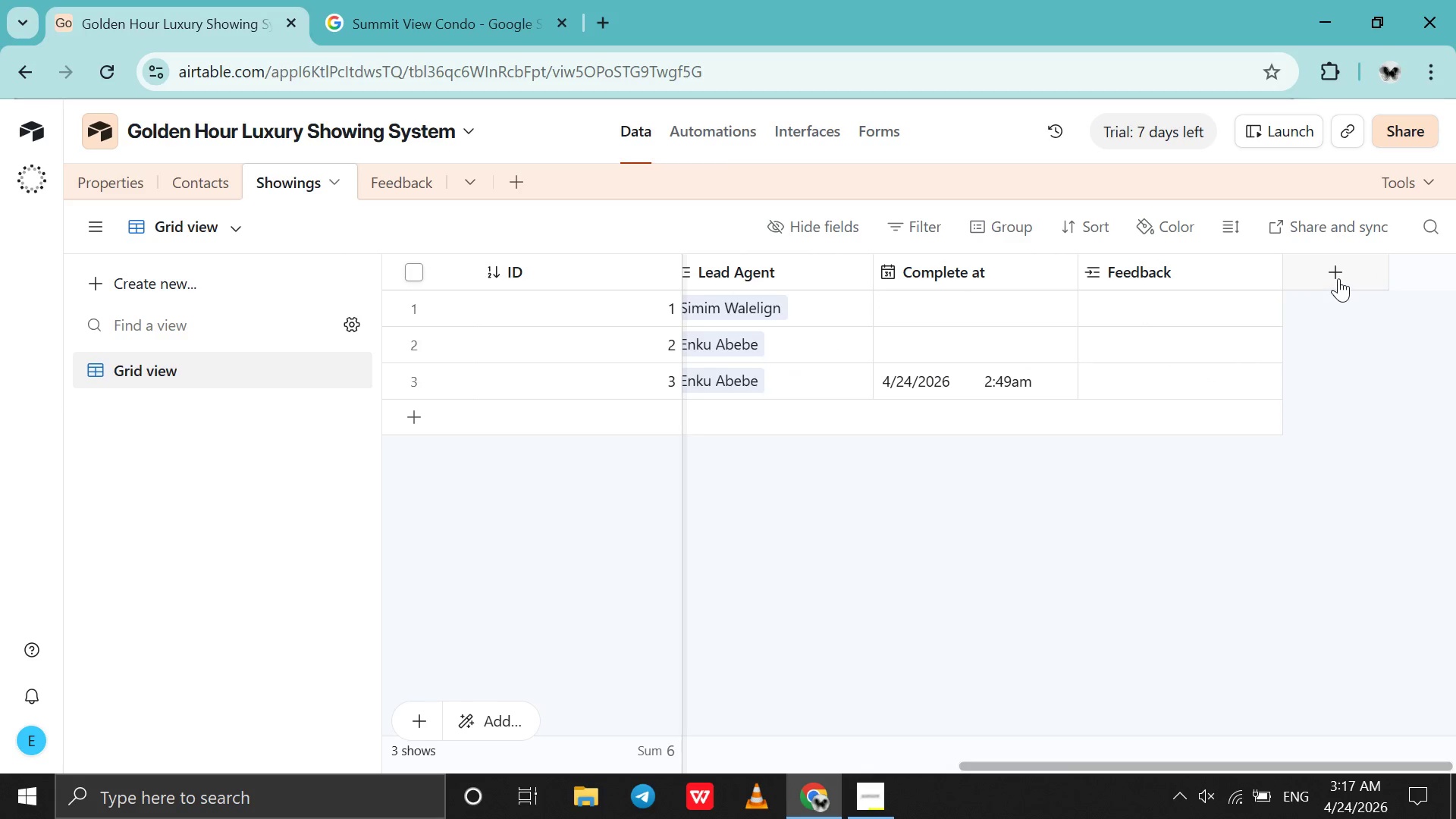 
left_click([1338, 278])
 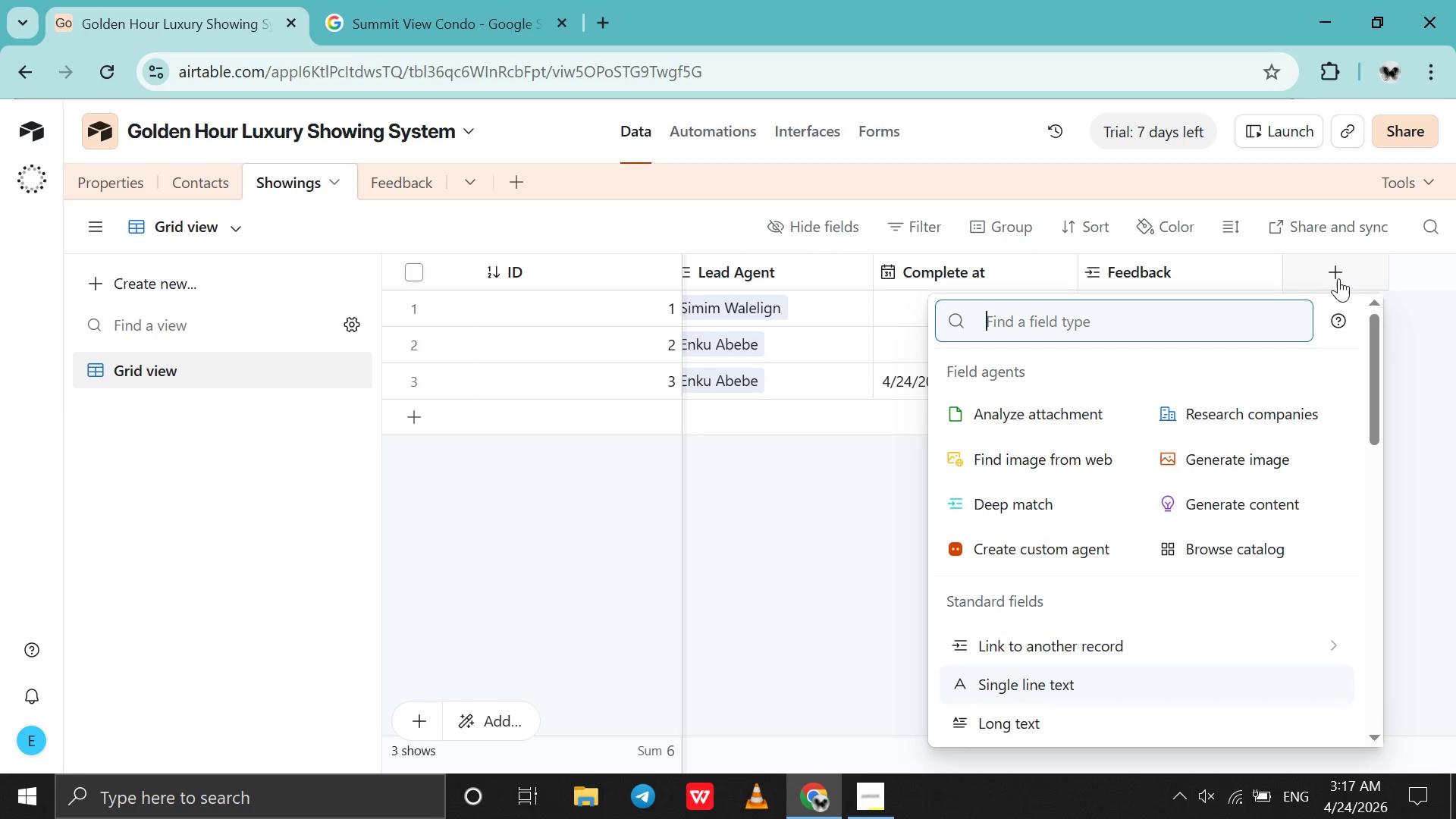 
type(ema)
 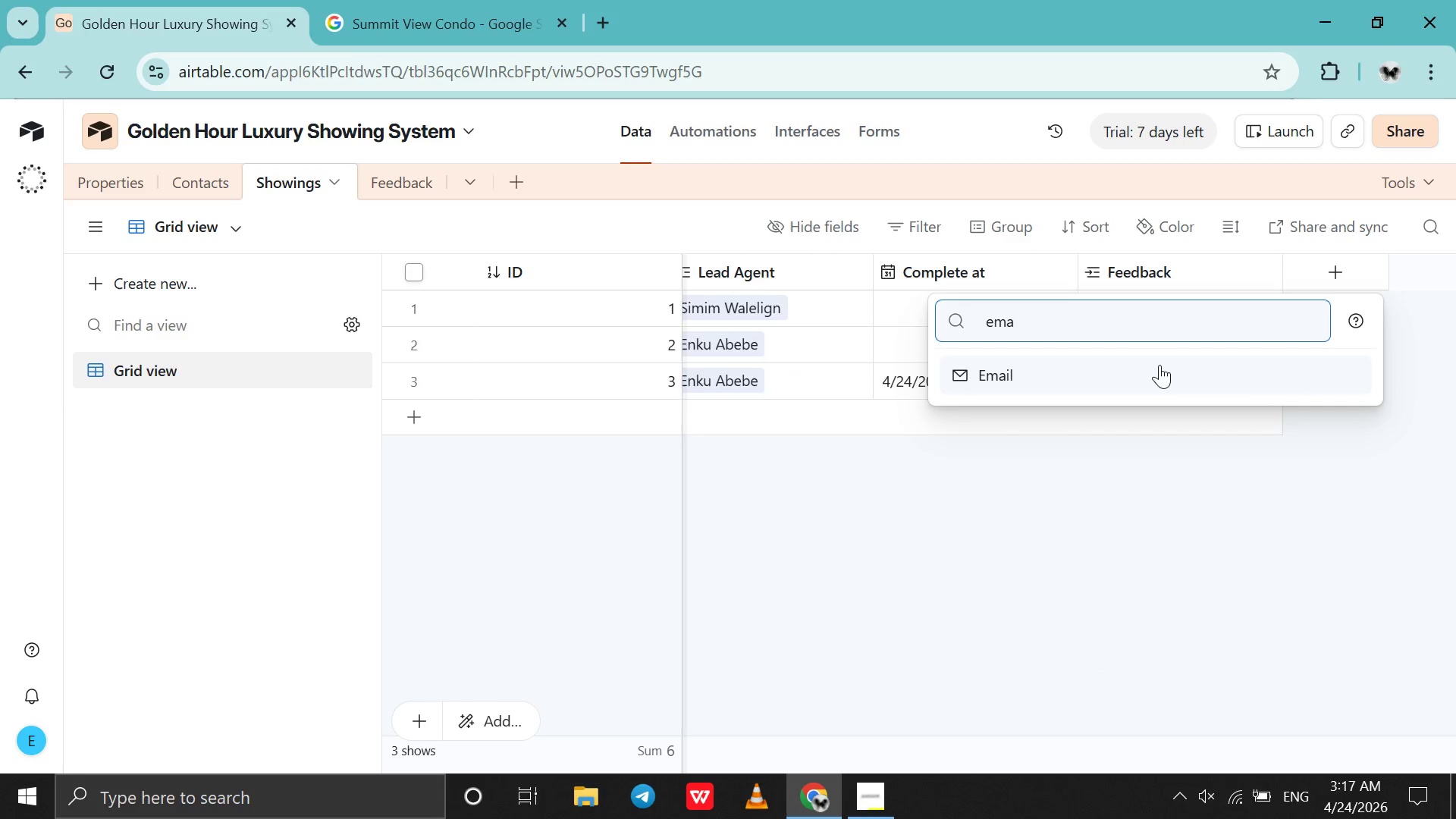 
left_click([1153, 372])
 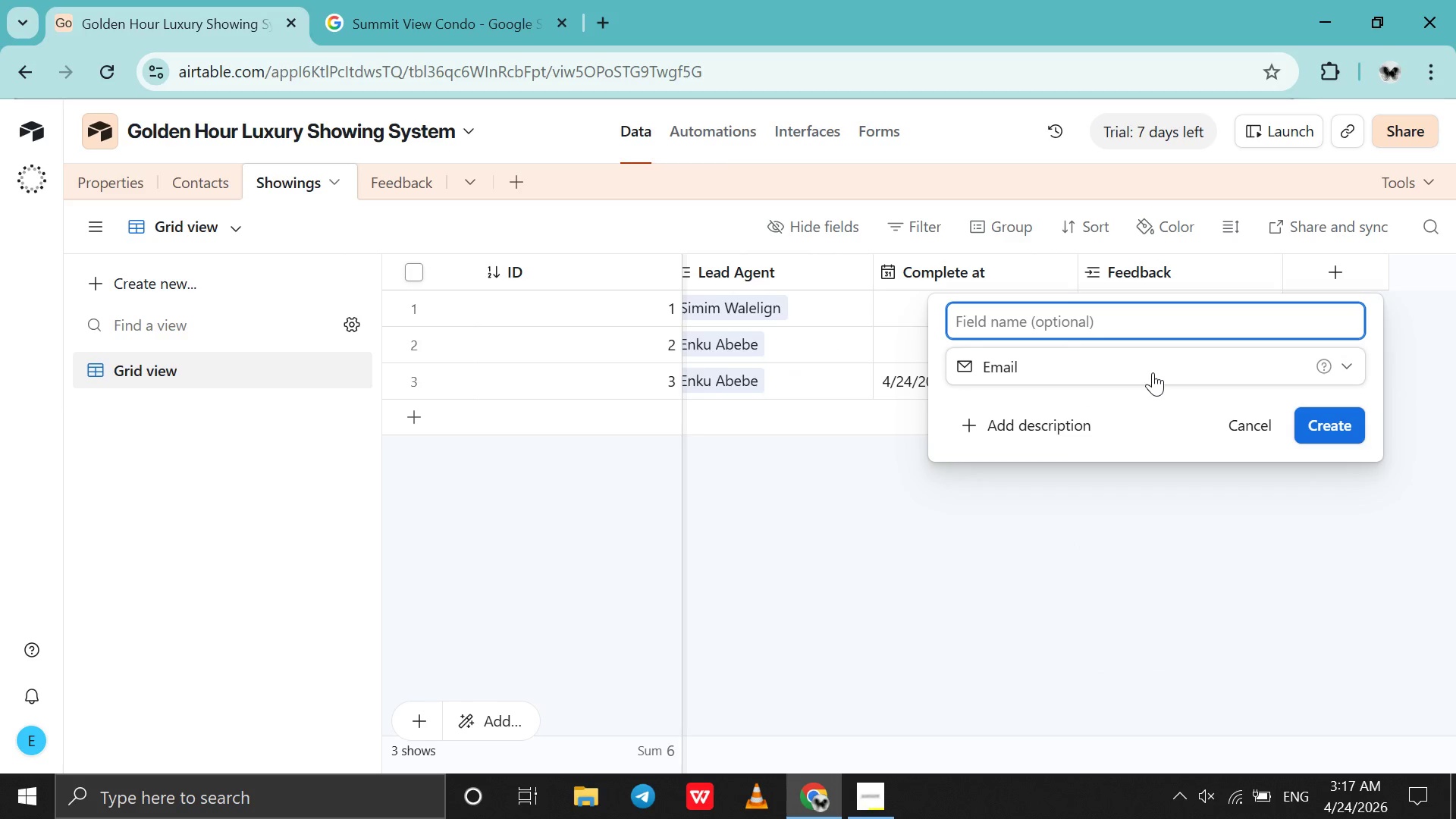 
type(Email)
 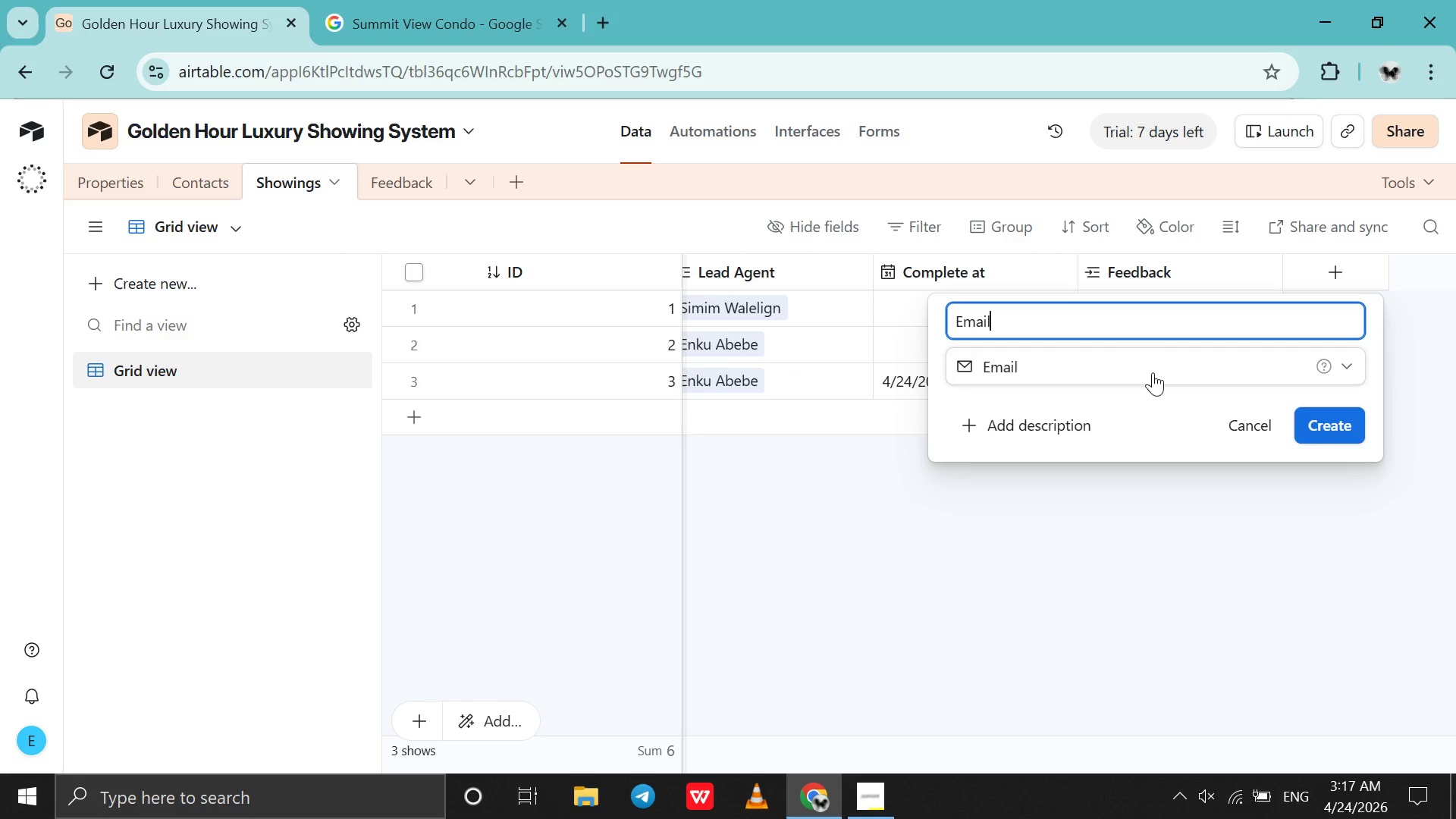 
key(Enter)
 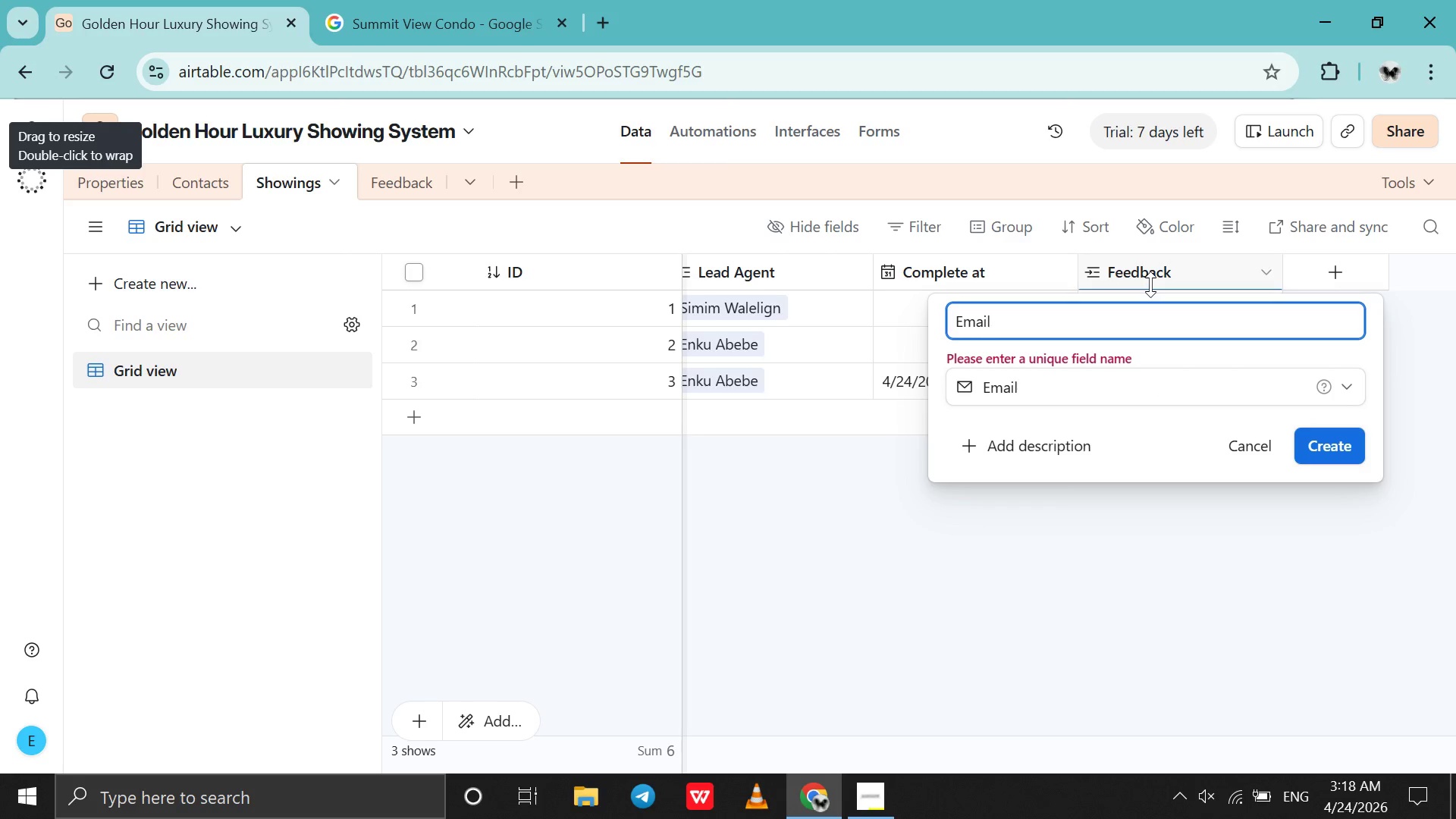 
type( of Visitors )
 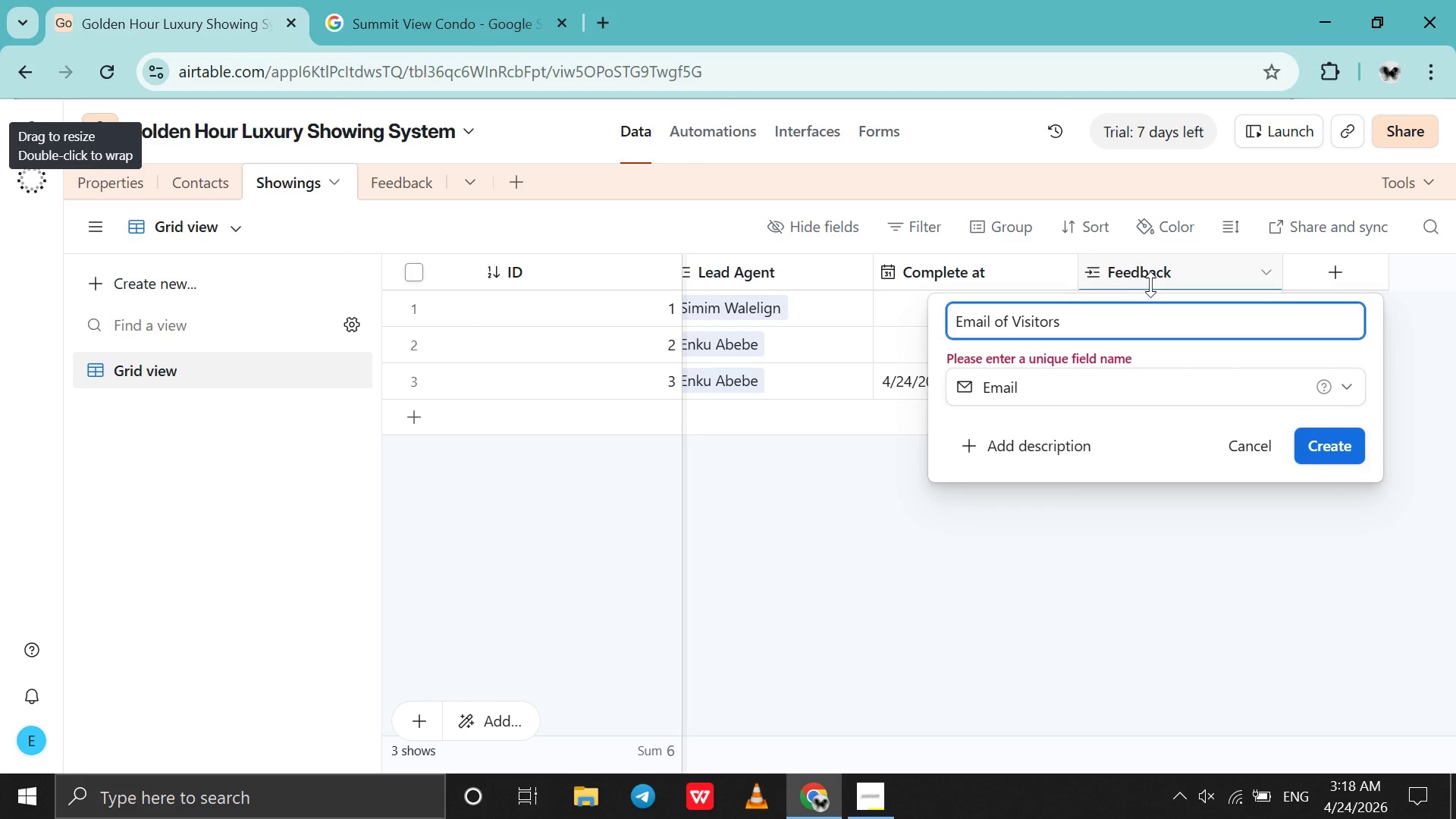 
key(Enter)
 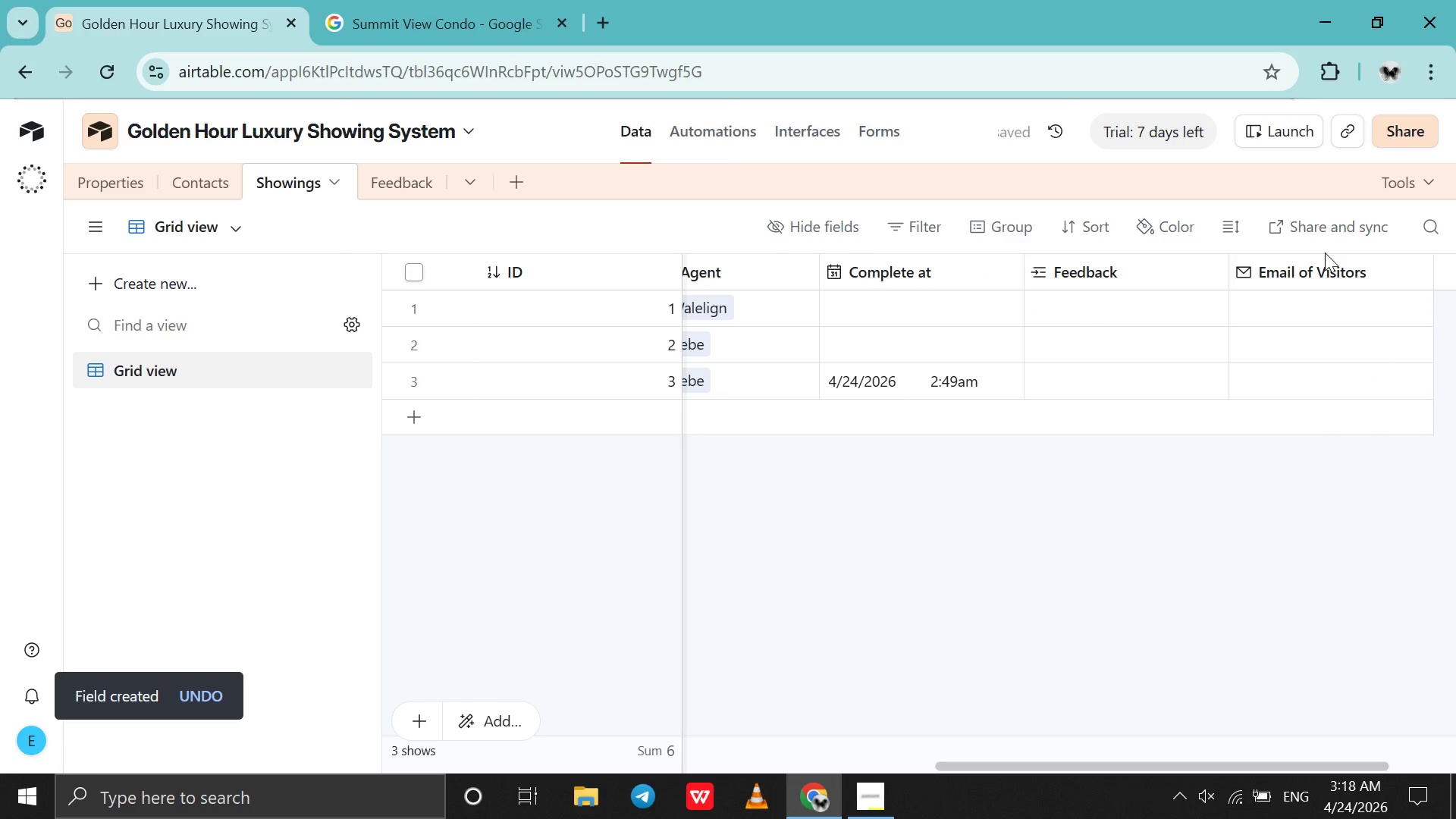 
left_click_drag(start_coordinate=[1319, 268], to_coordinate=[1125, 288])
 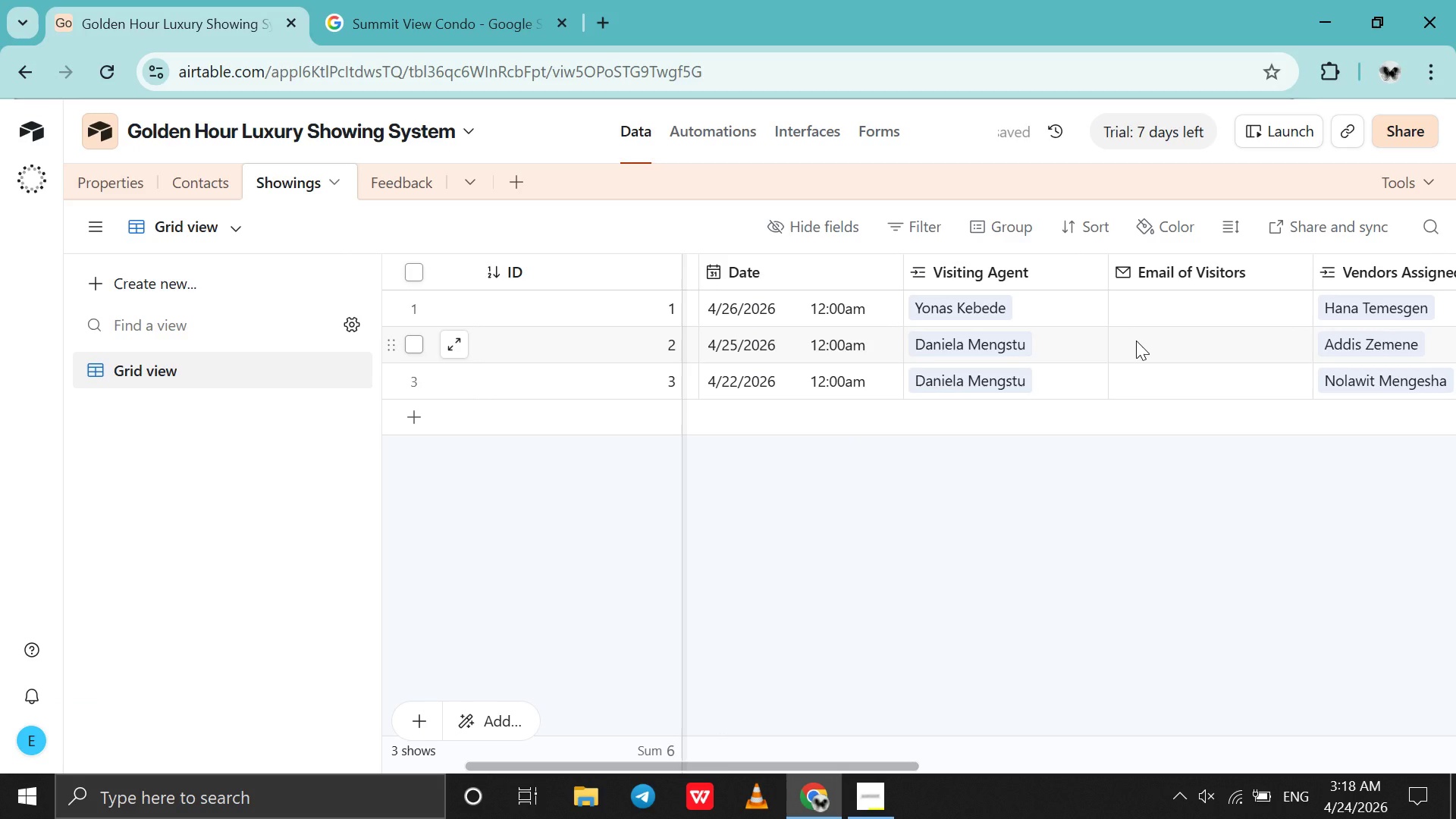 
double_click([1136, 340])
 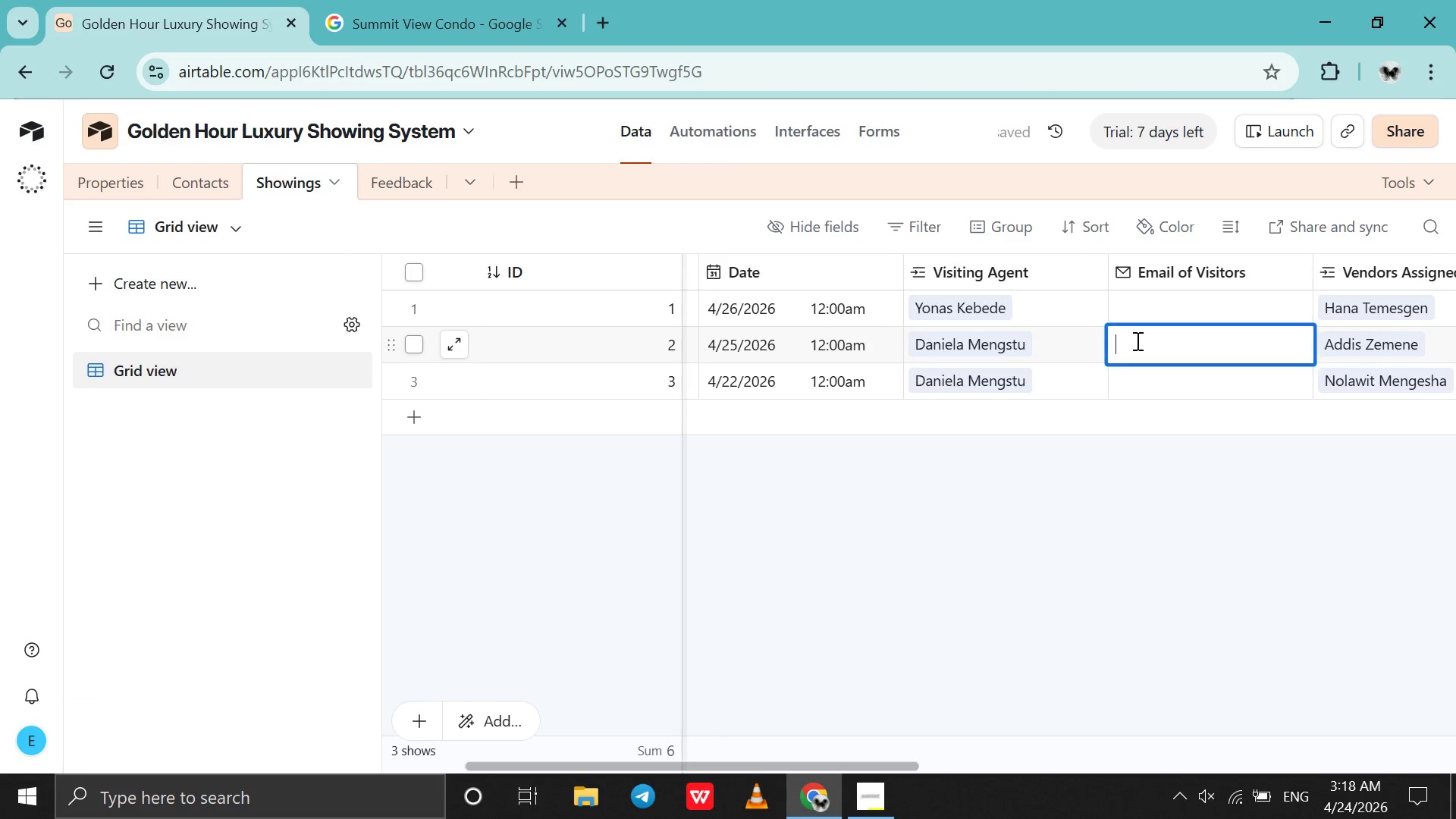 
triple_click([1136, 340])
 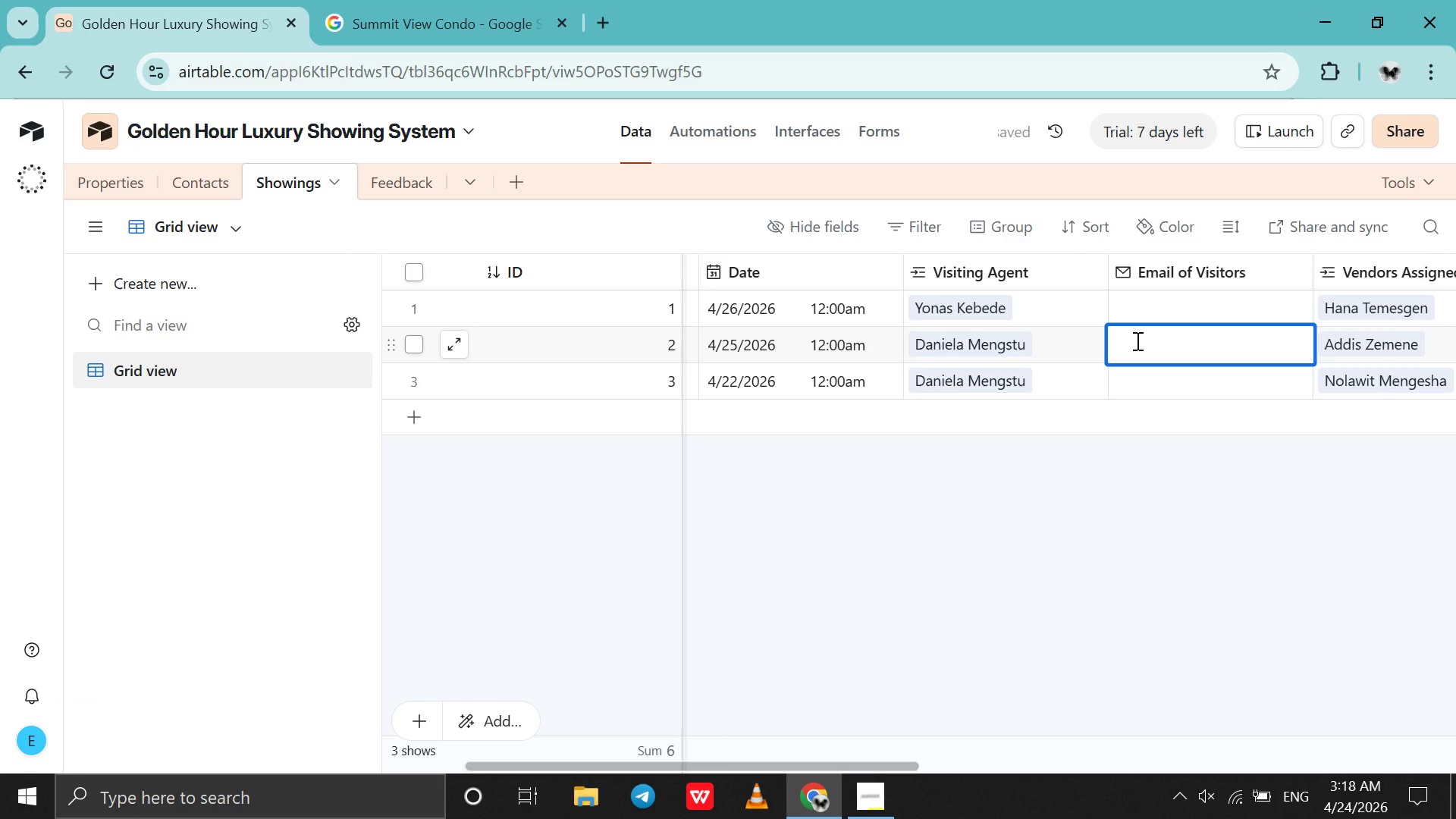 
type(edem)
key(Backspace)
type(n3032yedemie@gmail.com)
 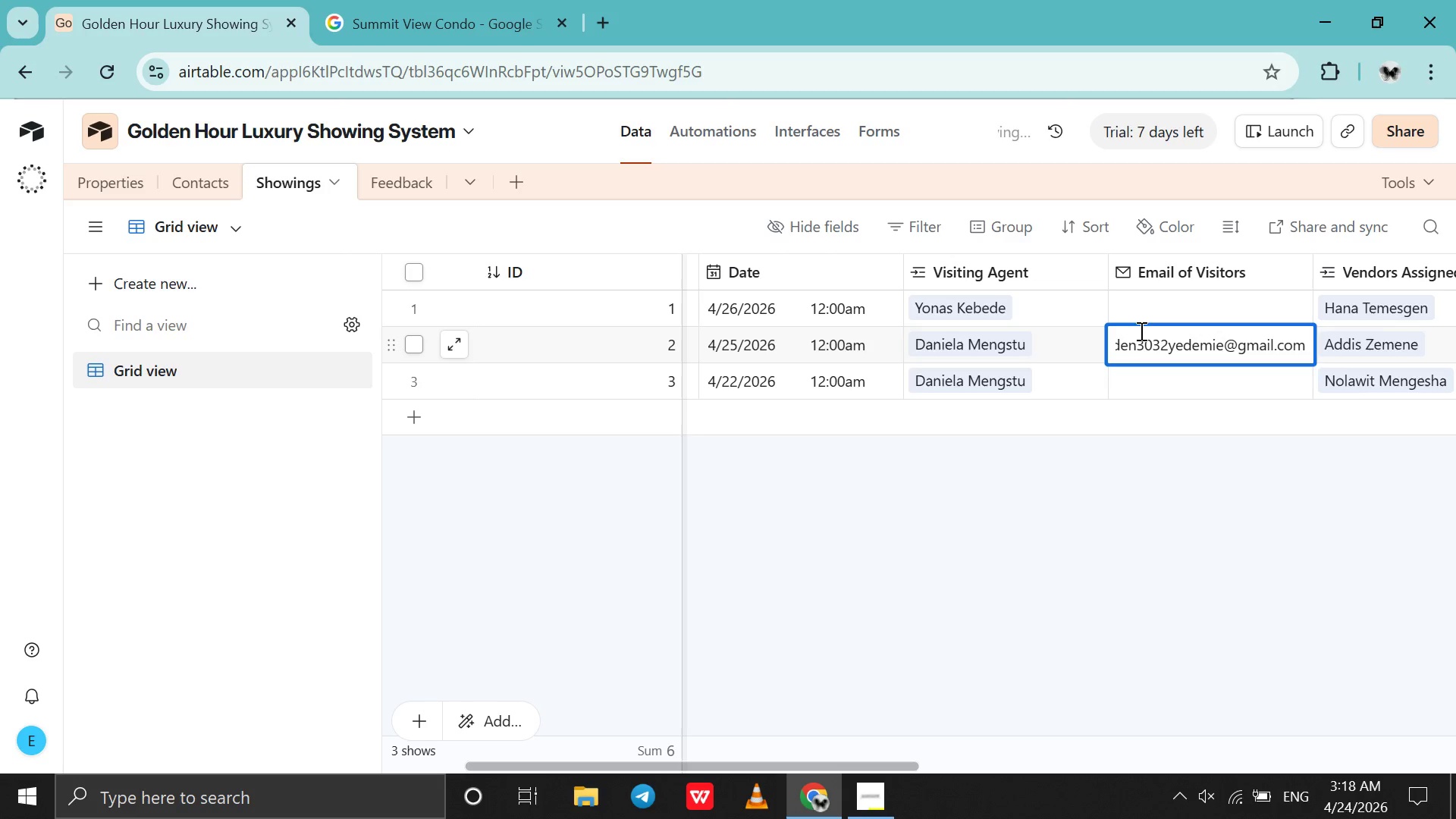 
double_click([1173, 297])
 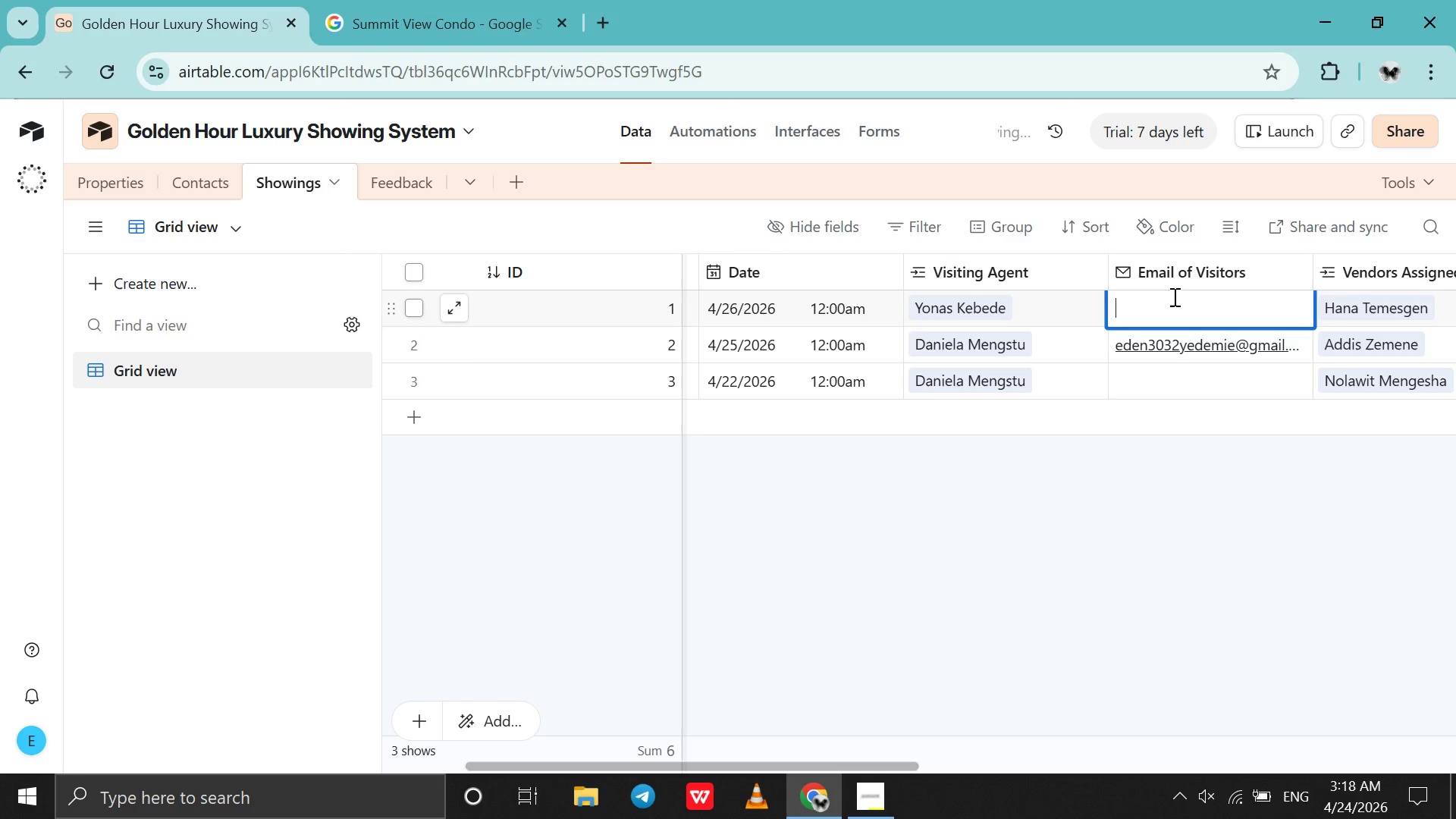 
triple_click([1173, 297])
 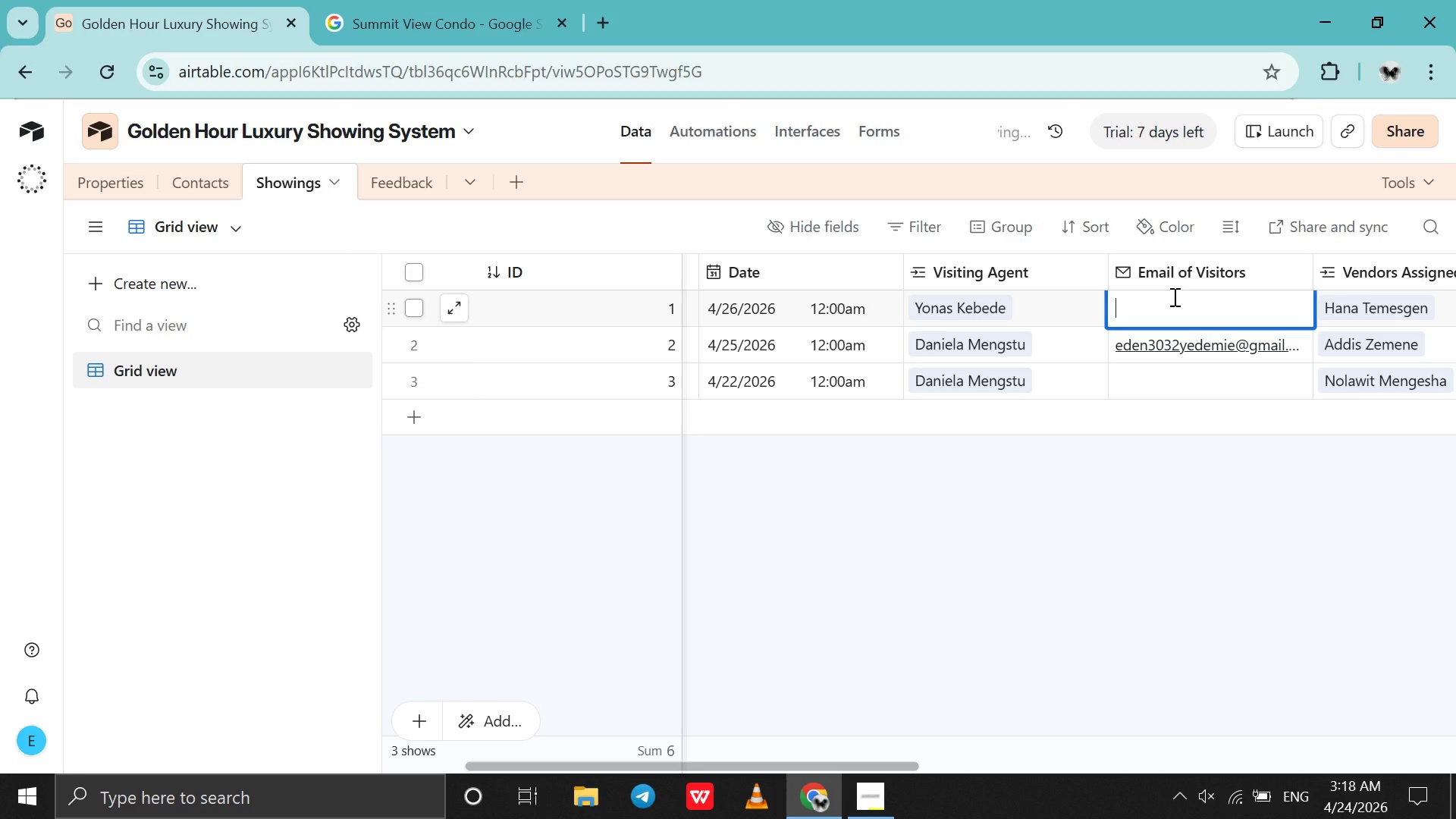 
type(yoni)
 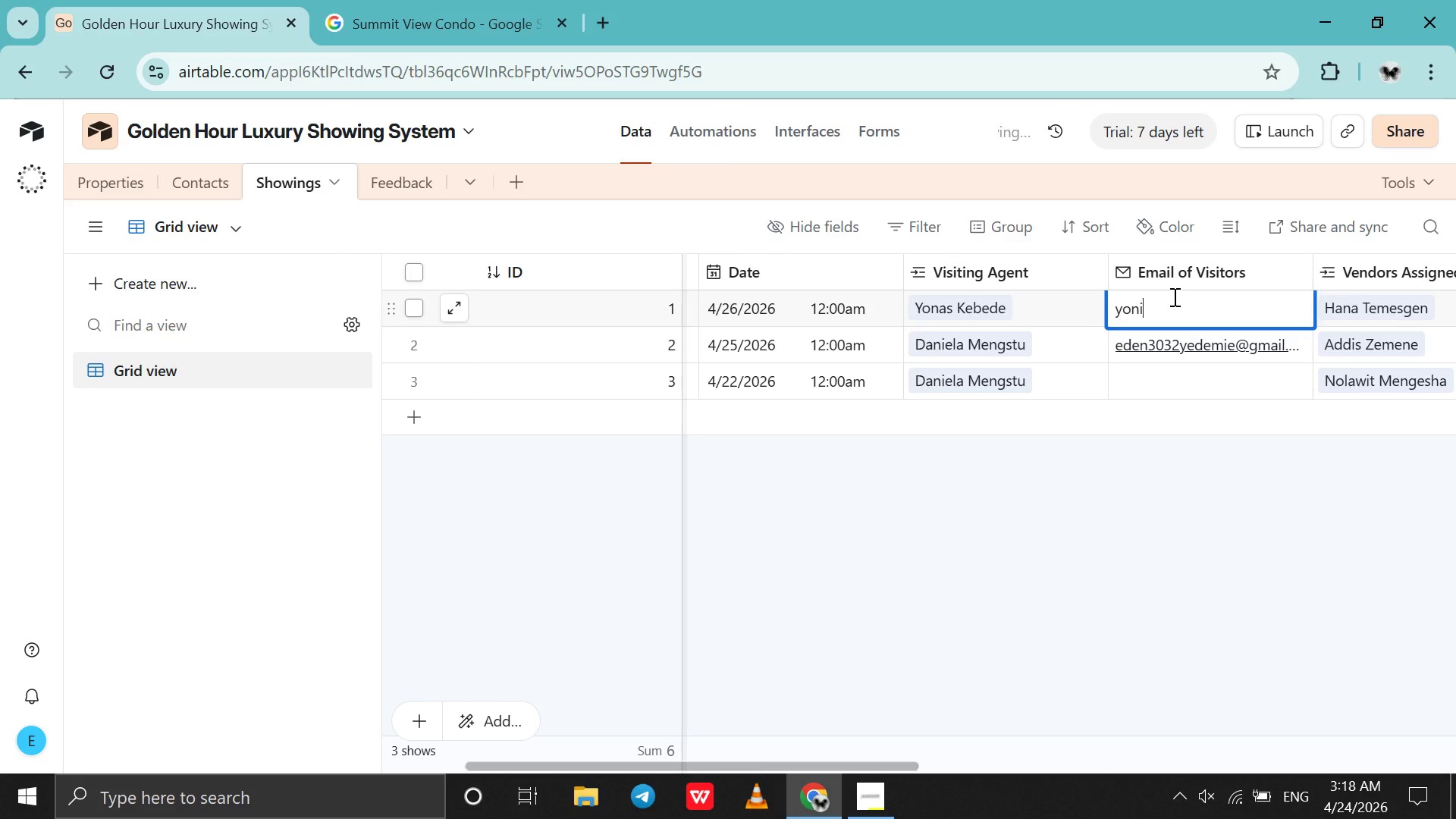 
key(Control+ControlLeft)
 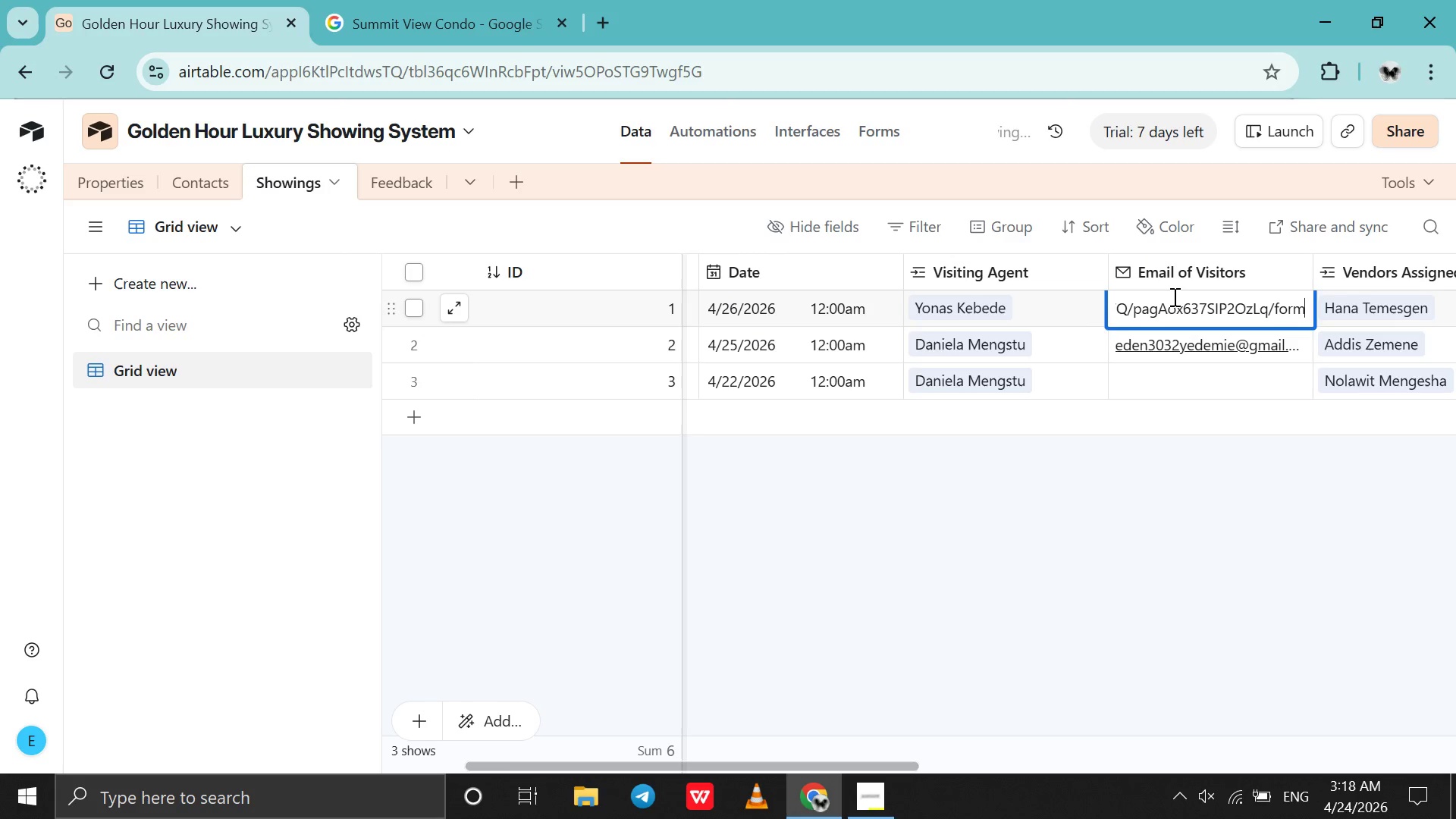 
key(Control+V)
 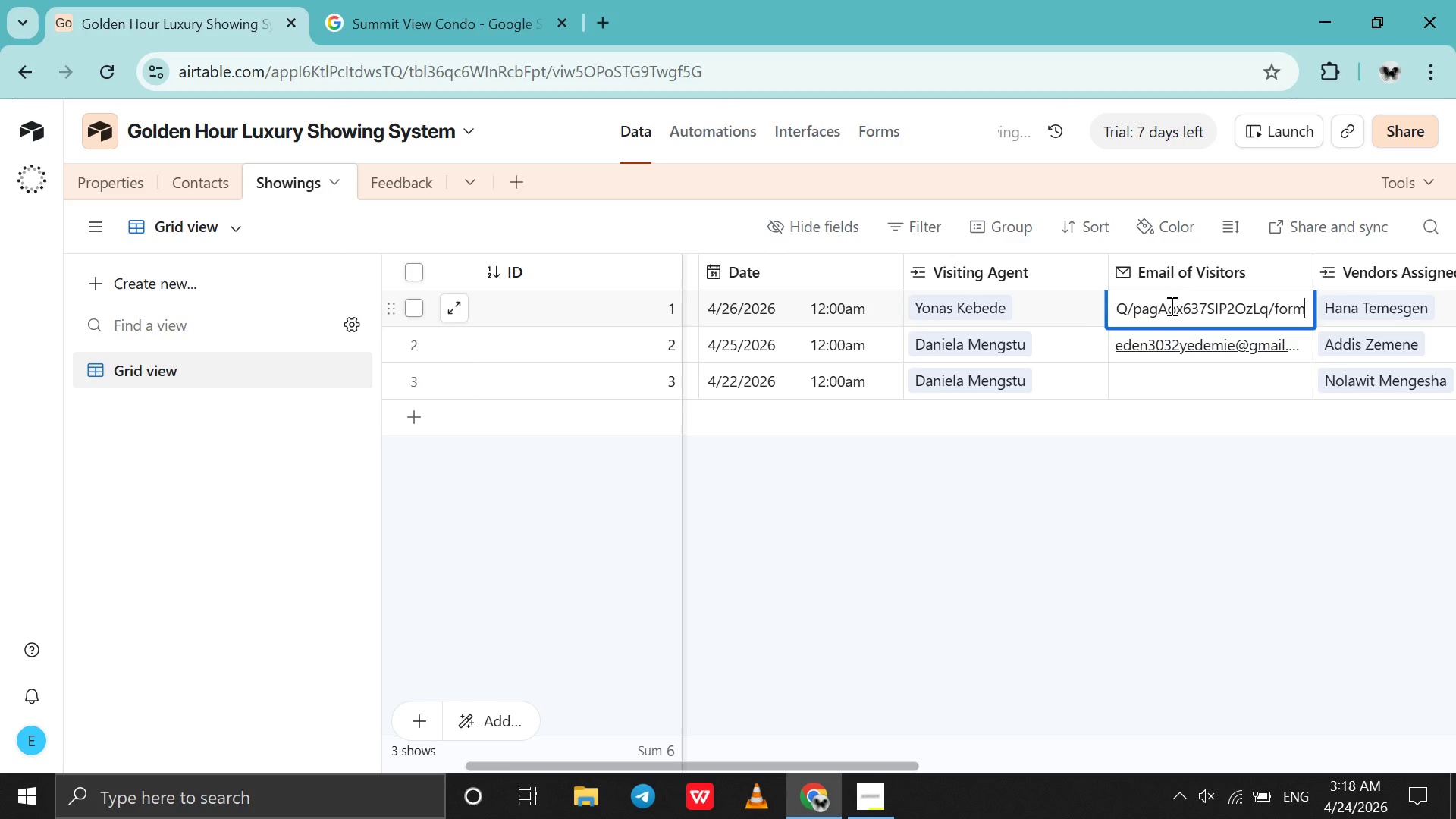 
key(Control+Z)
 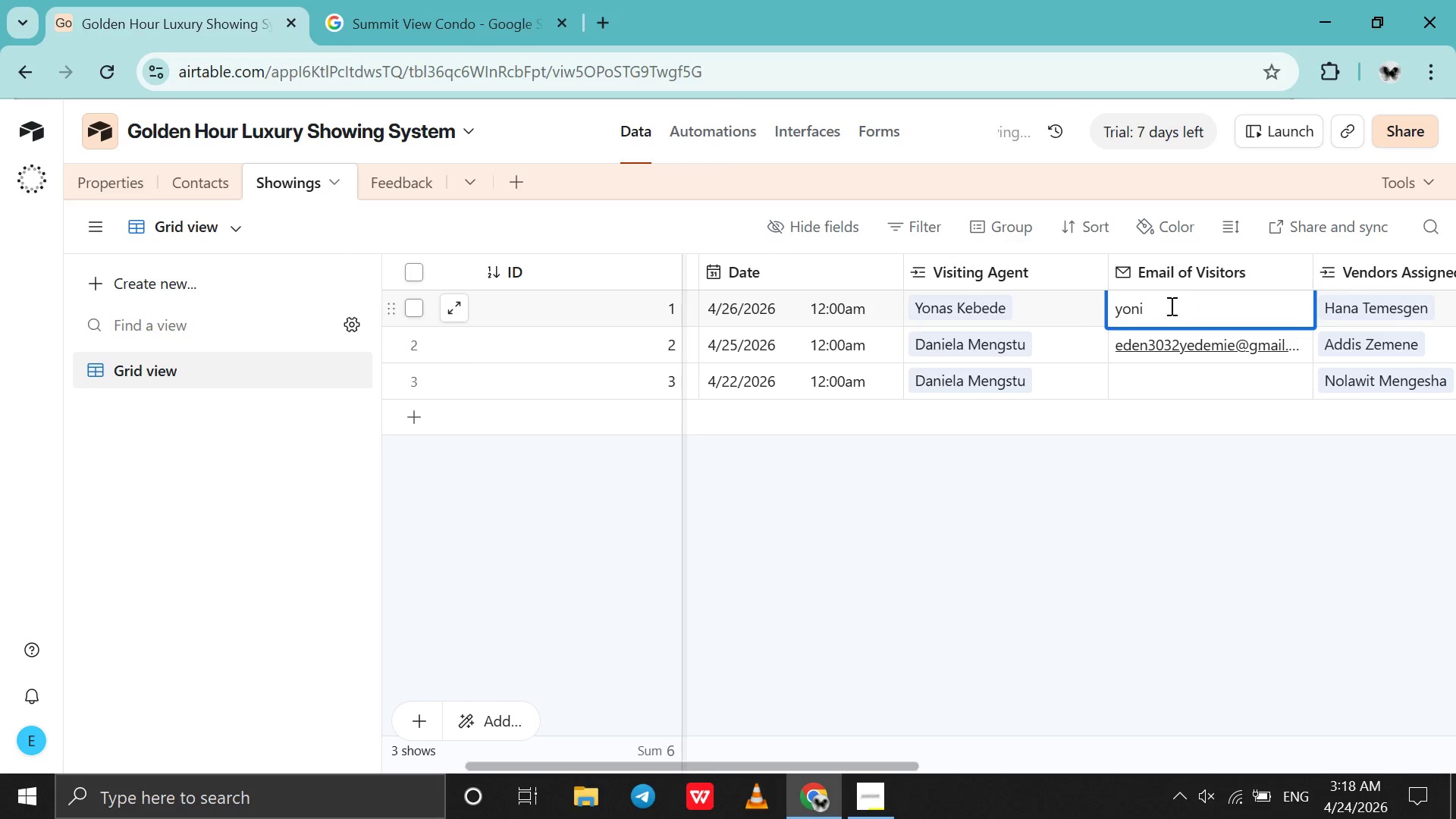 
type(@email.com)
 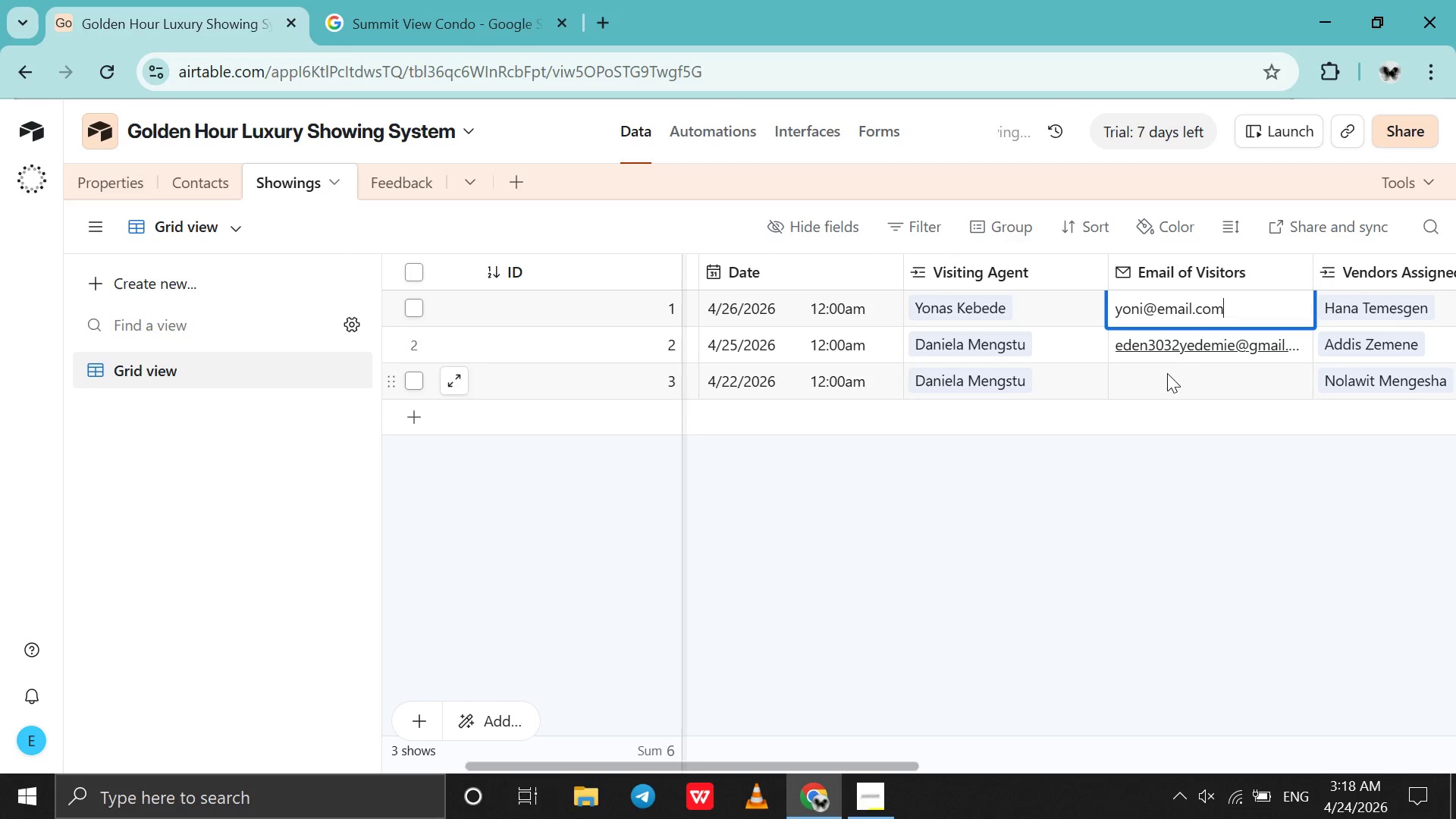 
double_click([1167, 373])
 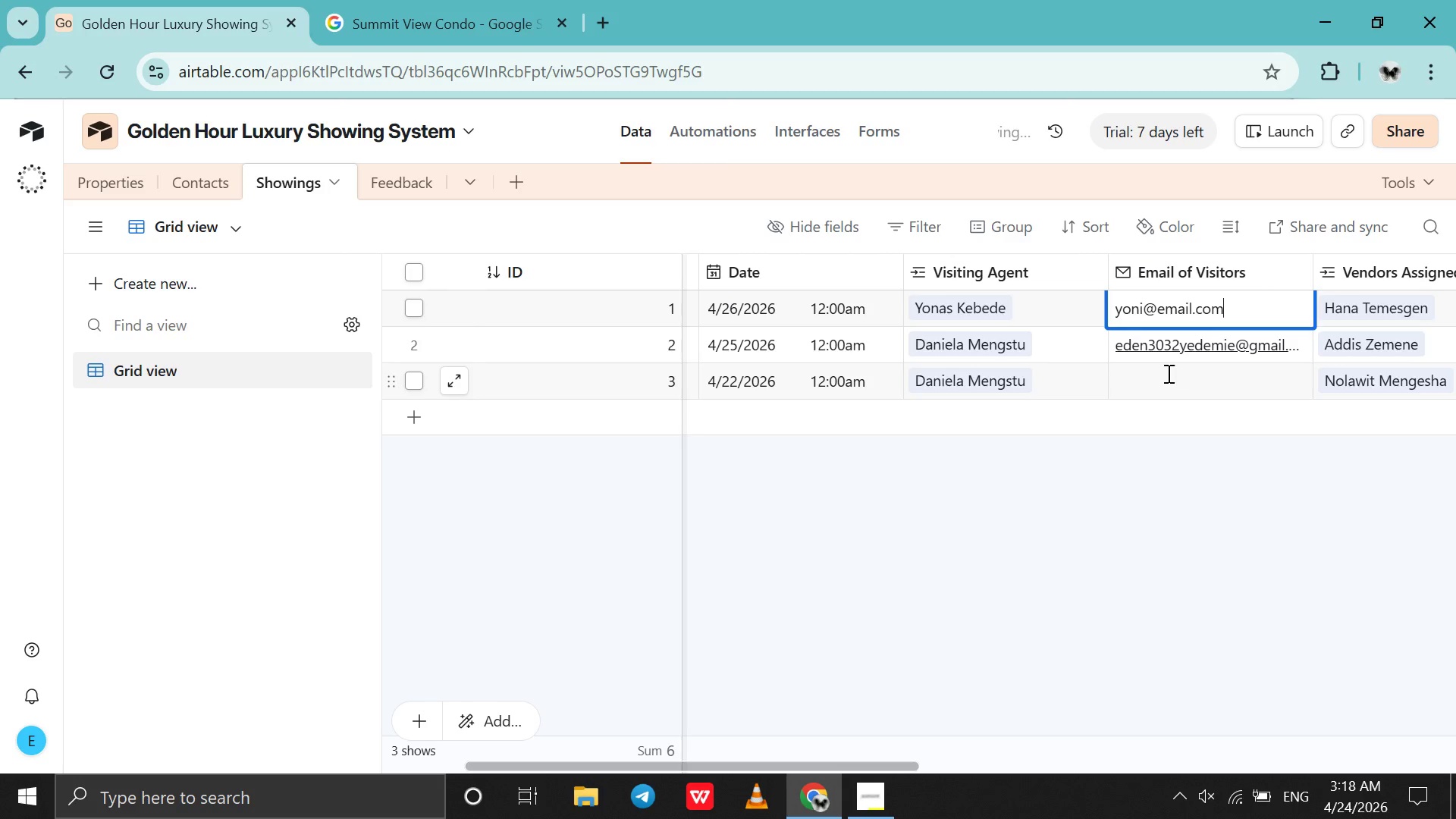 
triple_click([1167, 373])
 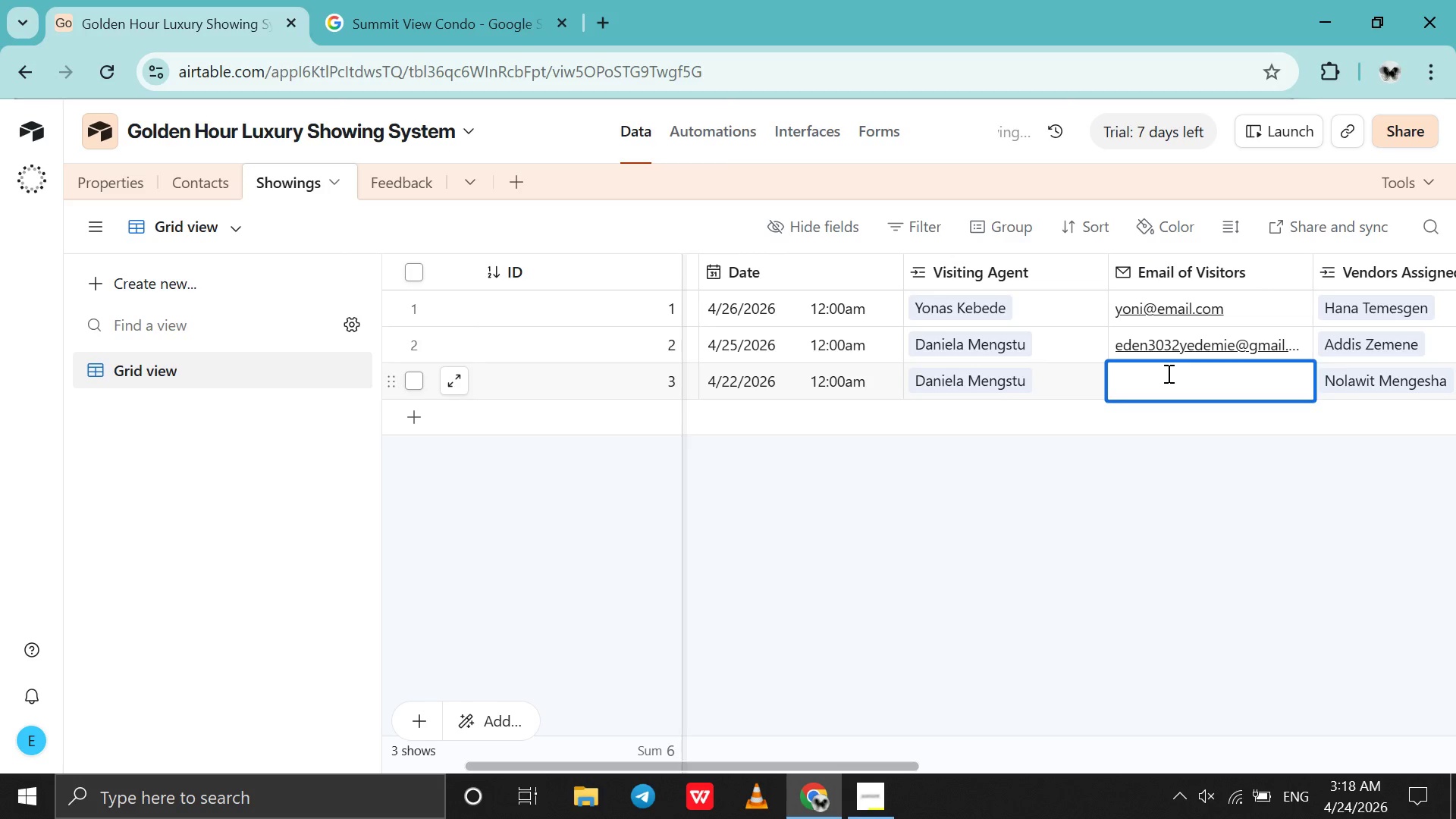 
double_click([1167, 373])
 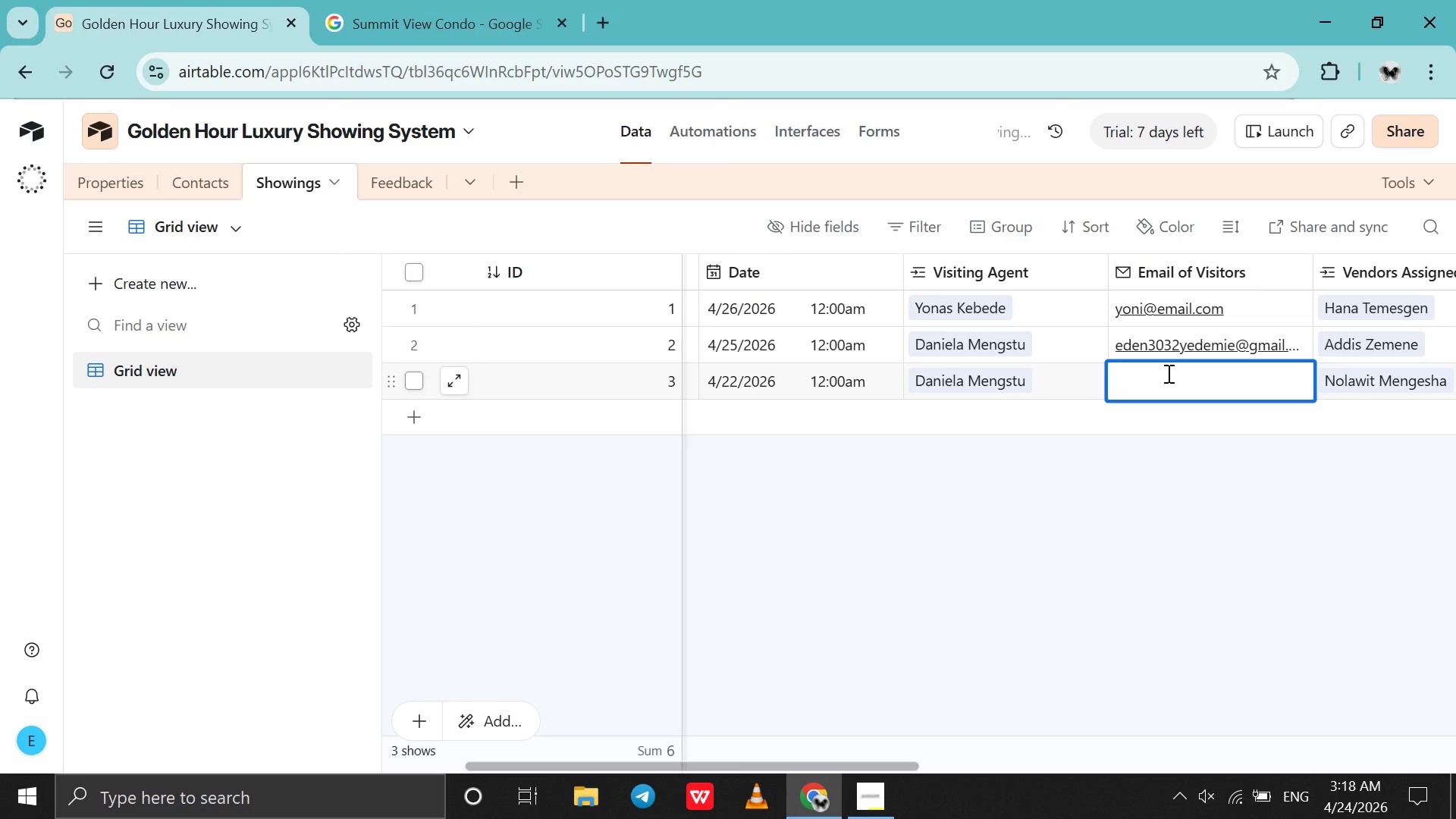 
type(eden3032yedemie@gmail.com)
 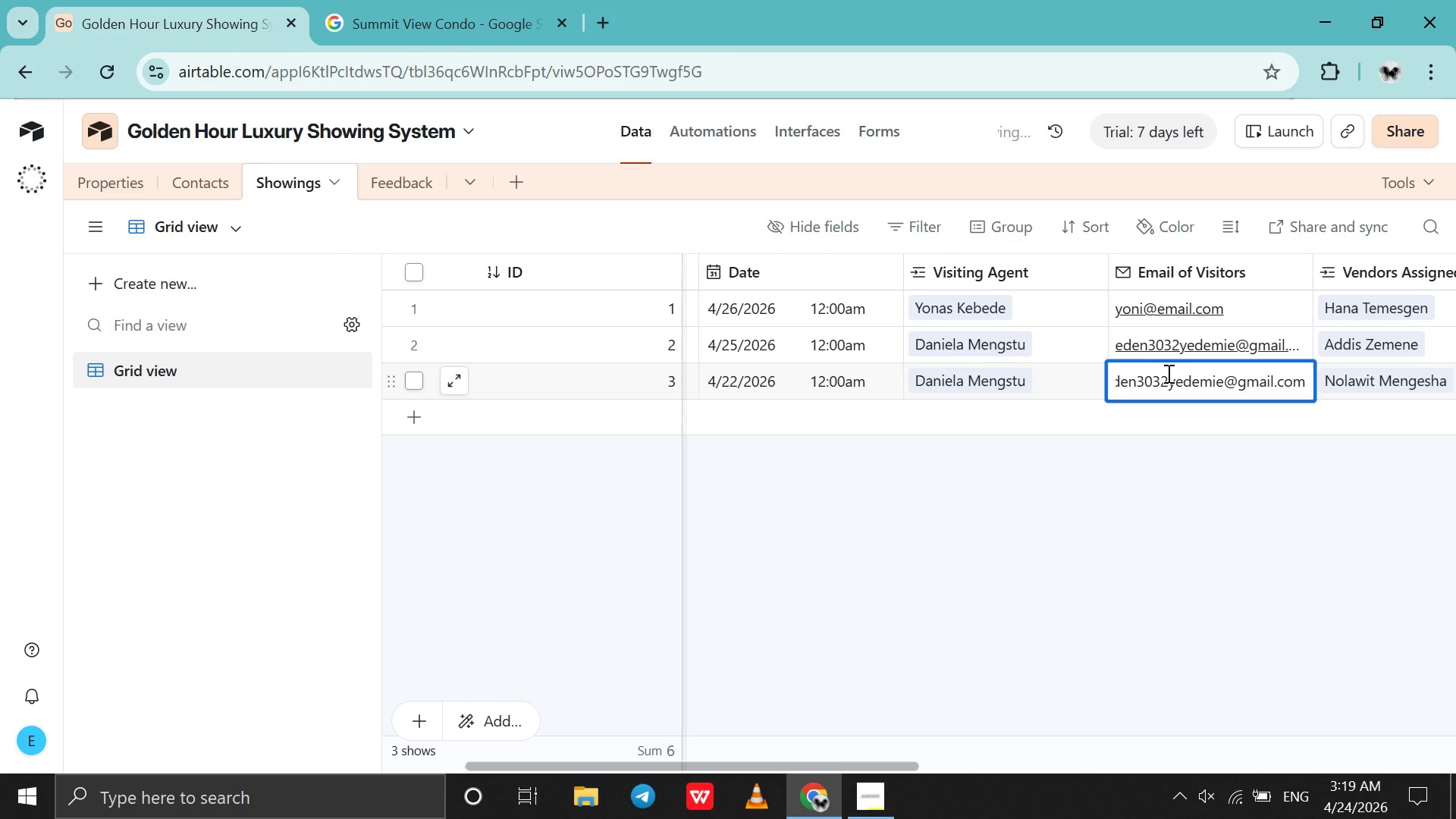 
left_click([181, 182])
 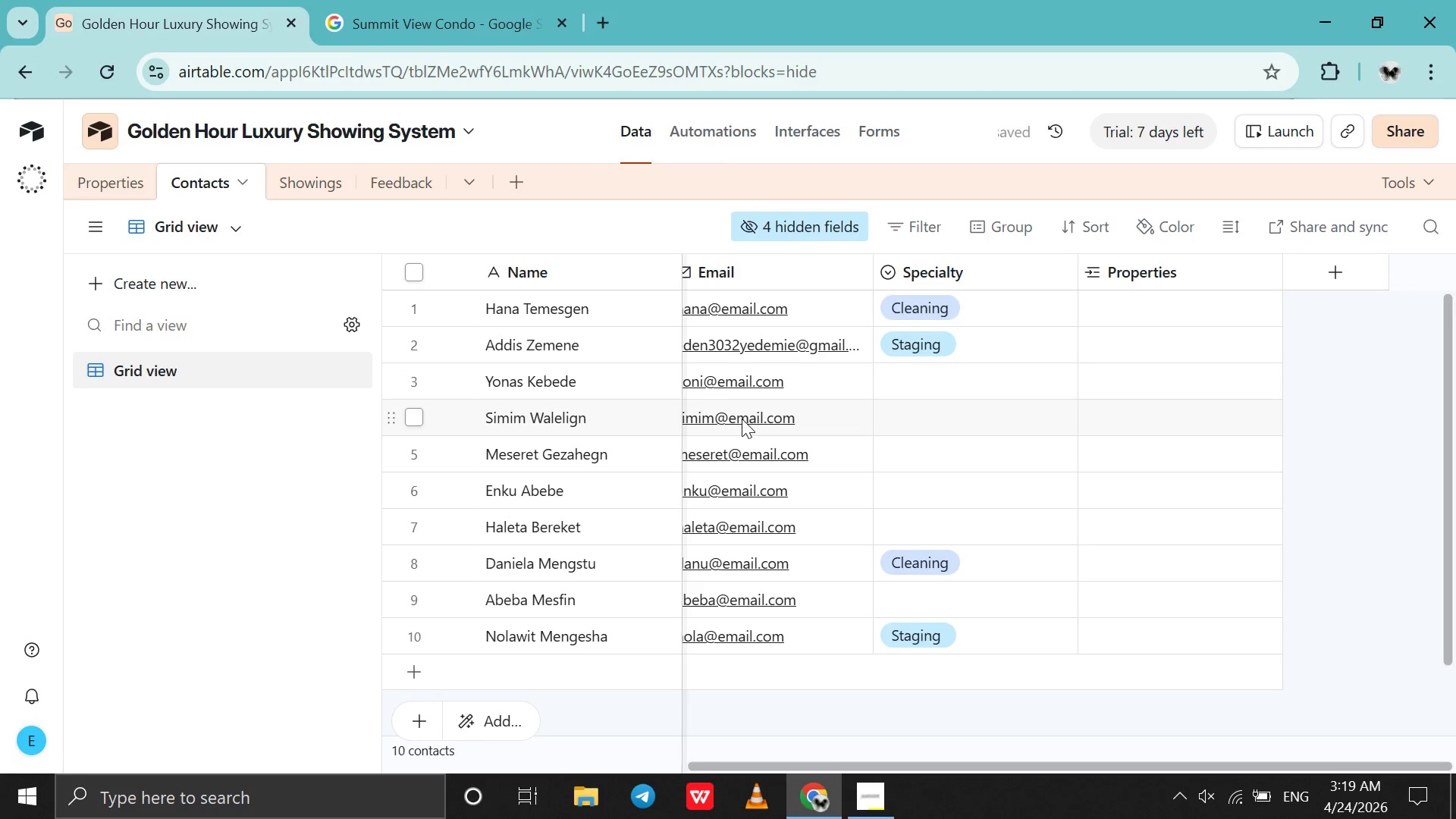 
scroll: coordinate [742, 419], scroll_direction: up, amount: 1.0
 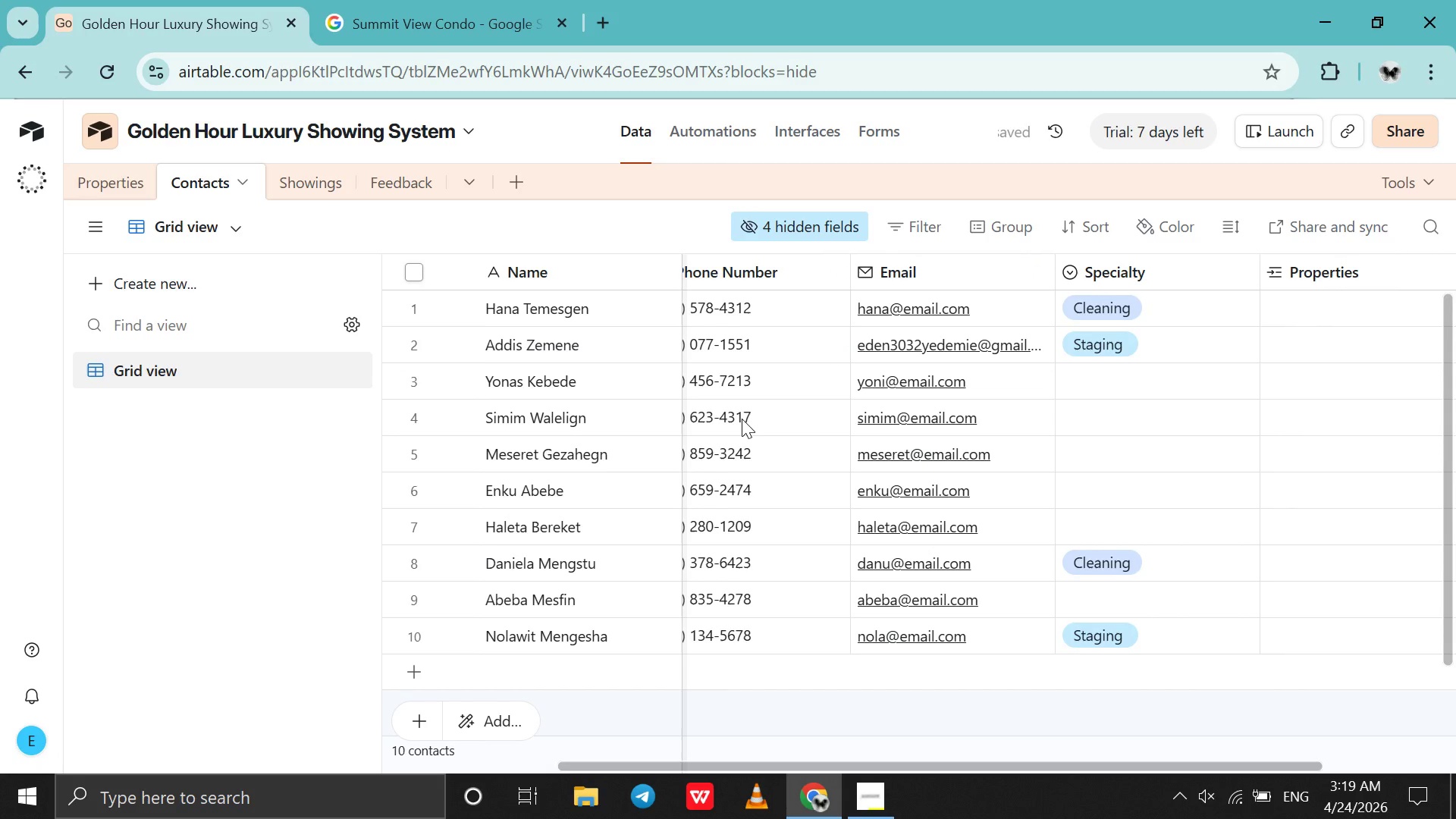 
scroll: coordinate [742, 419], scroll_direction: down, amount: 1.0
 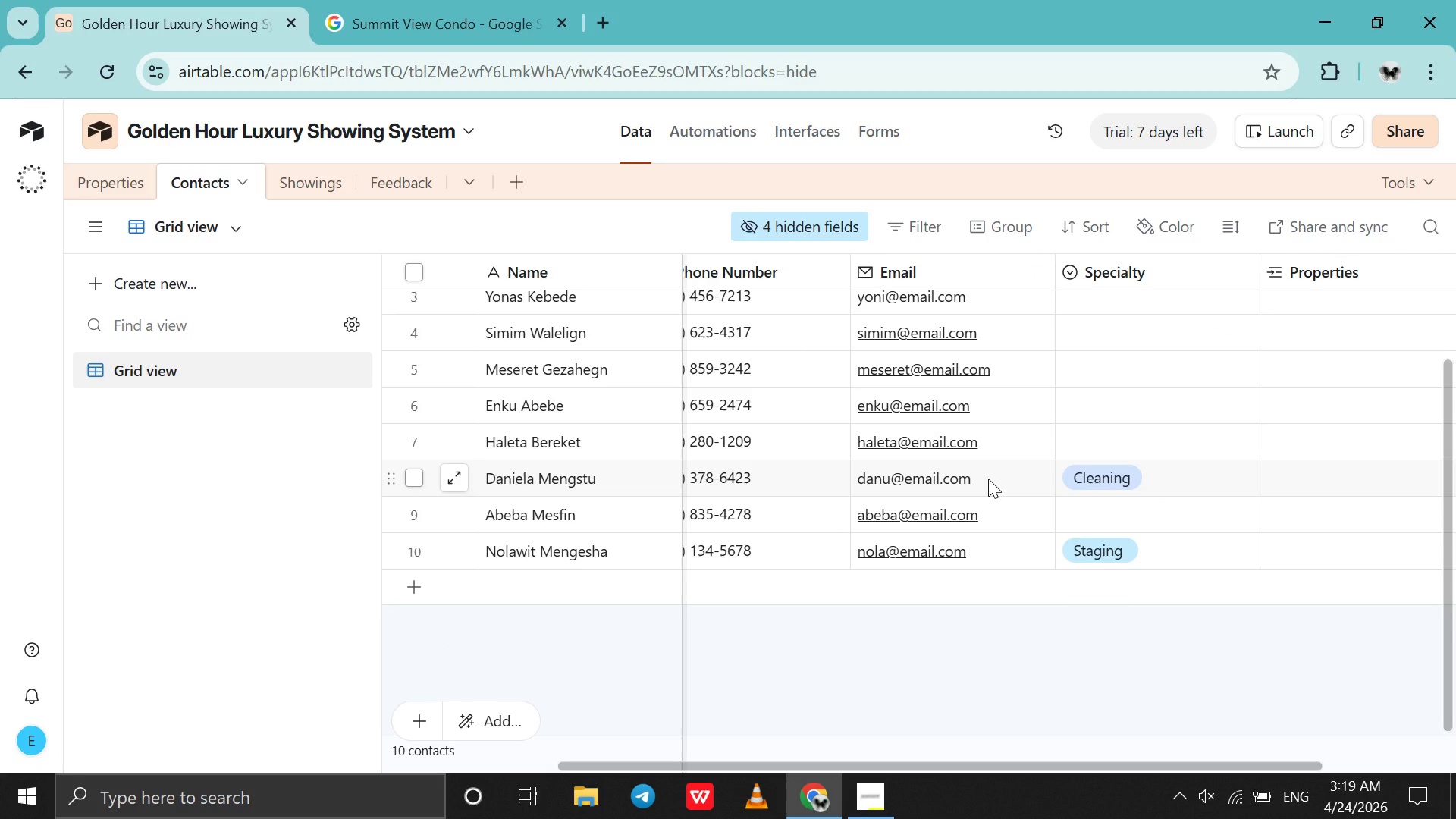 
double_click([988, 479])
 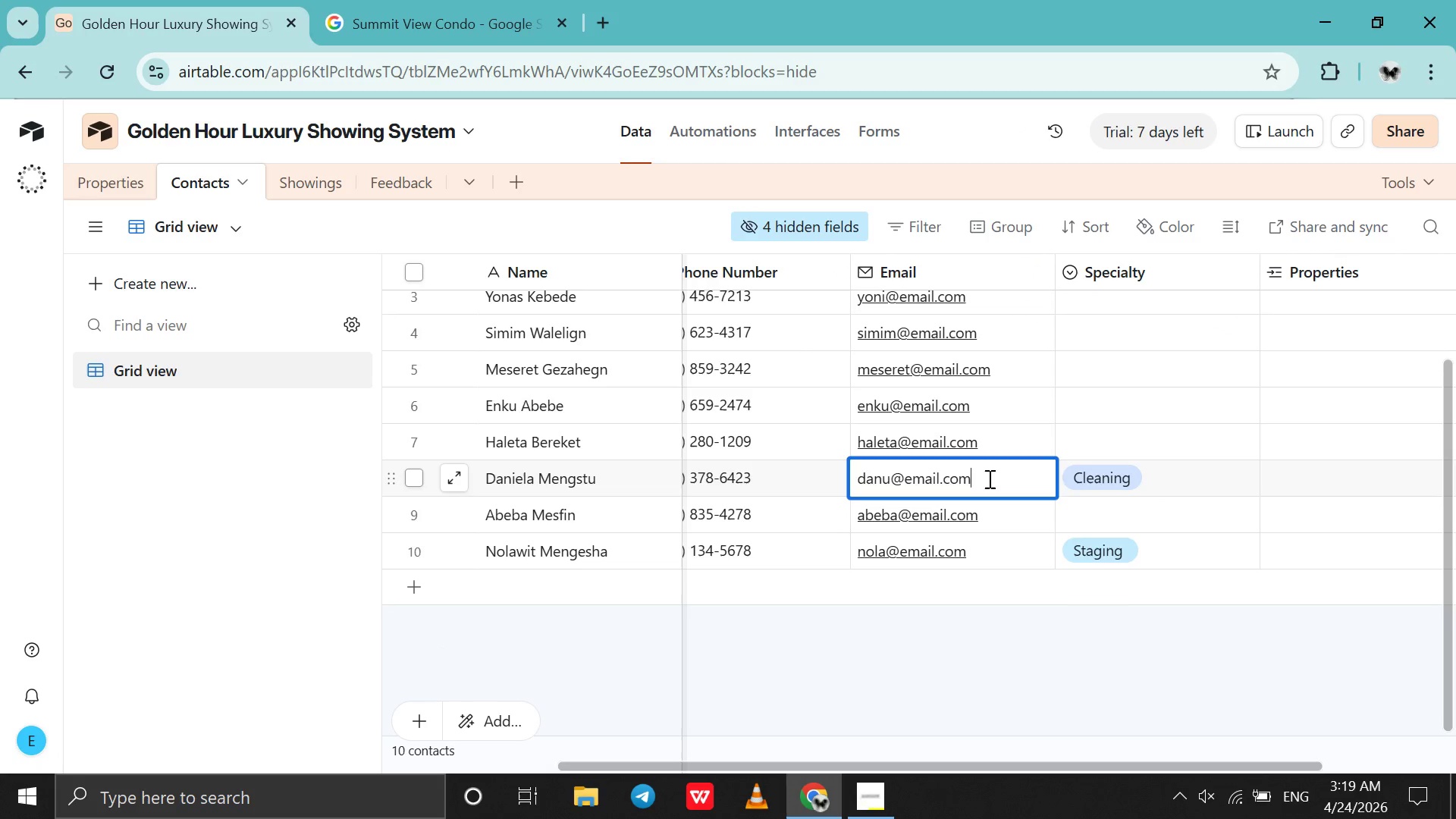 
triple_click([988, 479])
 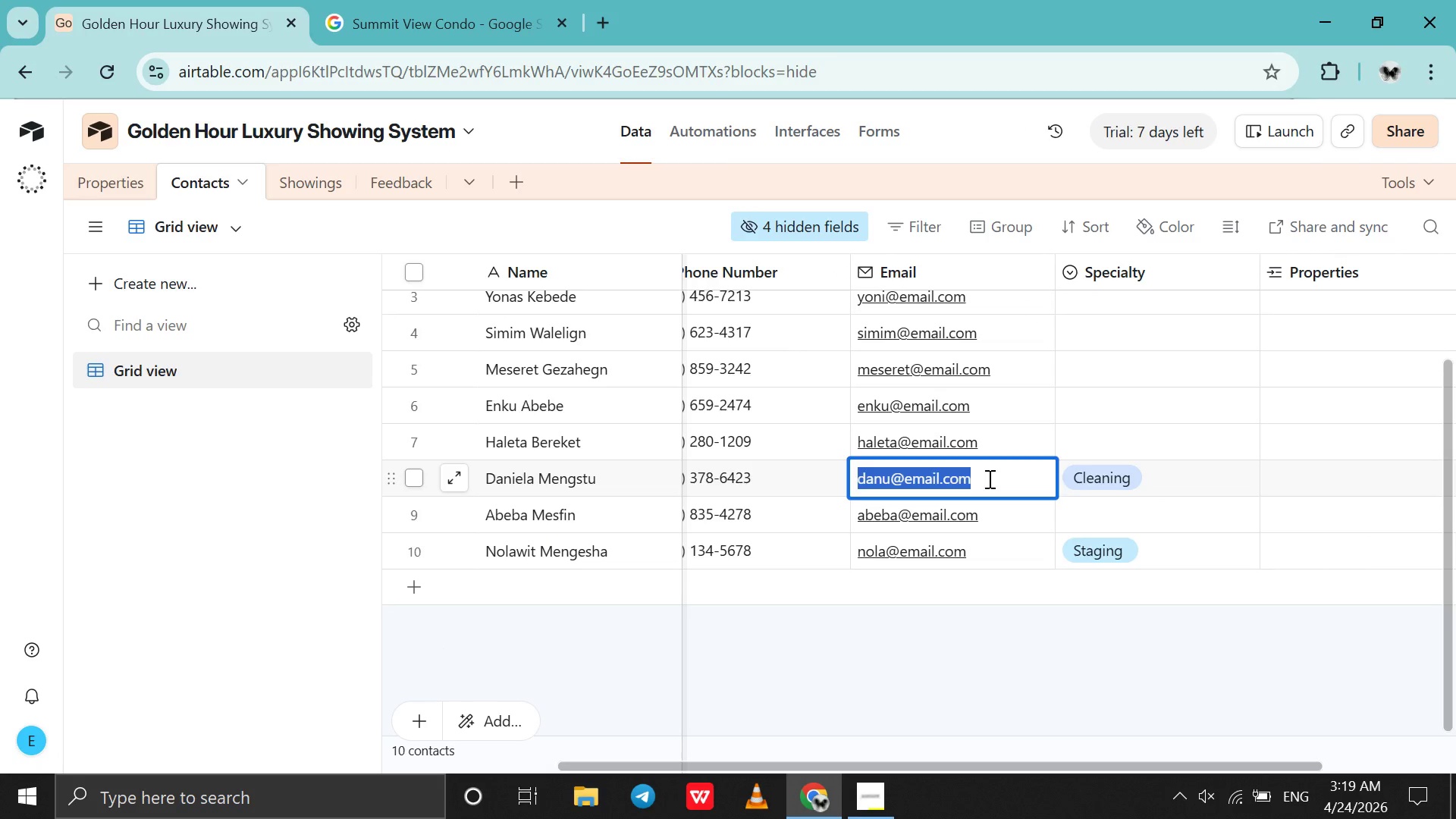 
type(eden3032yedemie@gmail.com)
 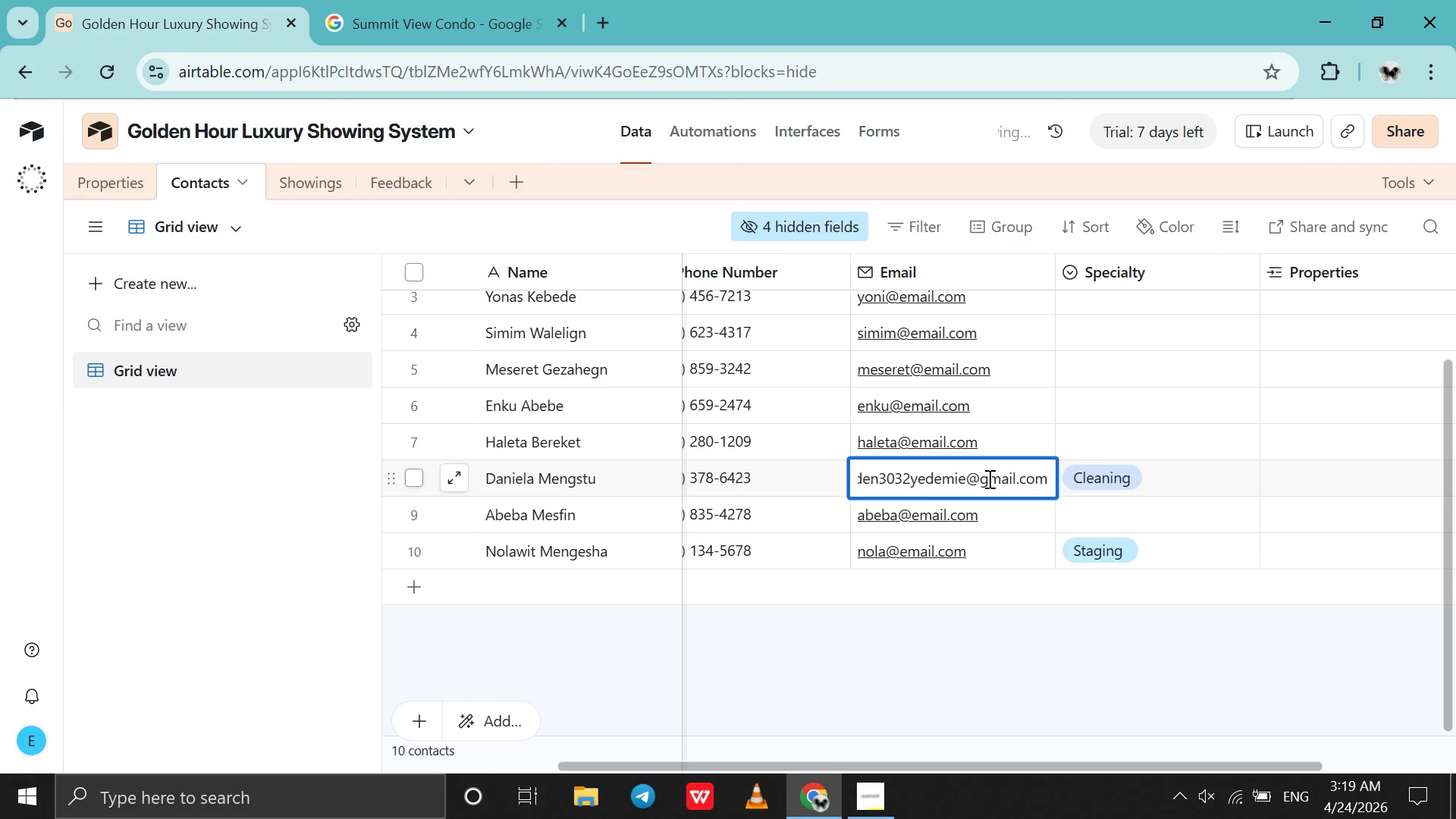 
left_click([689, 134])
 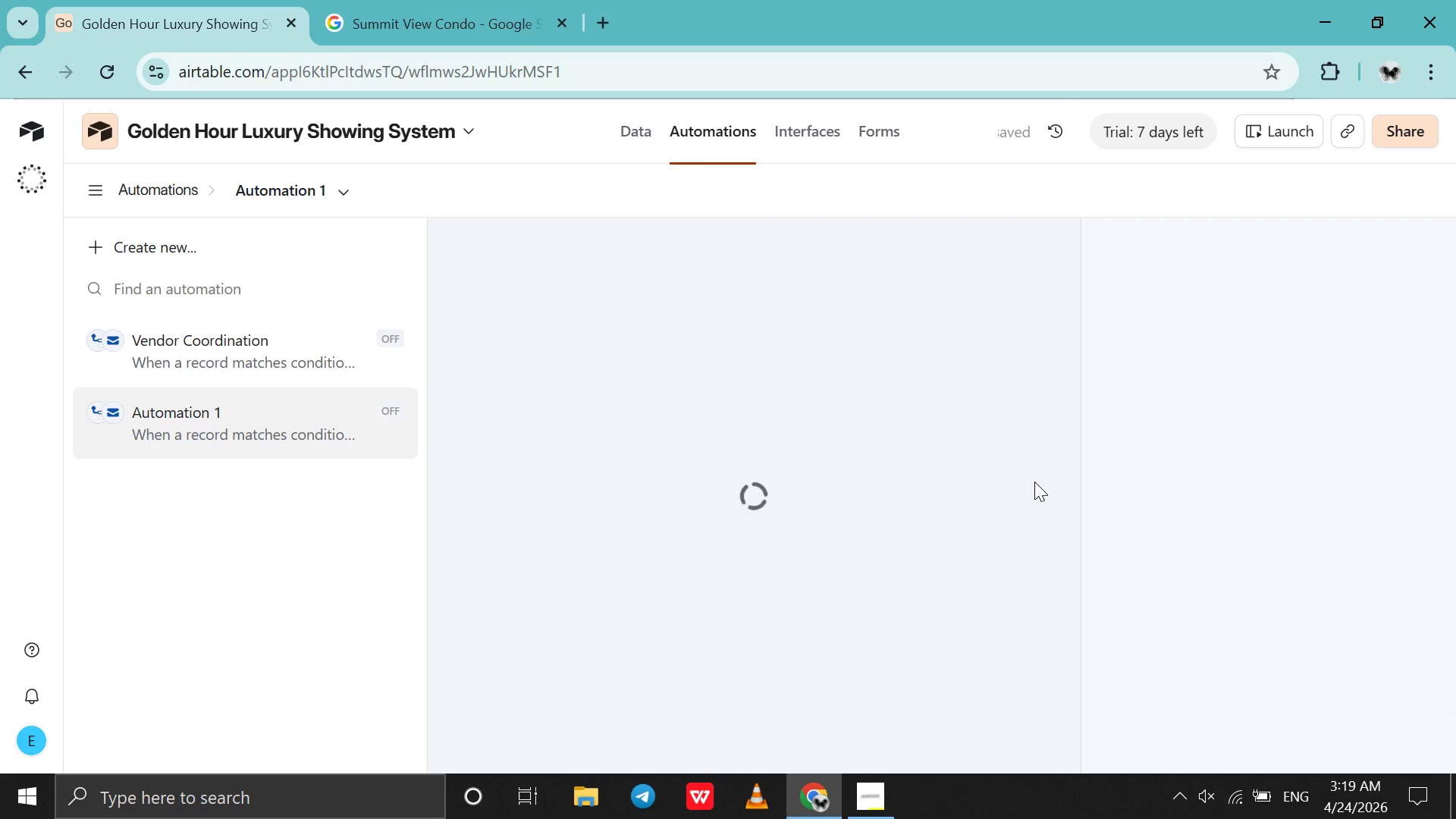 
scroll: coordinate [1159, 578], scroll_direction: down, amount: 14.0
 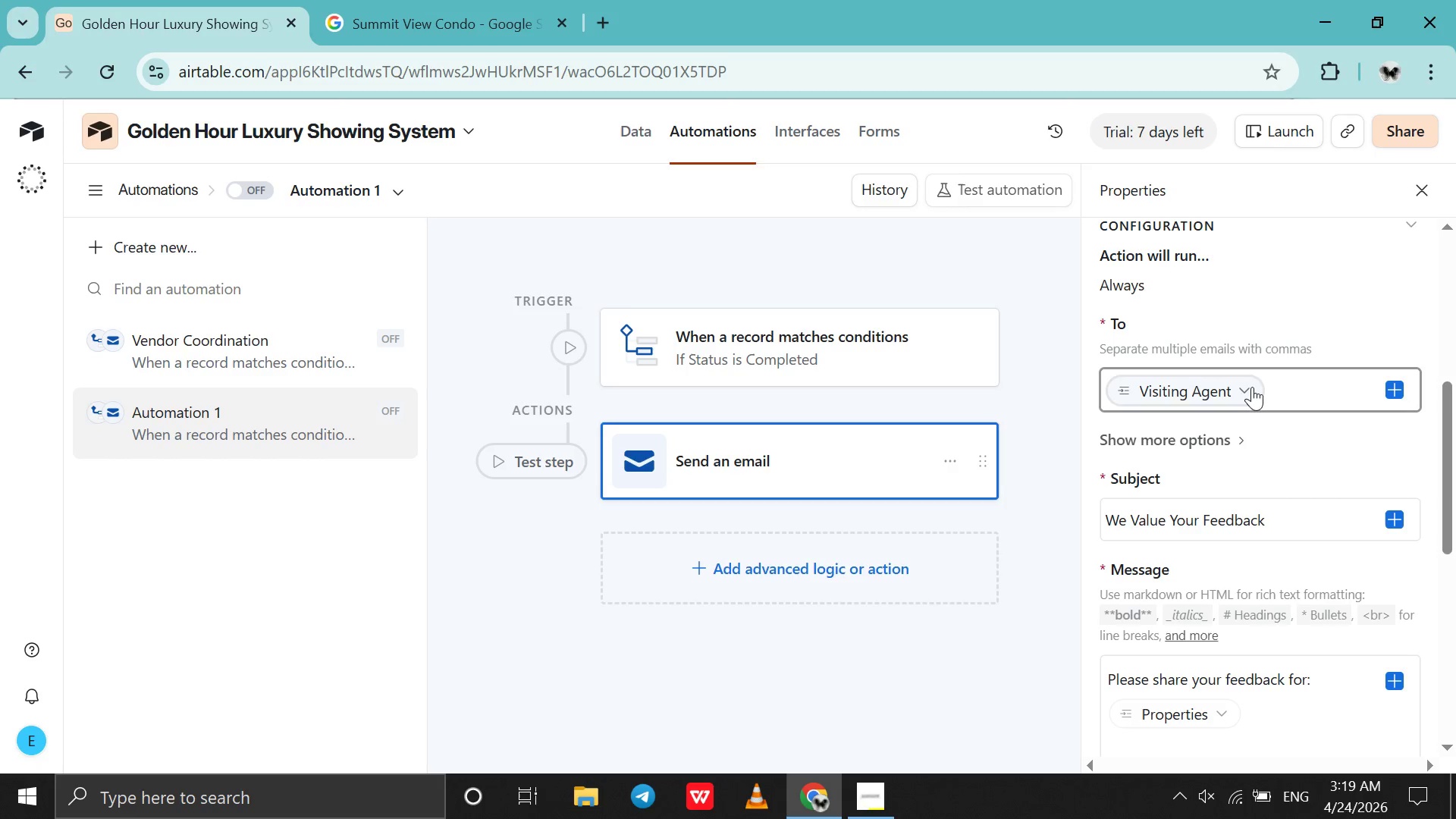 
left_click([1250, 388])
 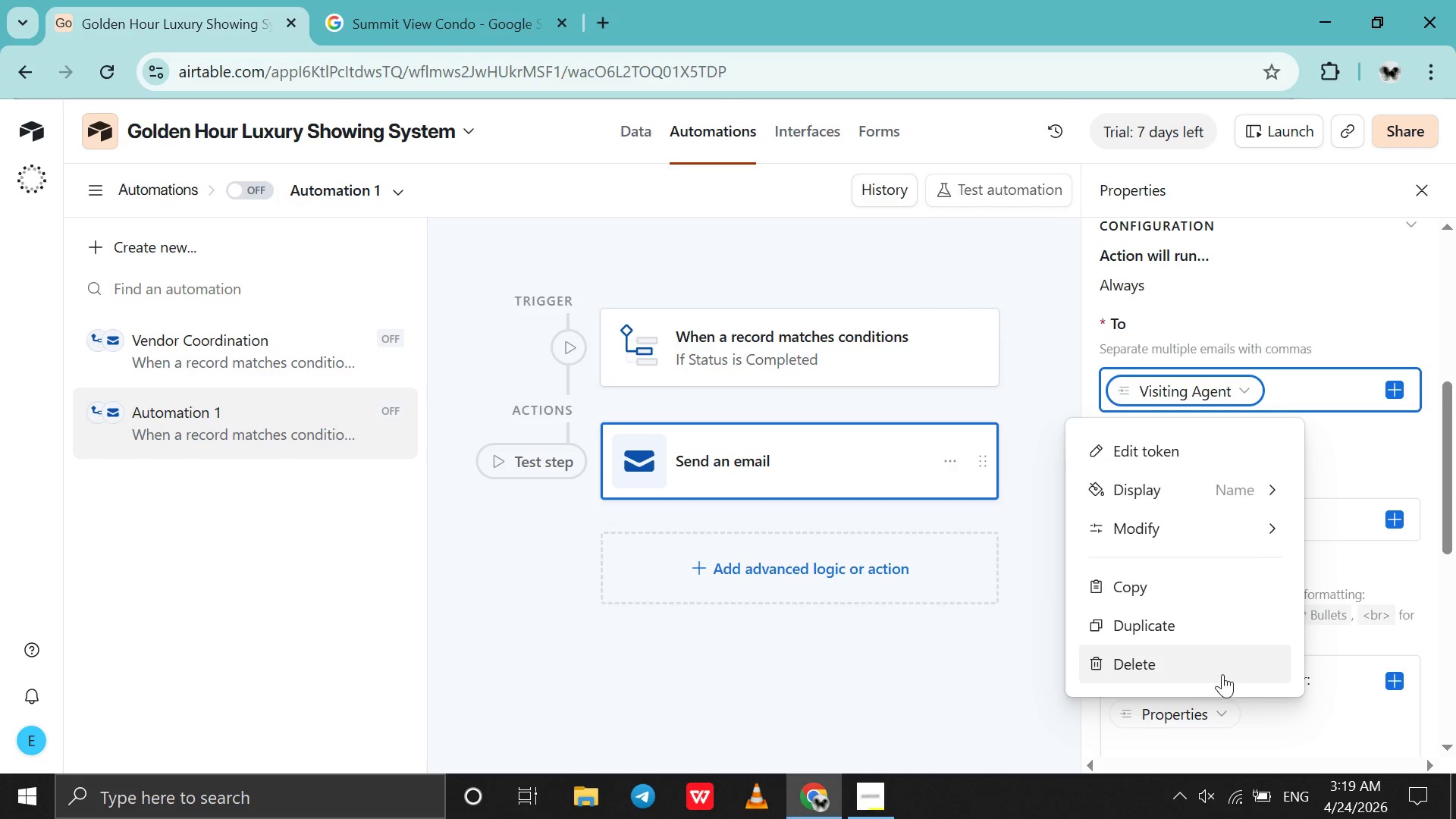 
left_click([1222, 674])
 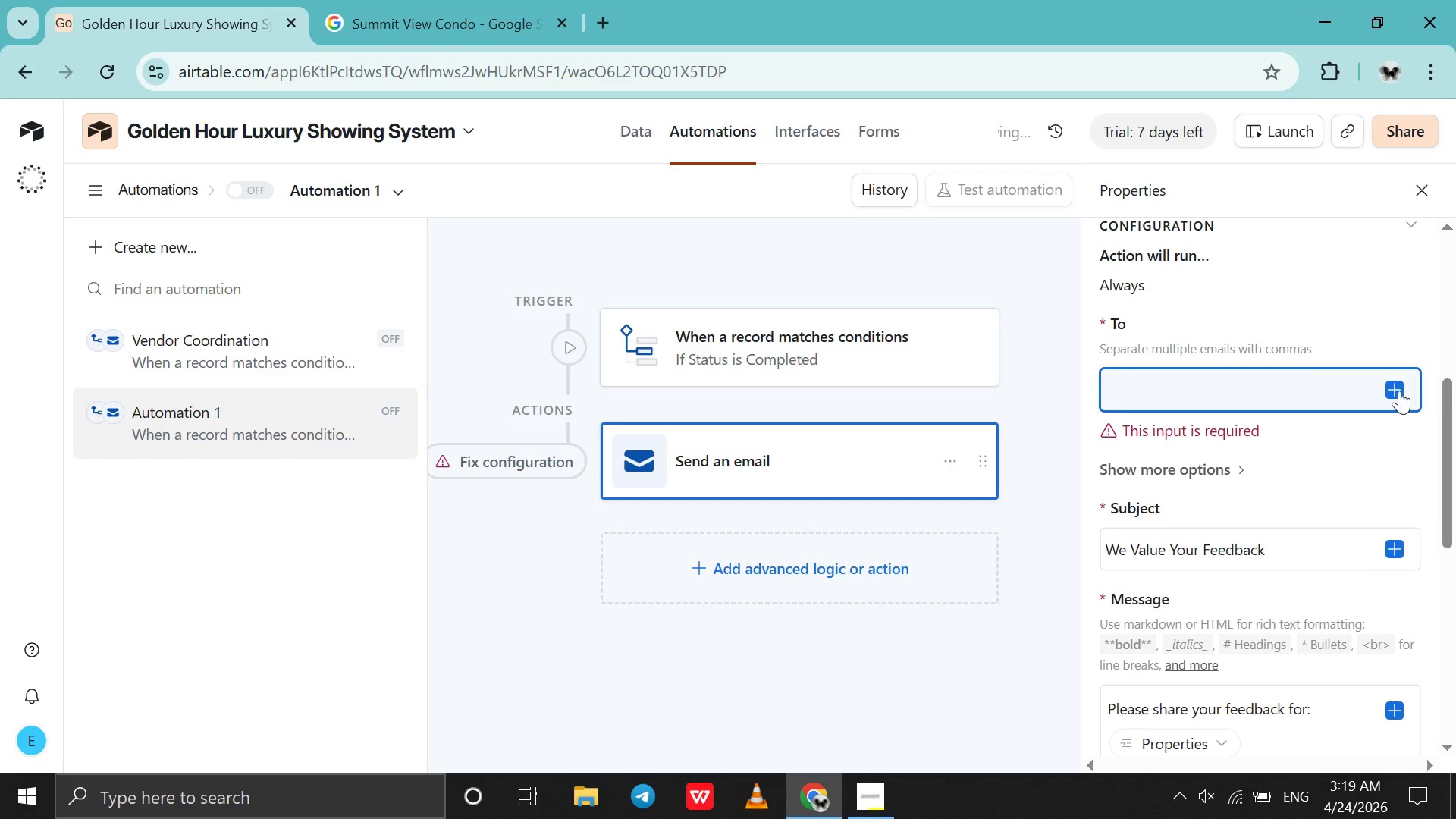 
left_click([1398, 391])
 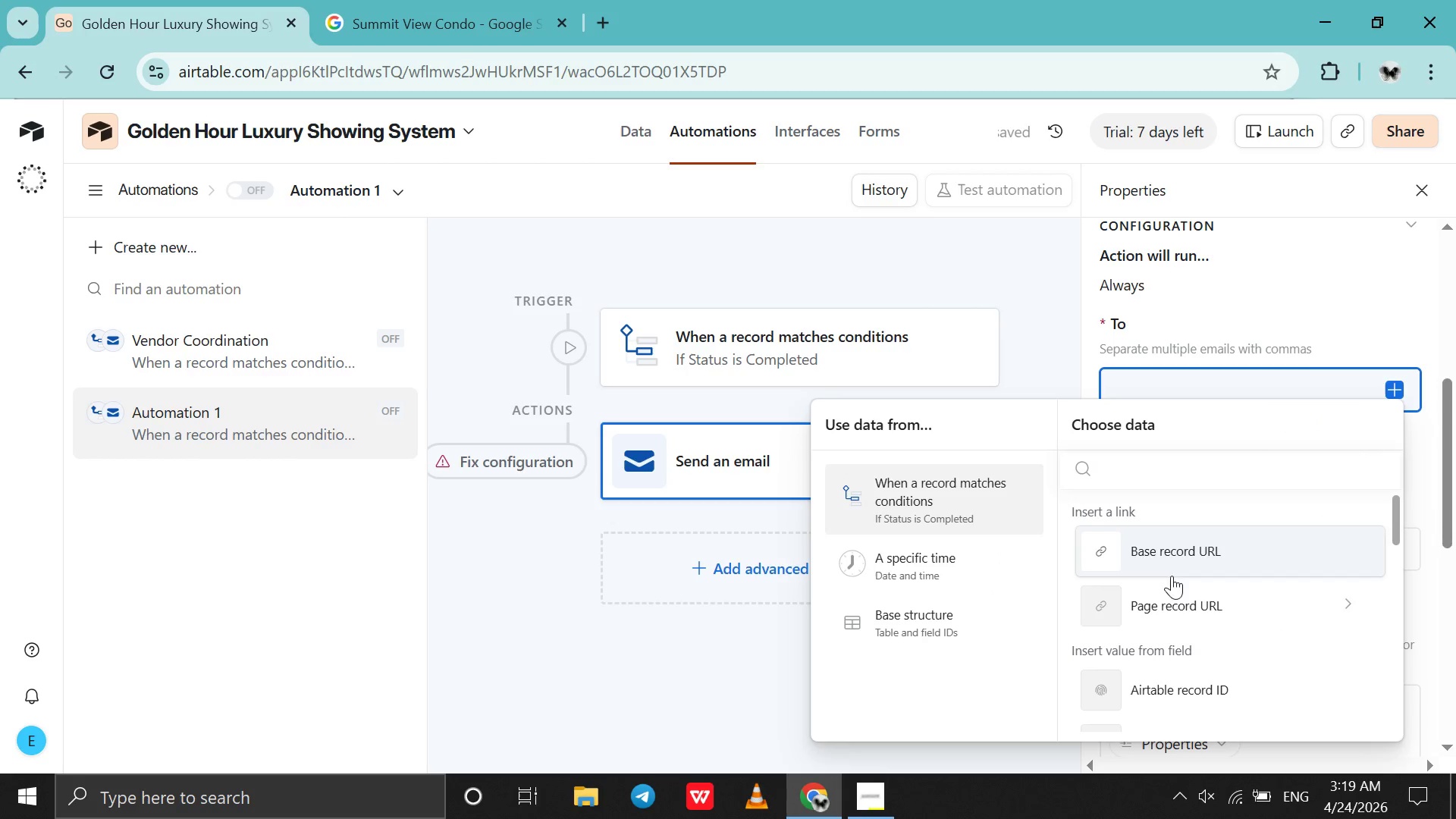 
scroll: coordinate [1172, 599], scroll_direction: down, amount: 11.0
 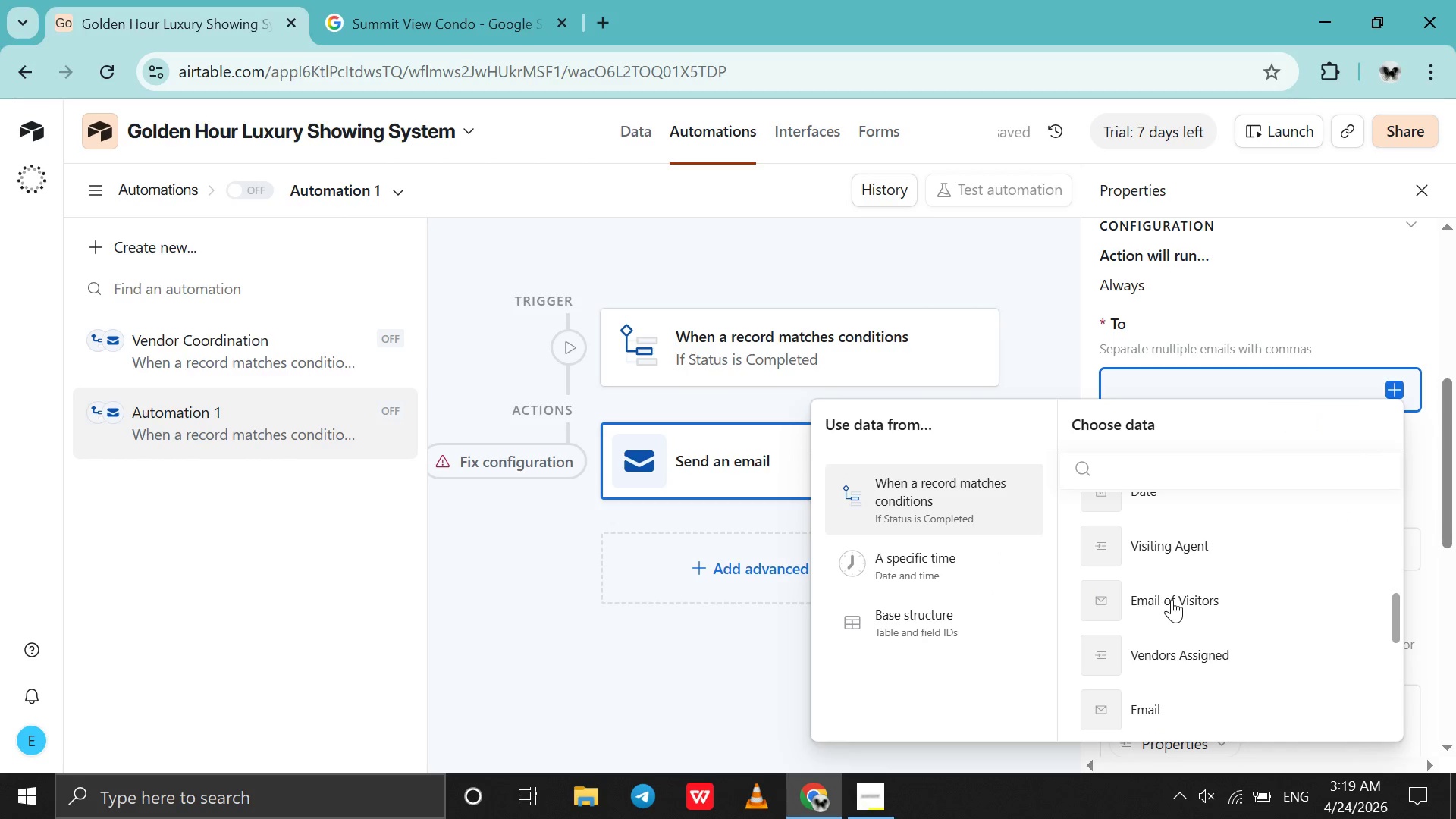 
left_click([1172, 599])
 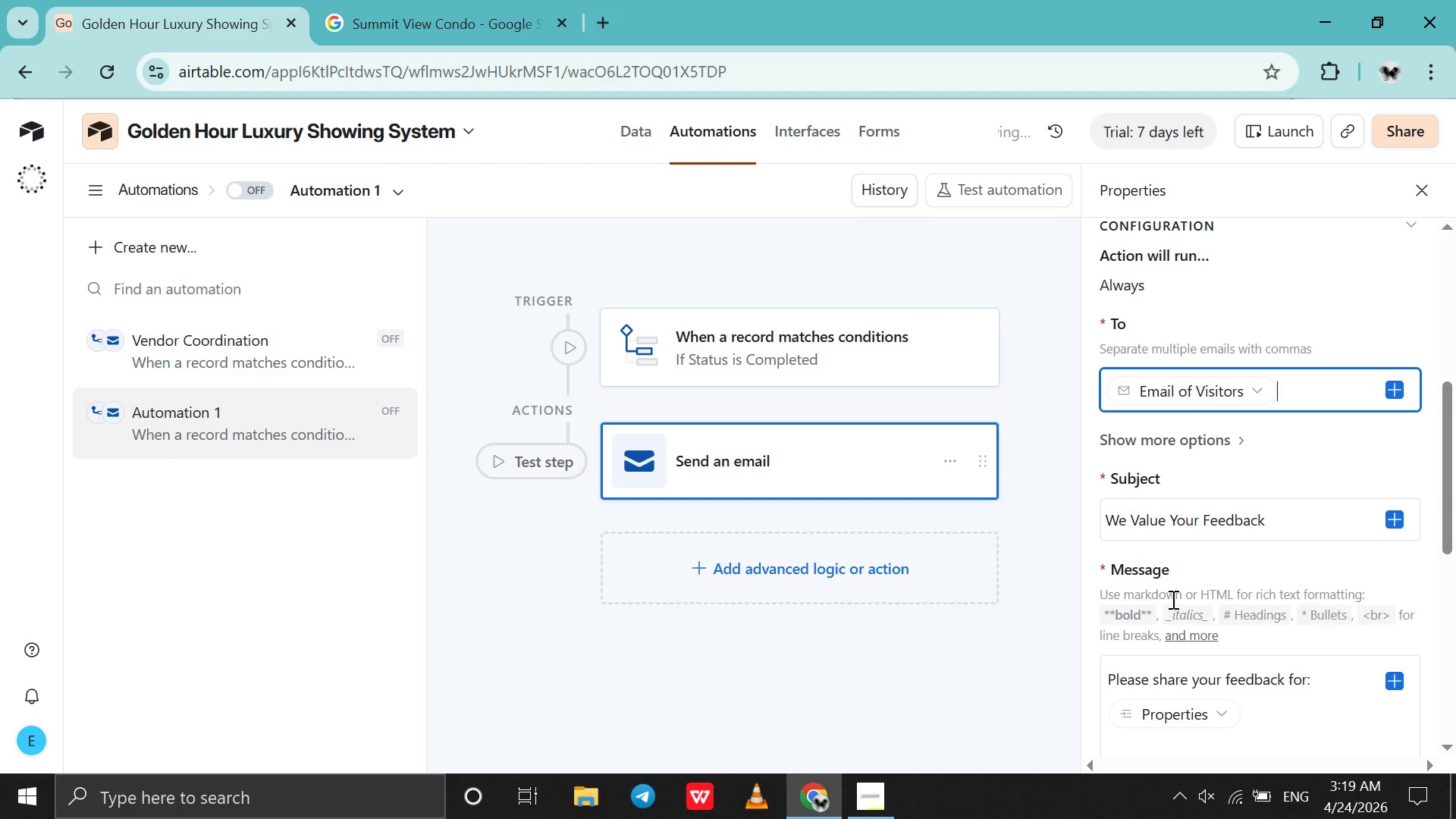 
scroll: coordinate [1172, 599], scroll_direction: down, amount: 4.0
 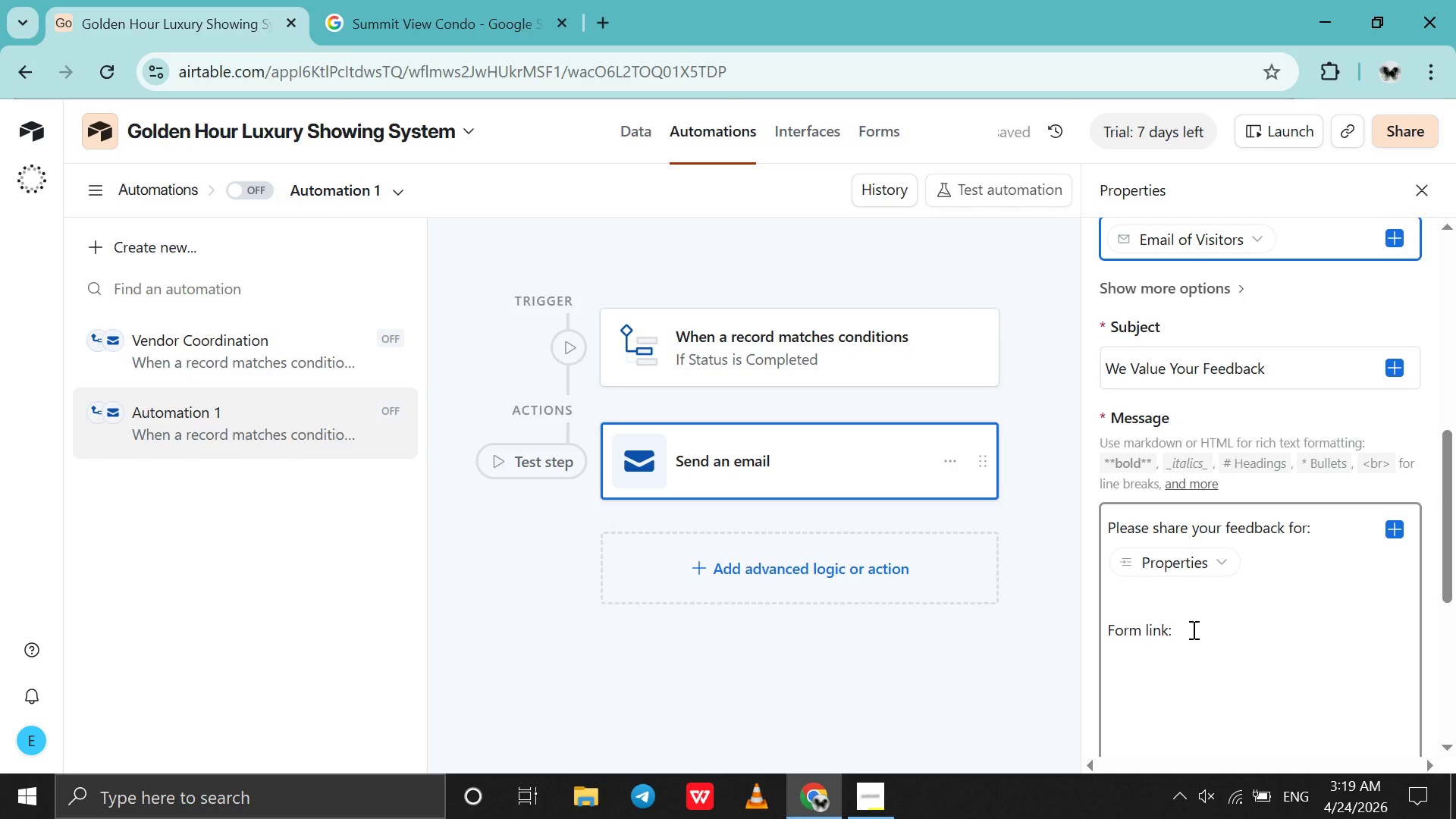 
left_click([1192, 629])
 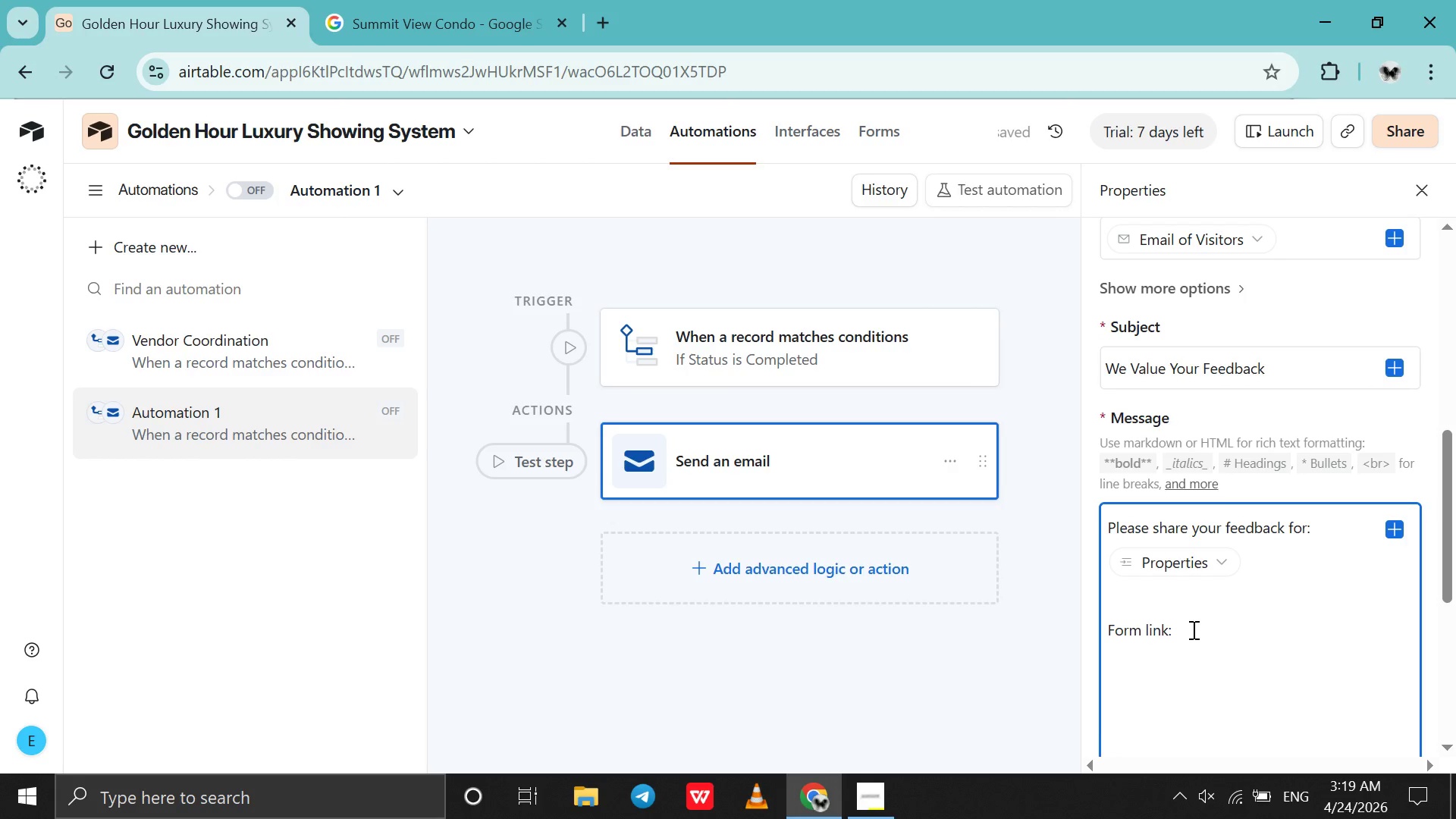 
key(Control+V)
 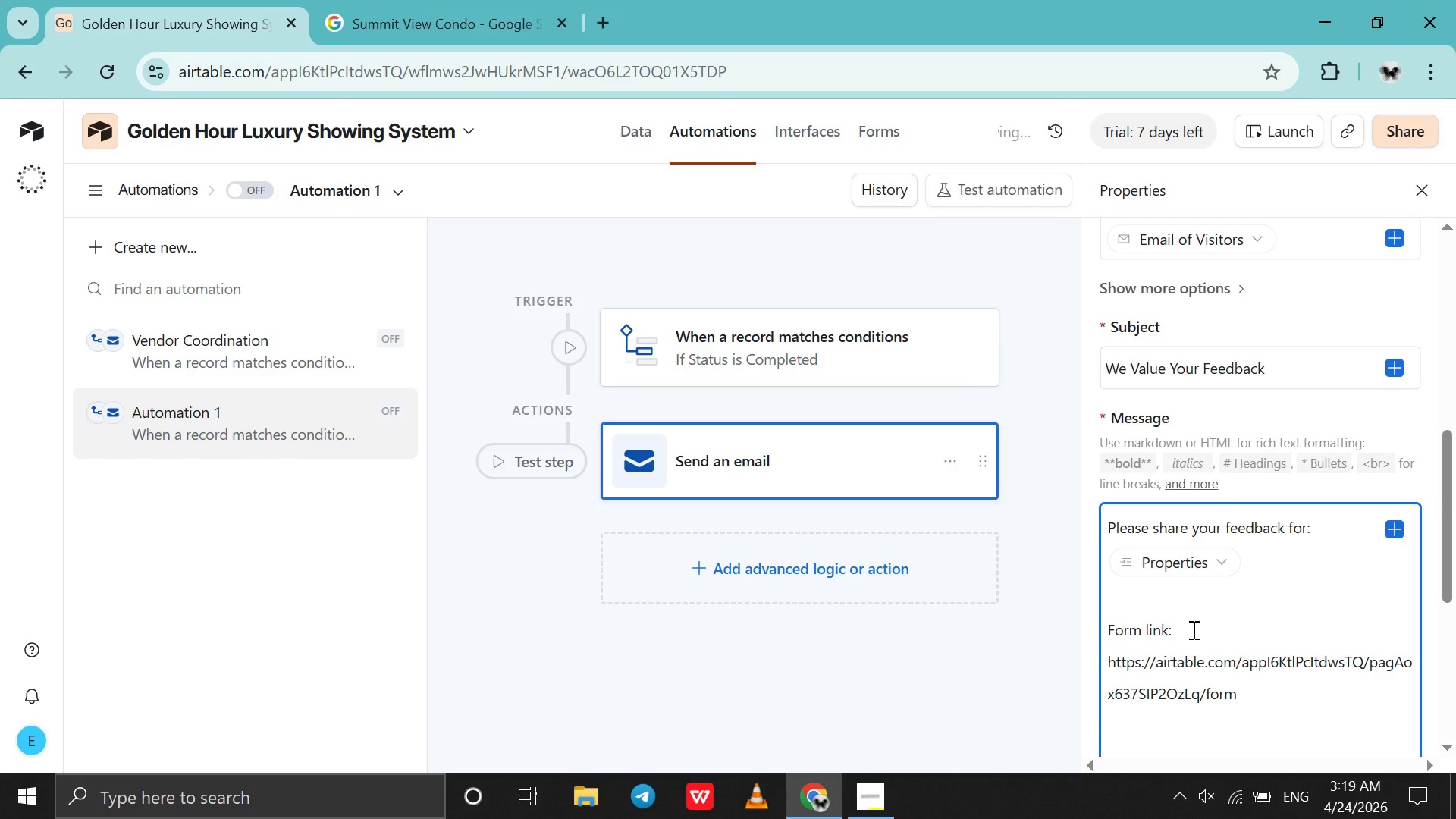 
scroll: coordinate [1192, 629], scroll_direction: down, amount: 5.0
 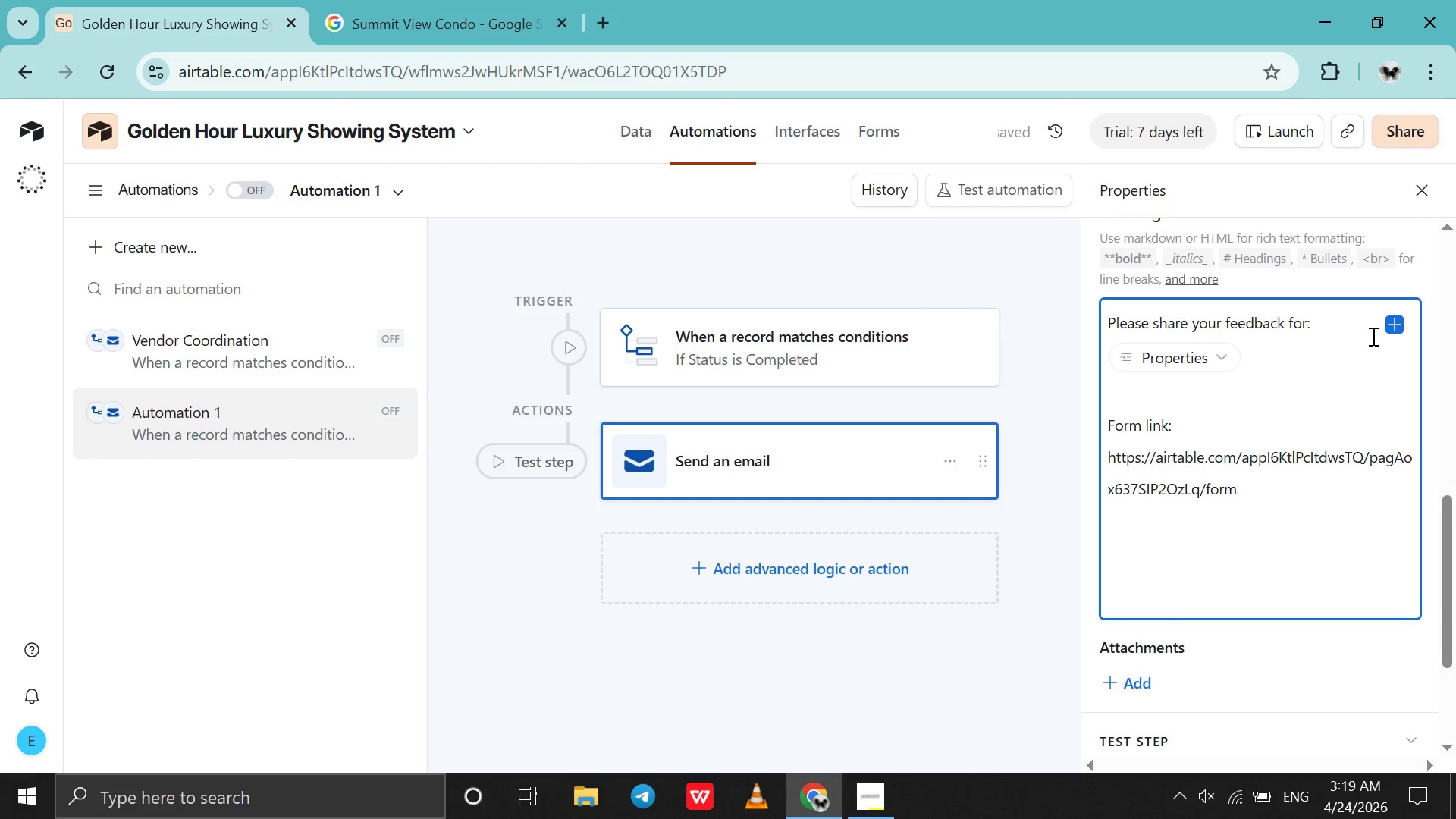 
left_click([1392, 327])
 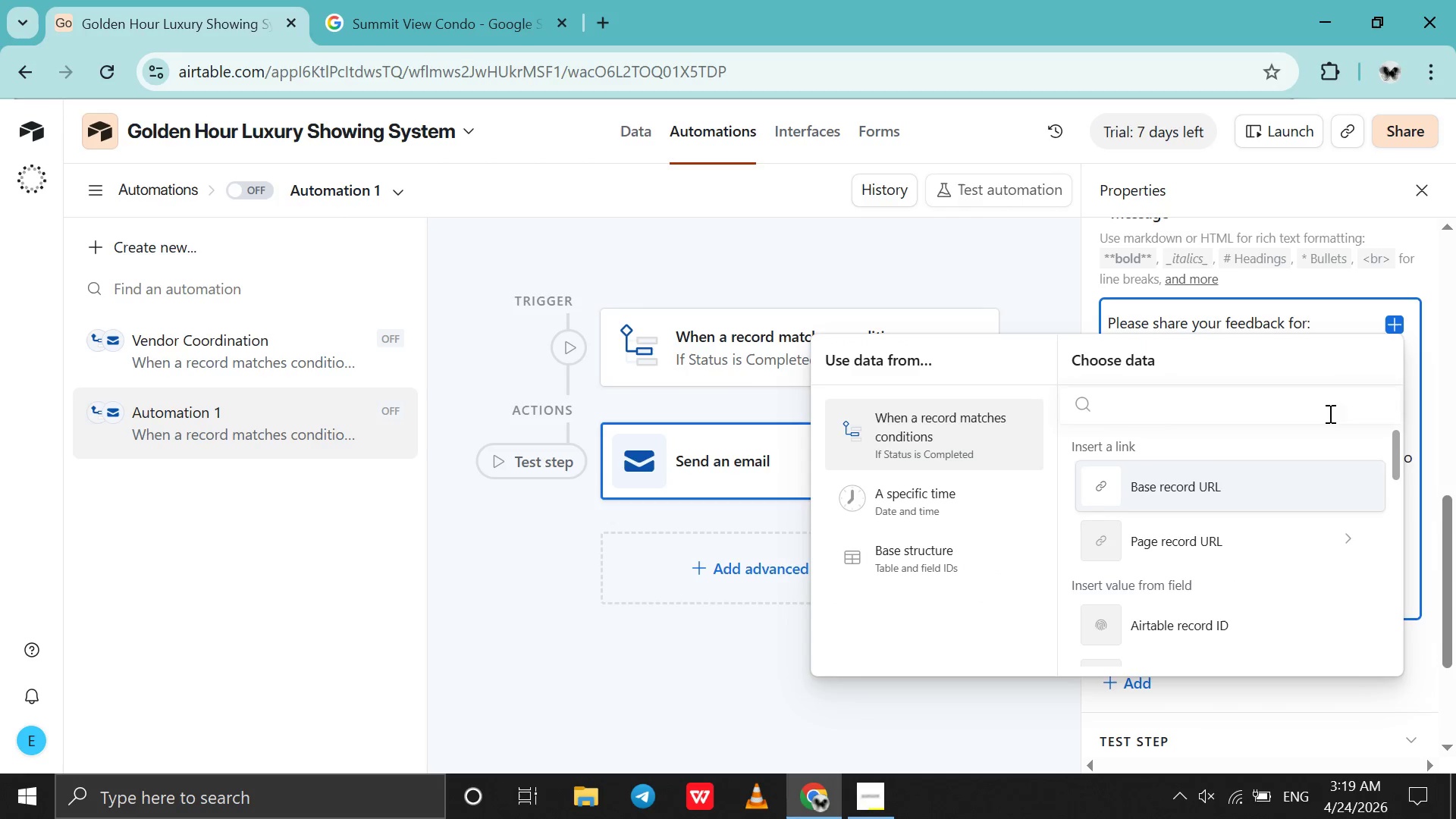 
scroll: coordinate [1295, 511], scroll_direction: down, amount: 1.0
 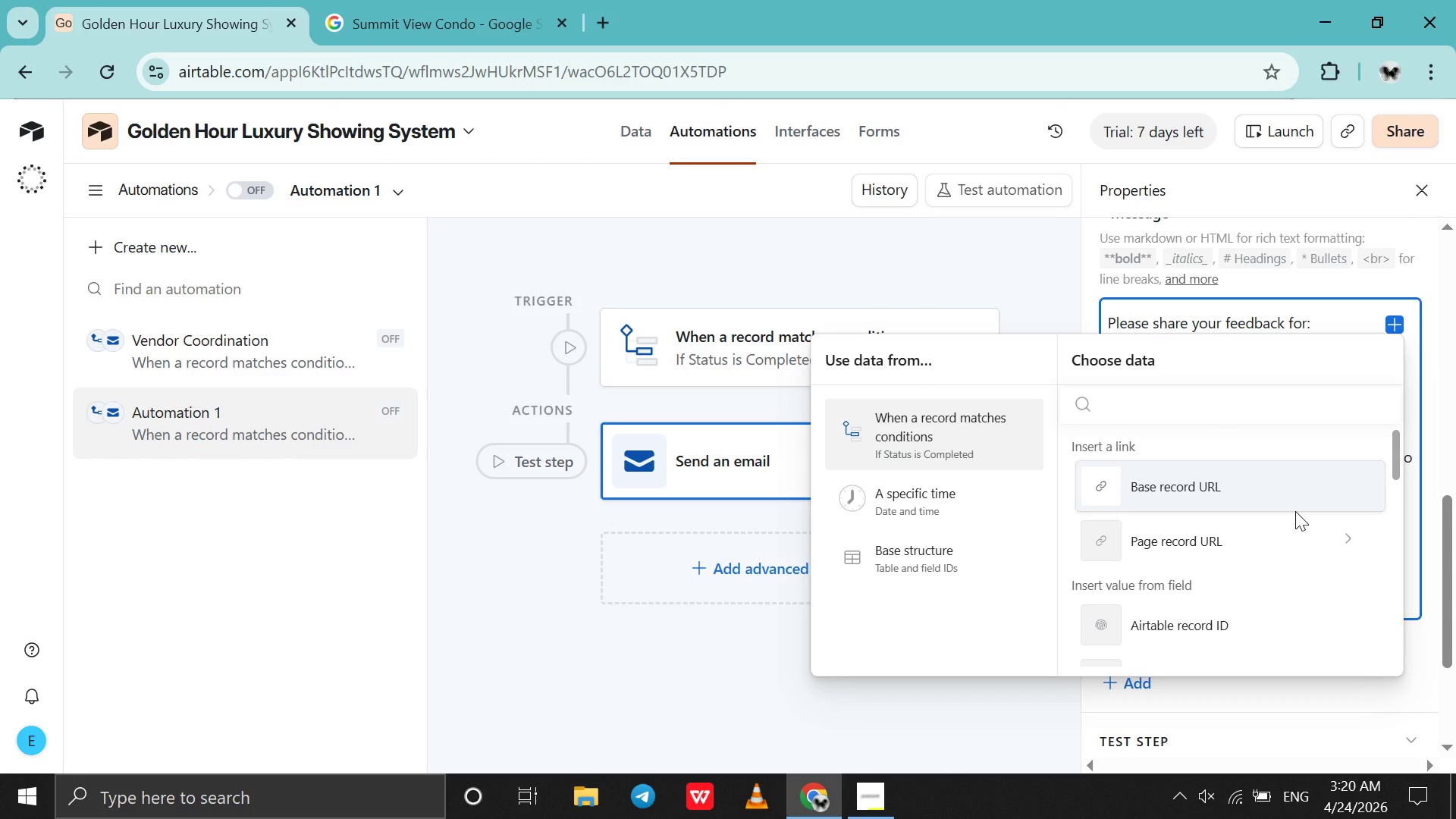 
scroll: coordinate [1295, 511], scroll_direction: none, amount: 0.0
 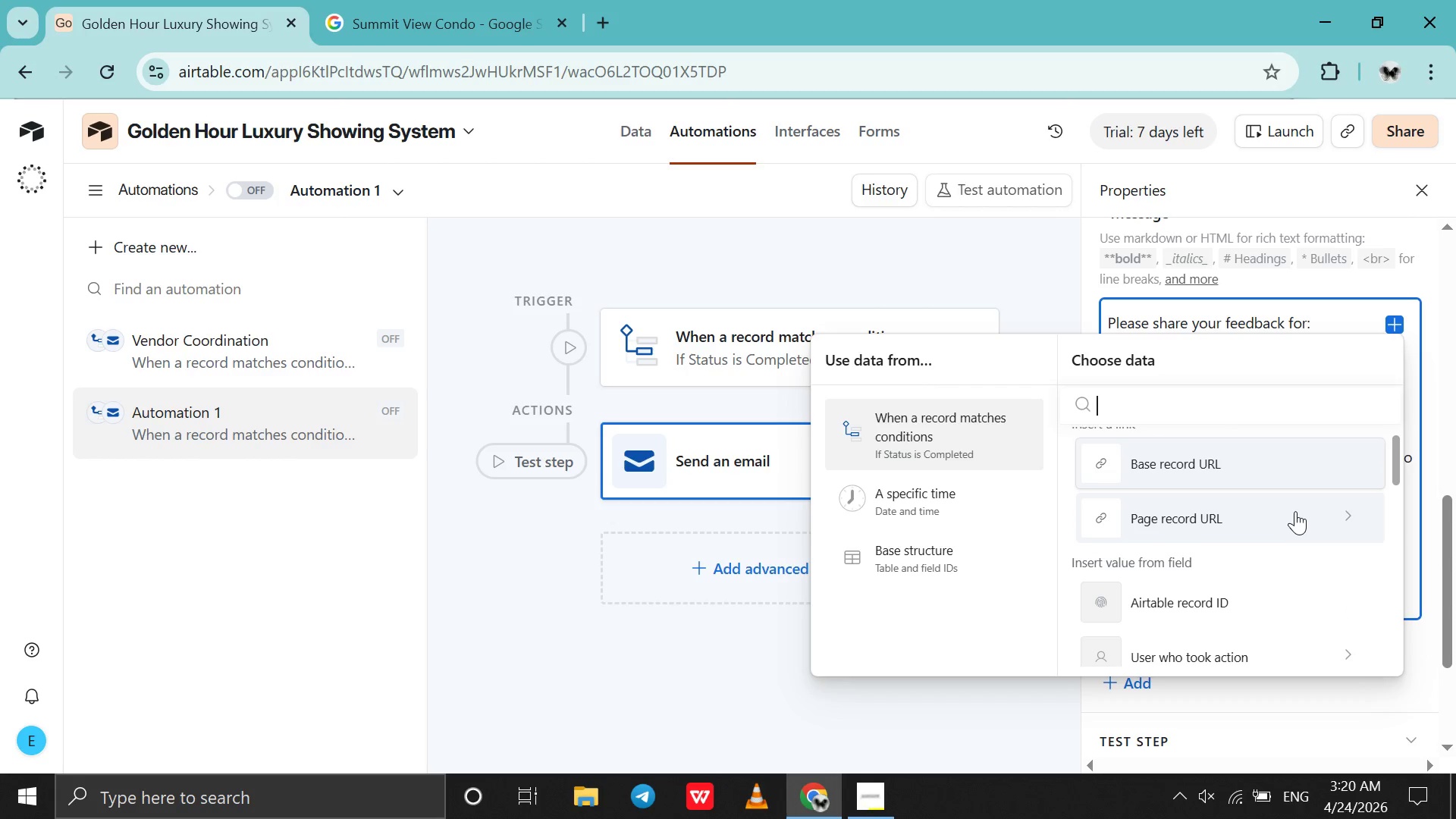 
scroll: coordinate [1295, 511], scroll_direction: down, amount: 7.0
 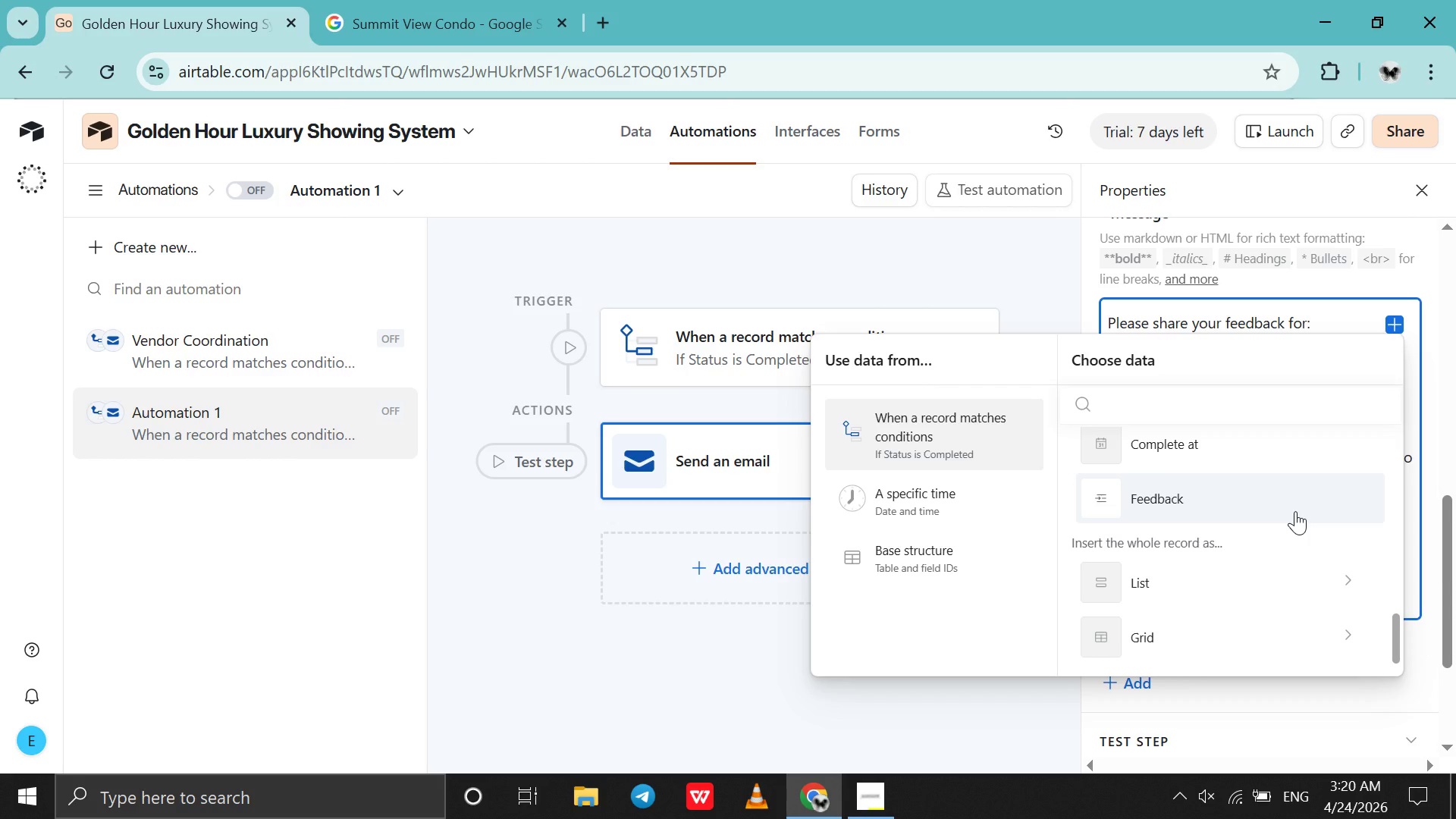 
type(form)
 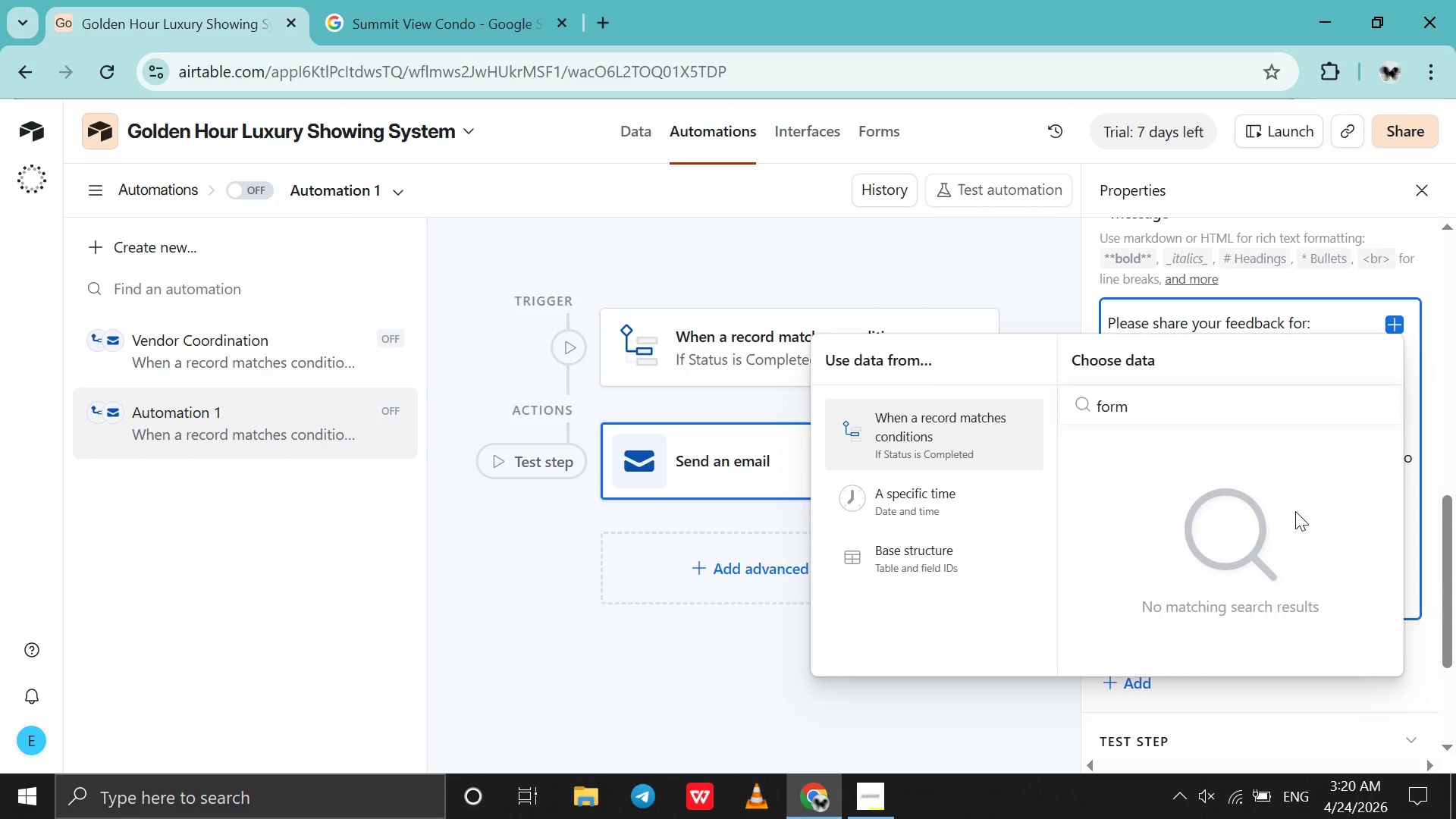 
hold_key(key=Backslash, duration=0.39)
 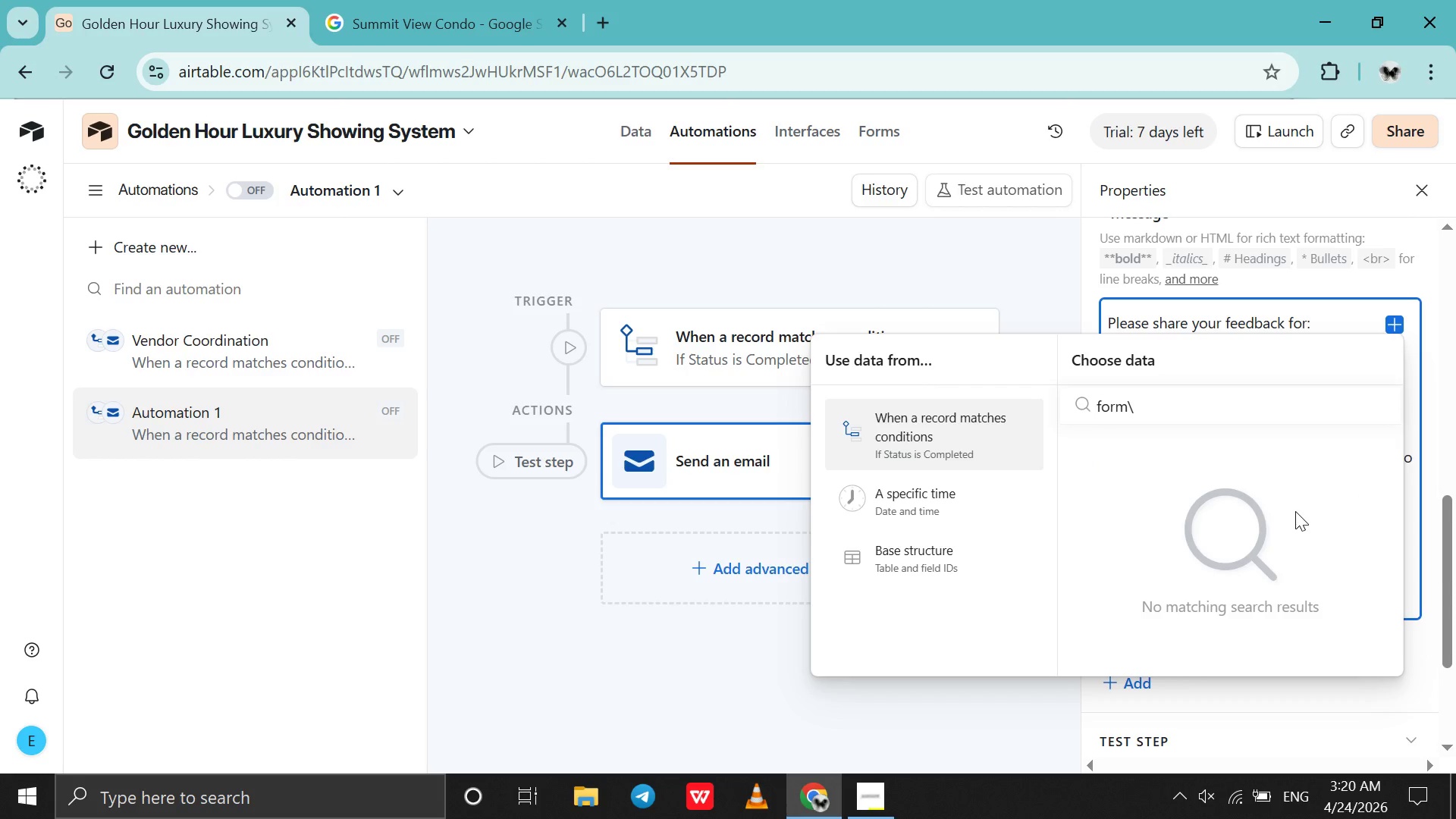 
hold_key(key=Backspace, duration=0.88)
 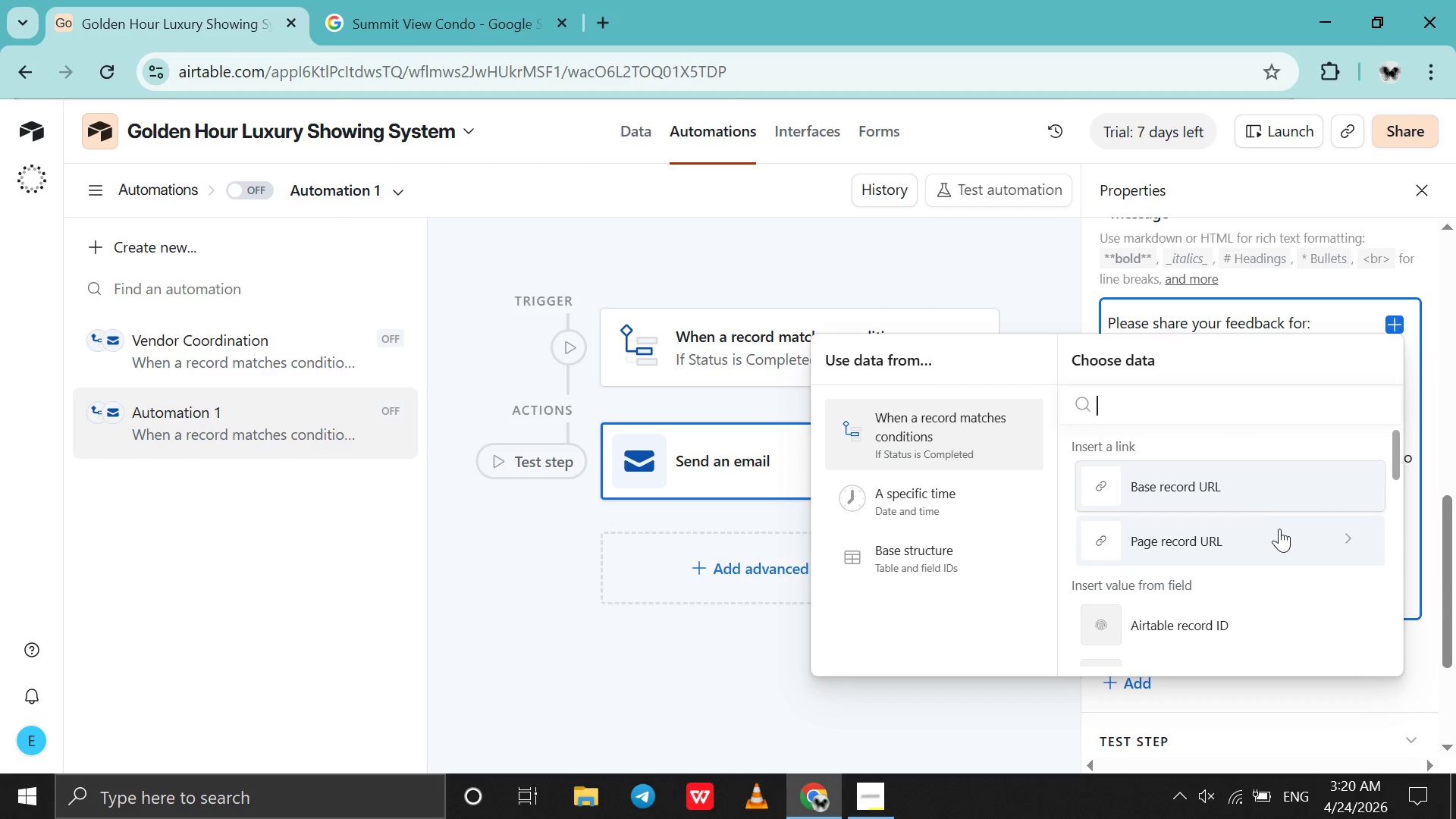 
left_click([1278, 530])
 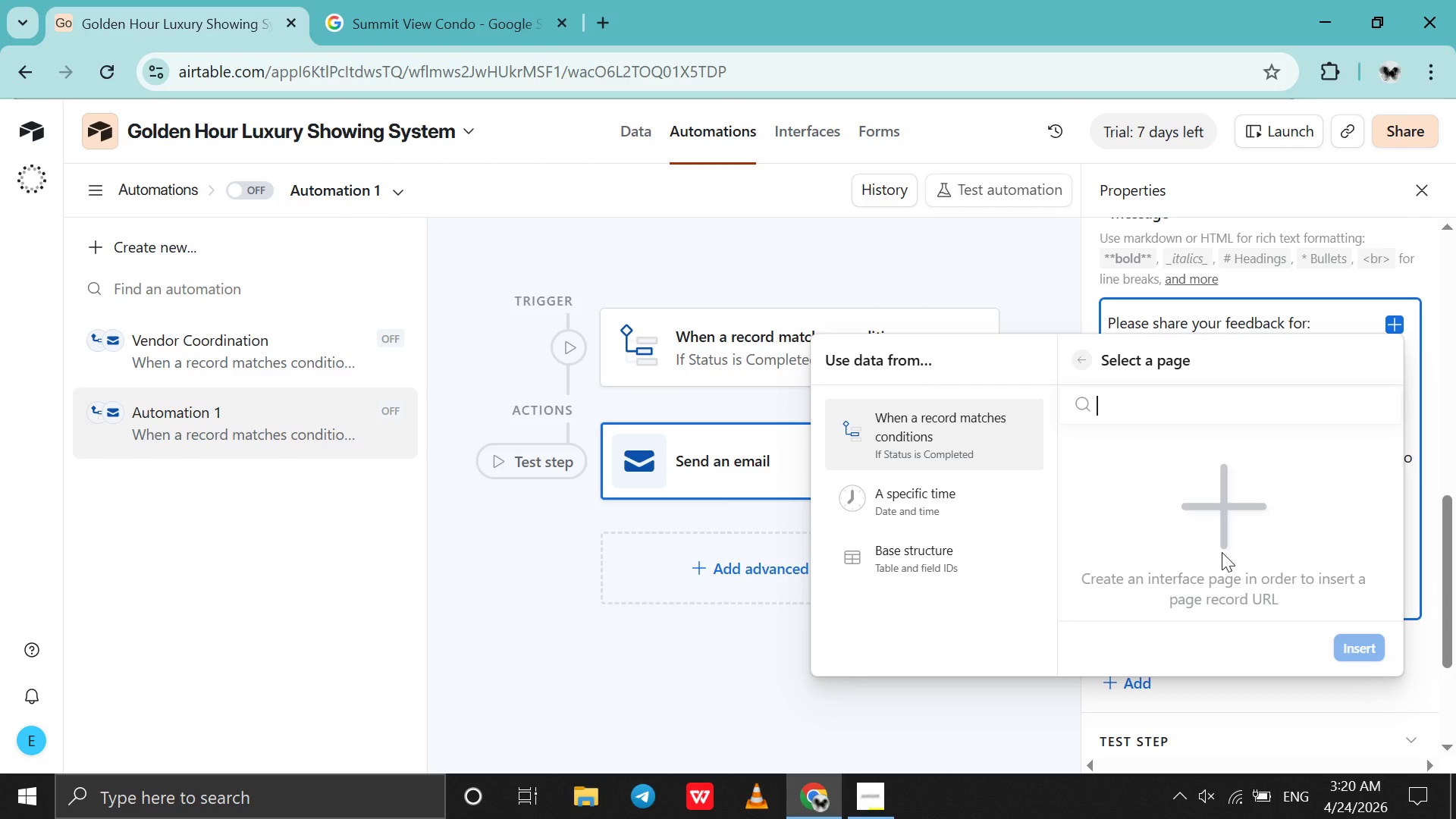 
key(Control+V)
 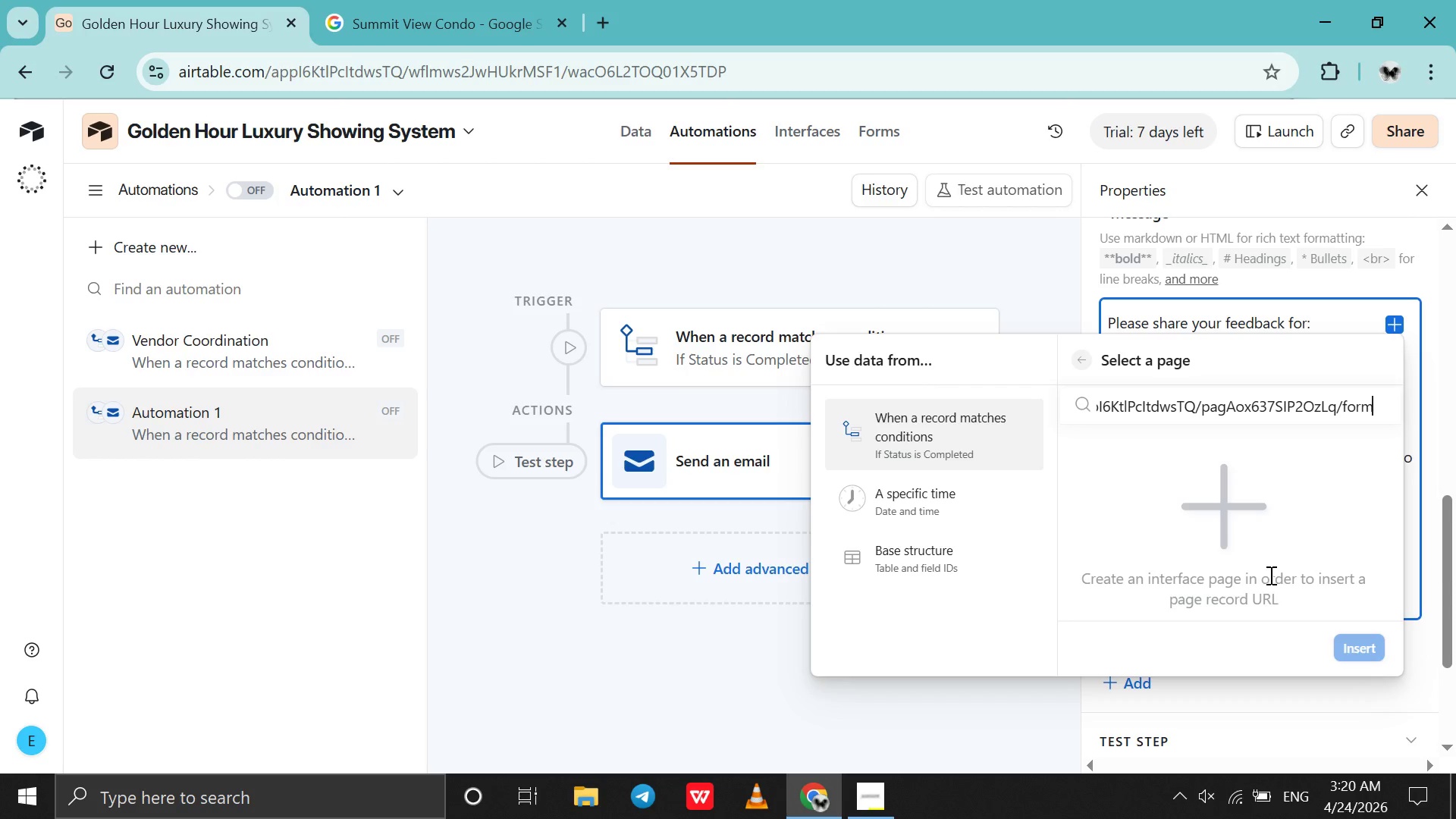 
key(Control+Z)
 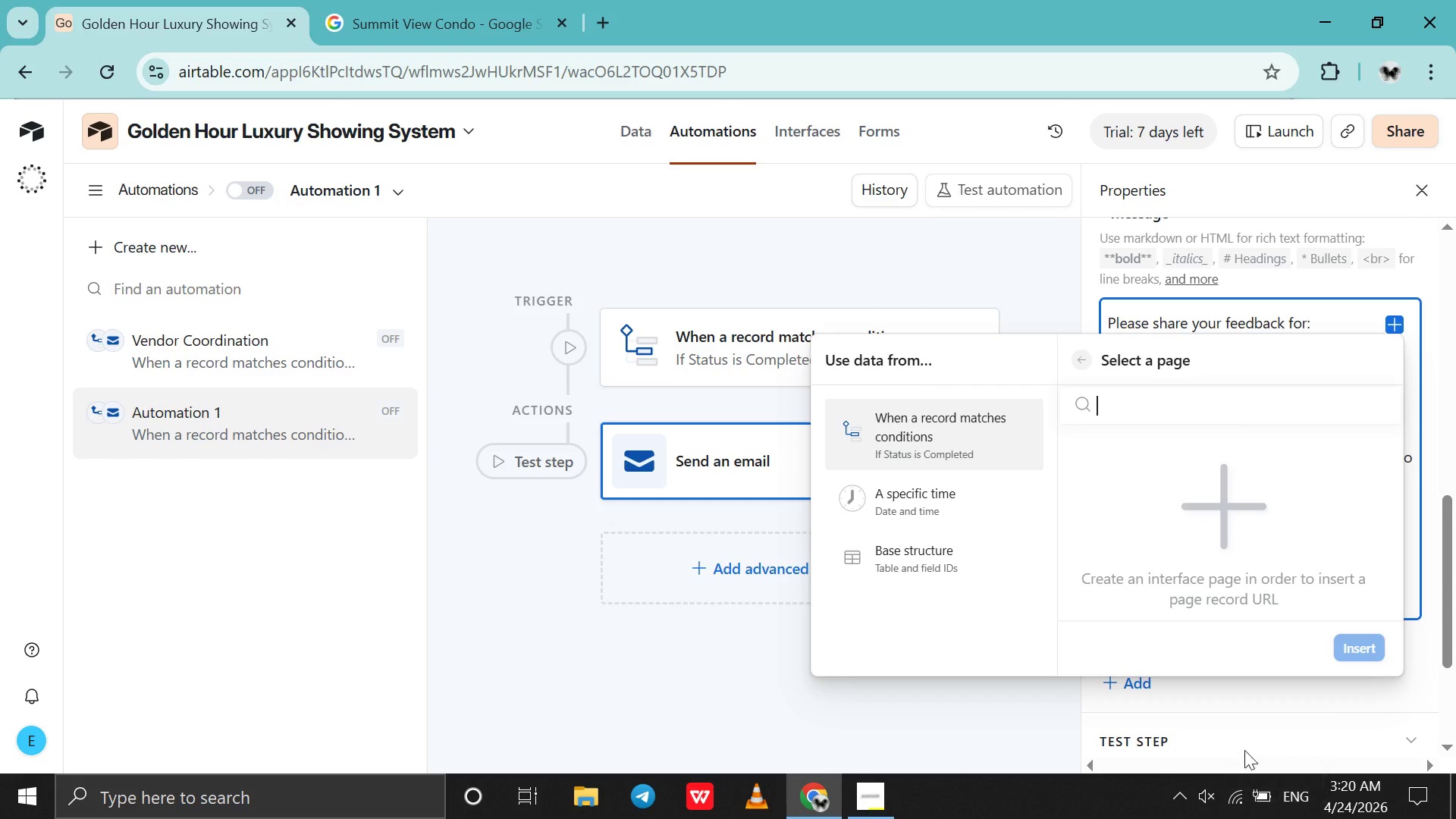 
left_click([1262, 723])
 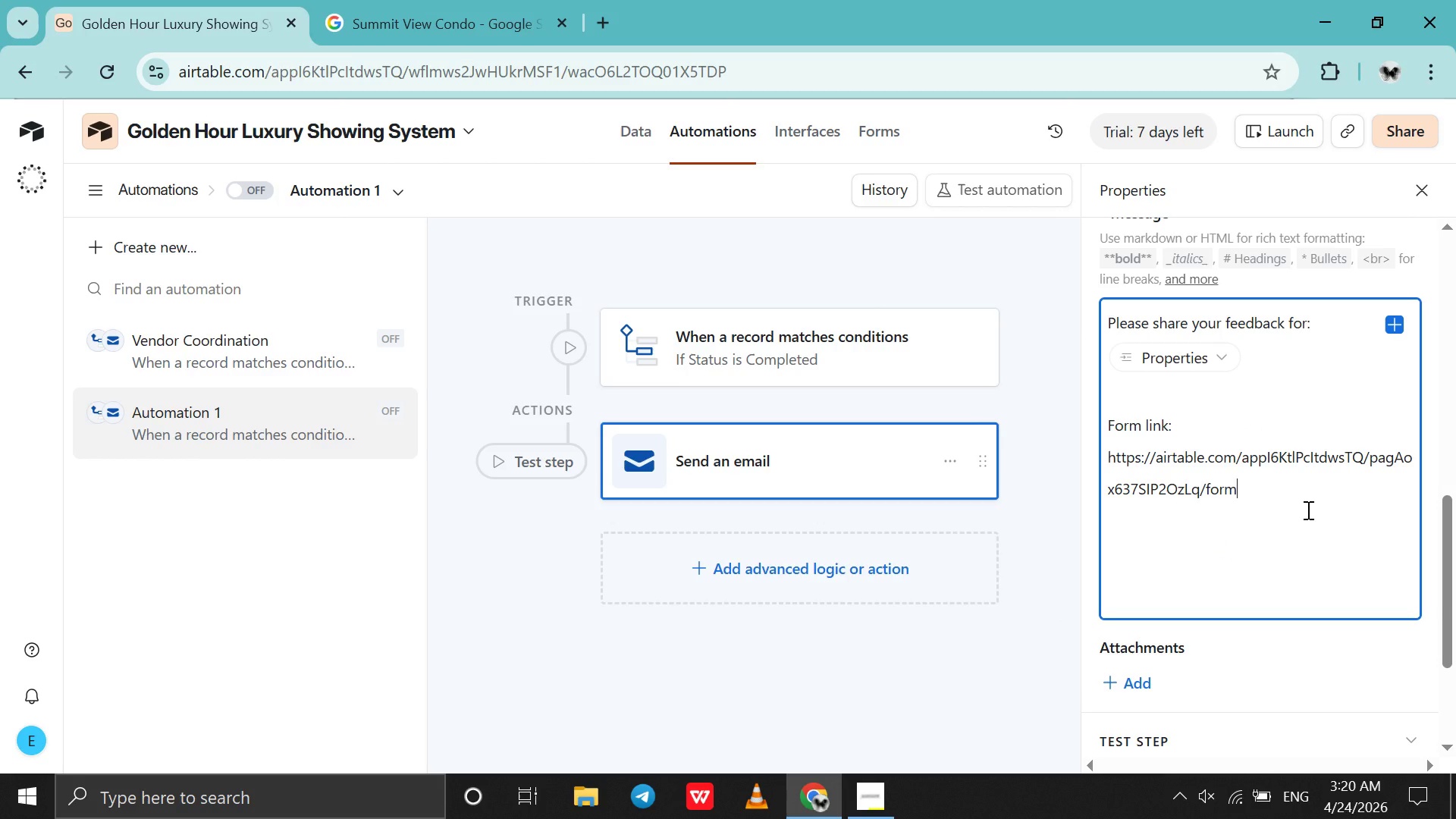 
left_click([1307, 510])
 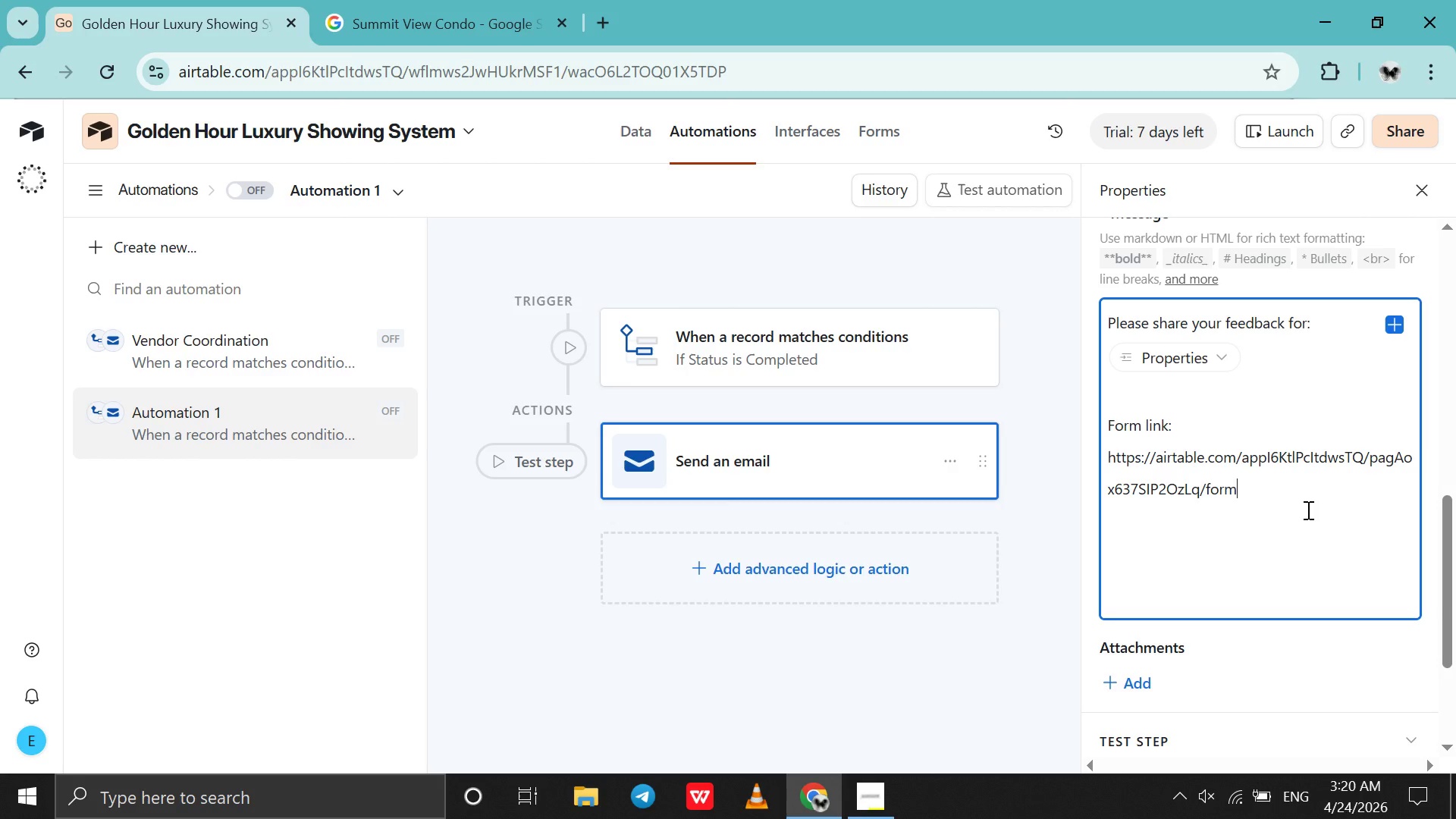 
left_click([1307, 510])
 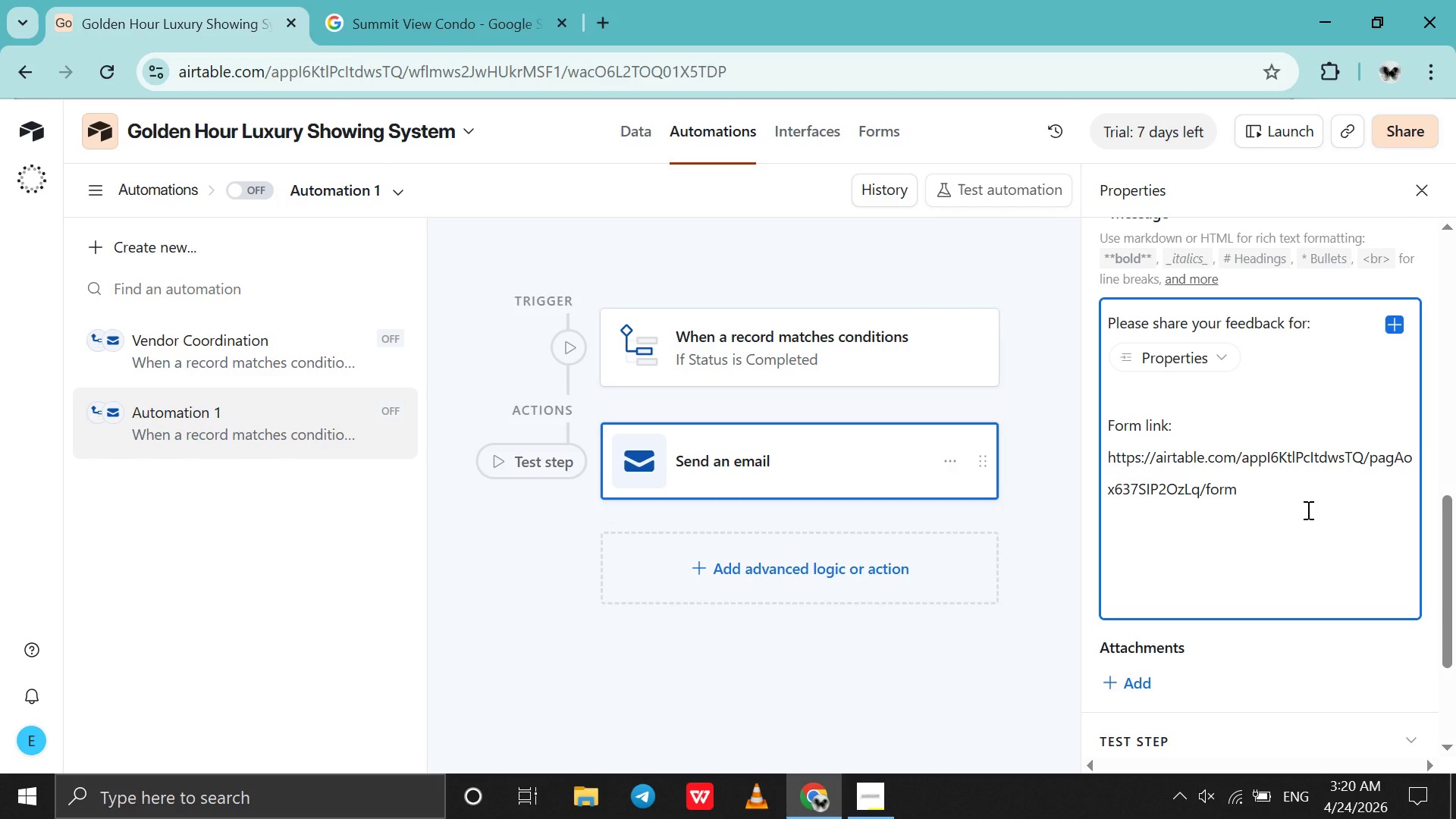 
key(Shift+Enter)
 